 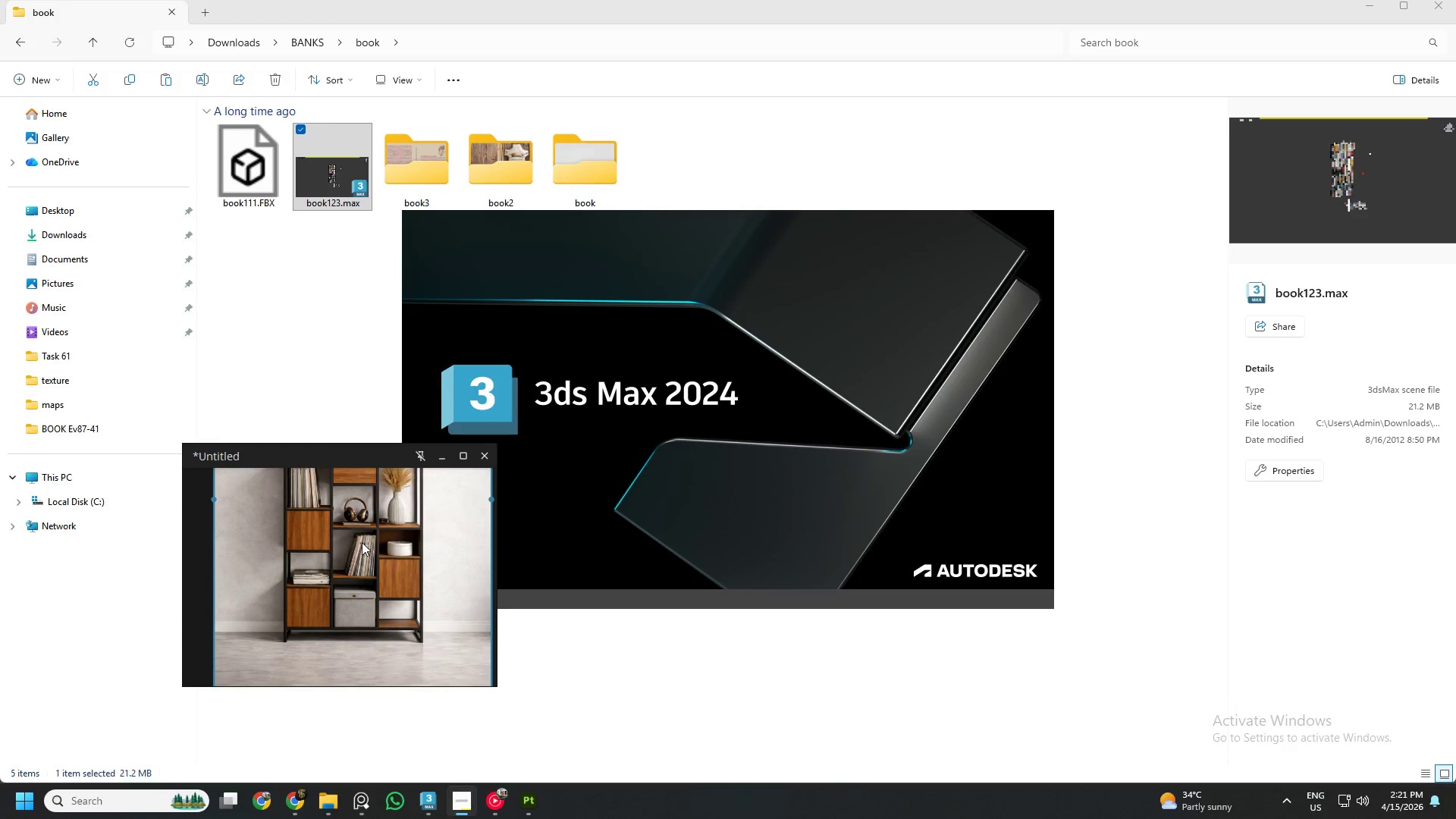 
scroll: coordinate [340, 604], scroll_direction: up, amount: 7.0
 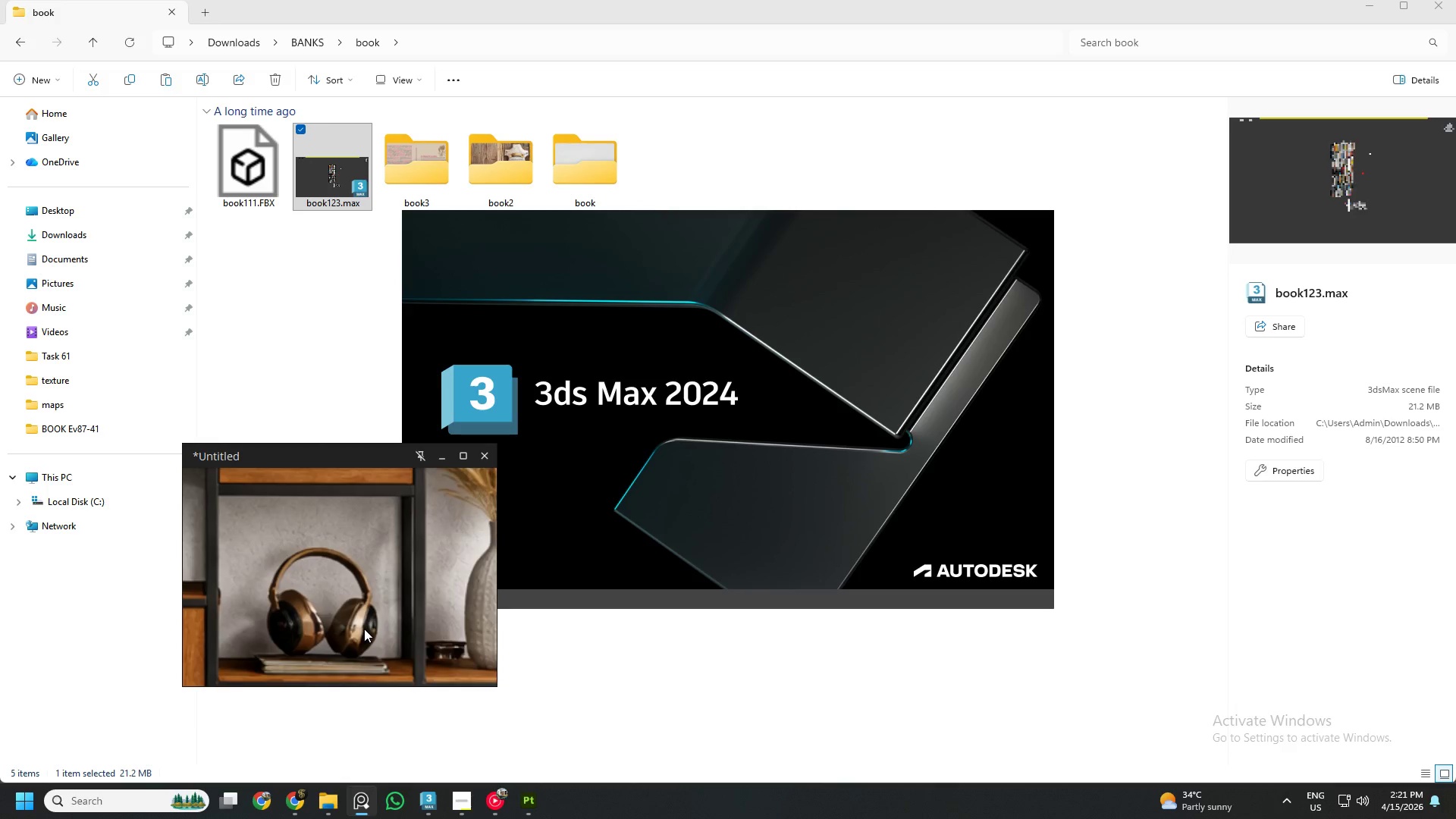 
scroll: coordinate [378, 620], scroll_direction: down, amount: 6.0
 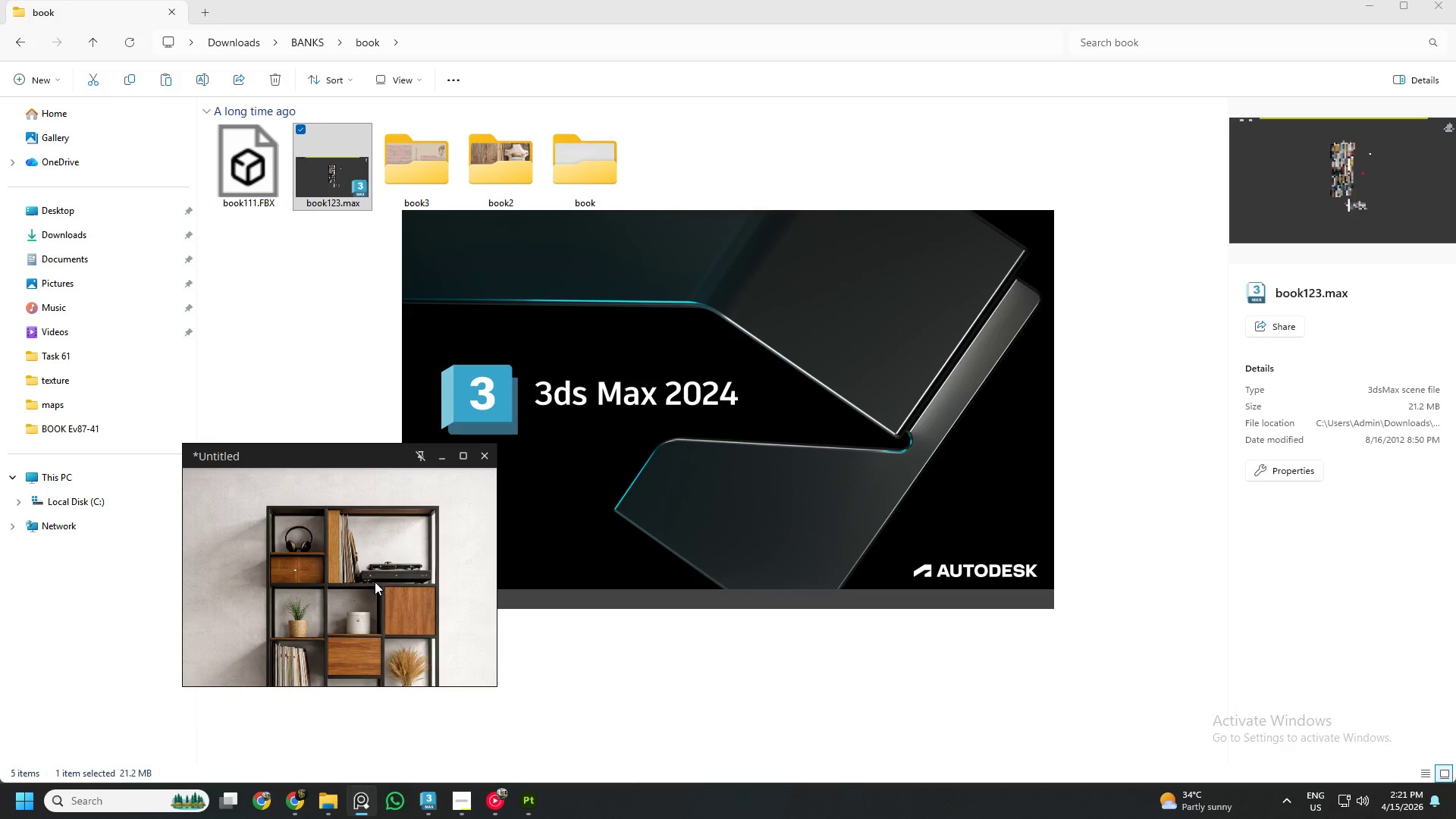 
scroll: coordinate [307, 551], scroll_direction: up, amount: 5.0
 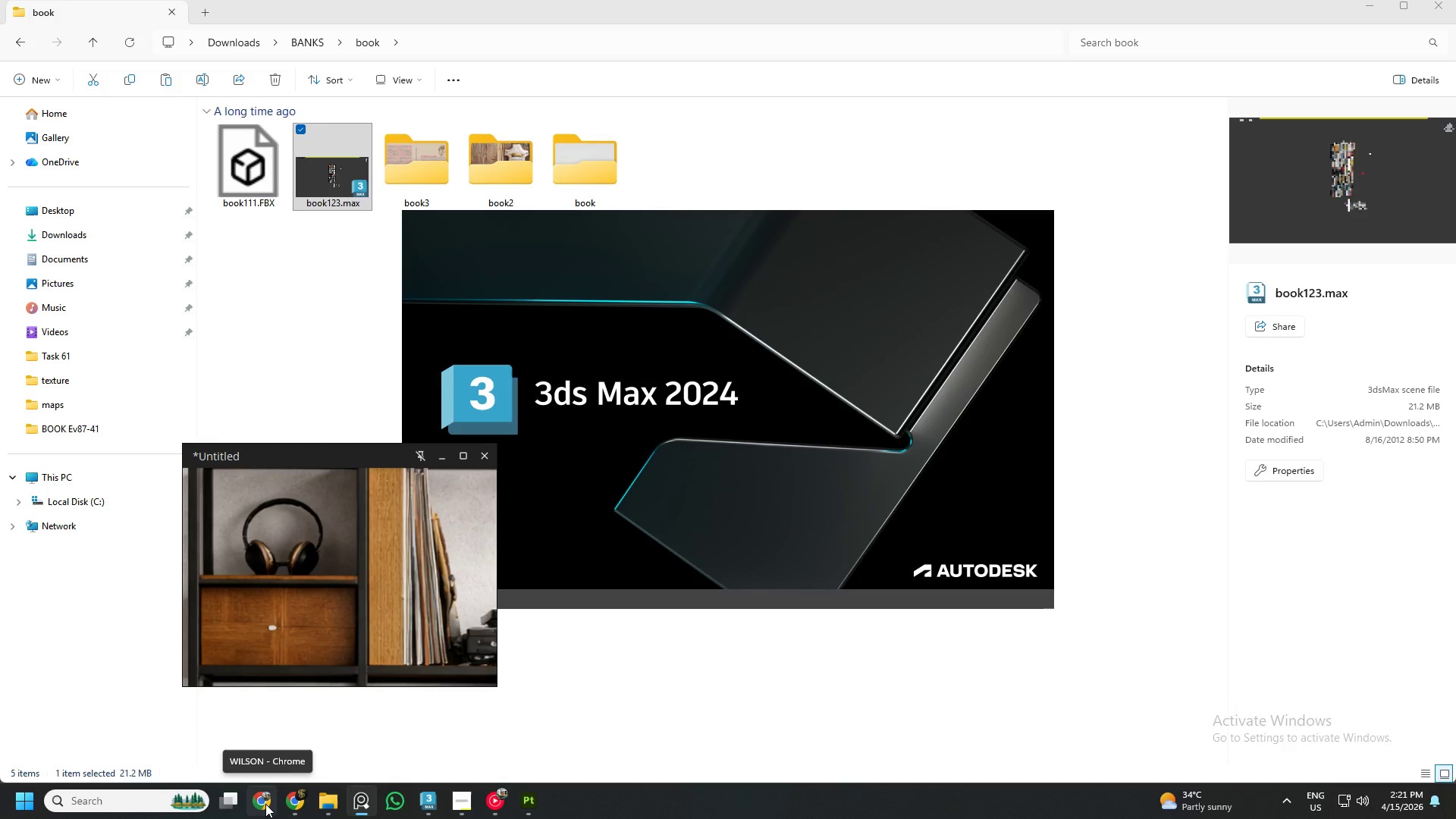 
scroll: coordinate [358, 544], scroll_direction: down, amount: 1.0
 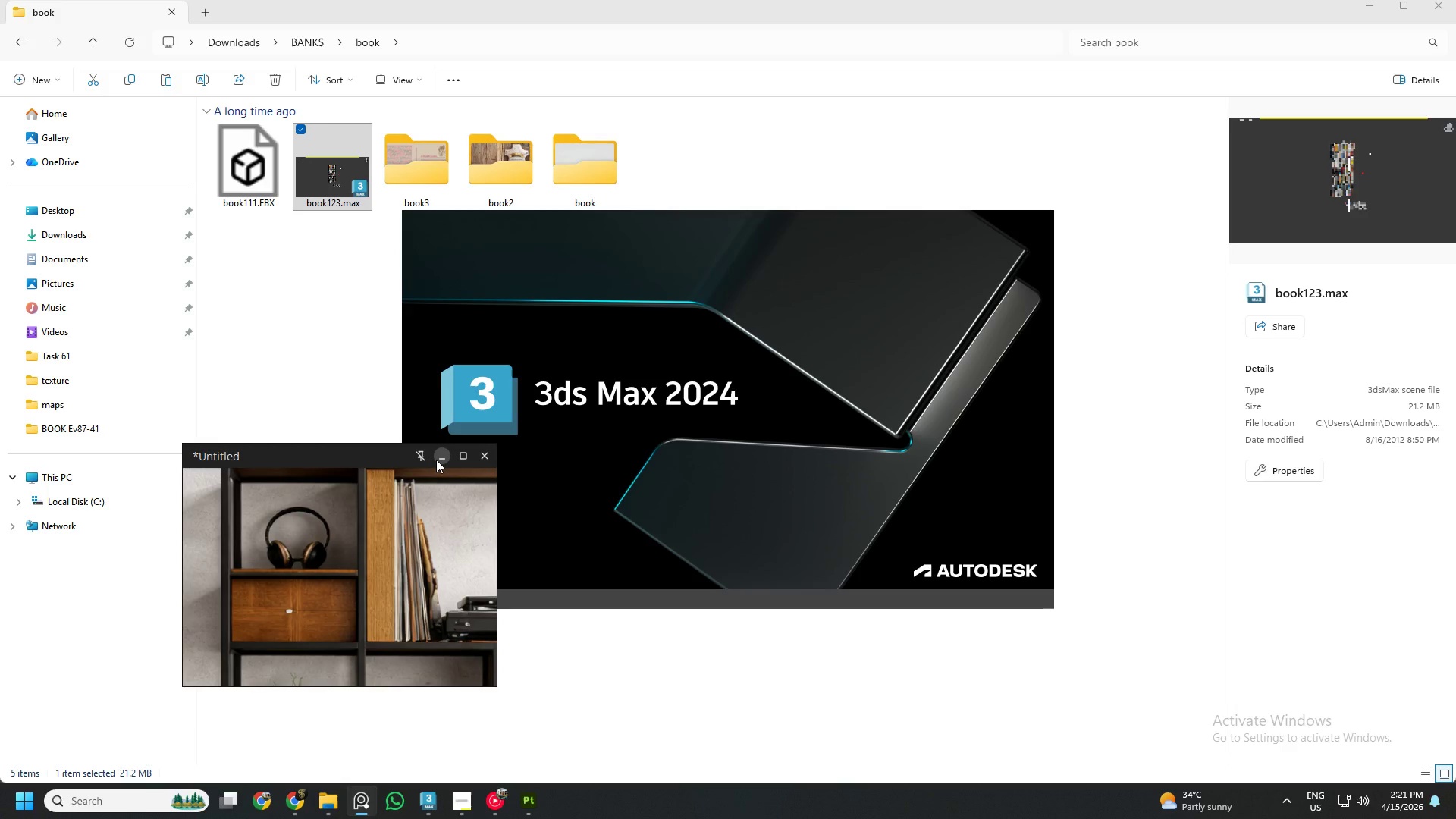 
left_click([436, 460])
 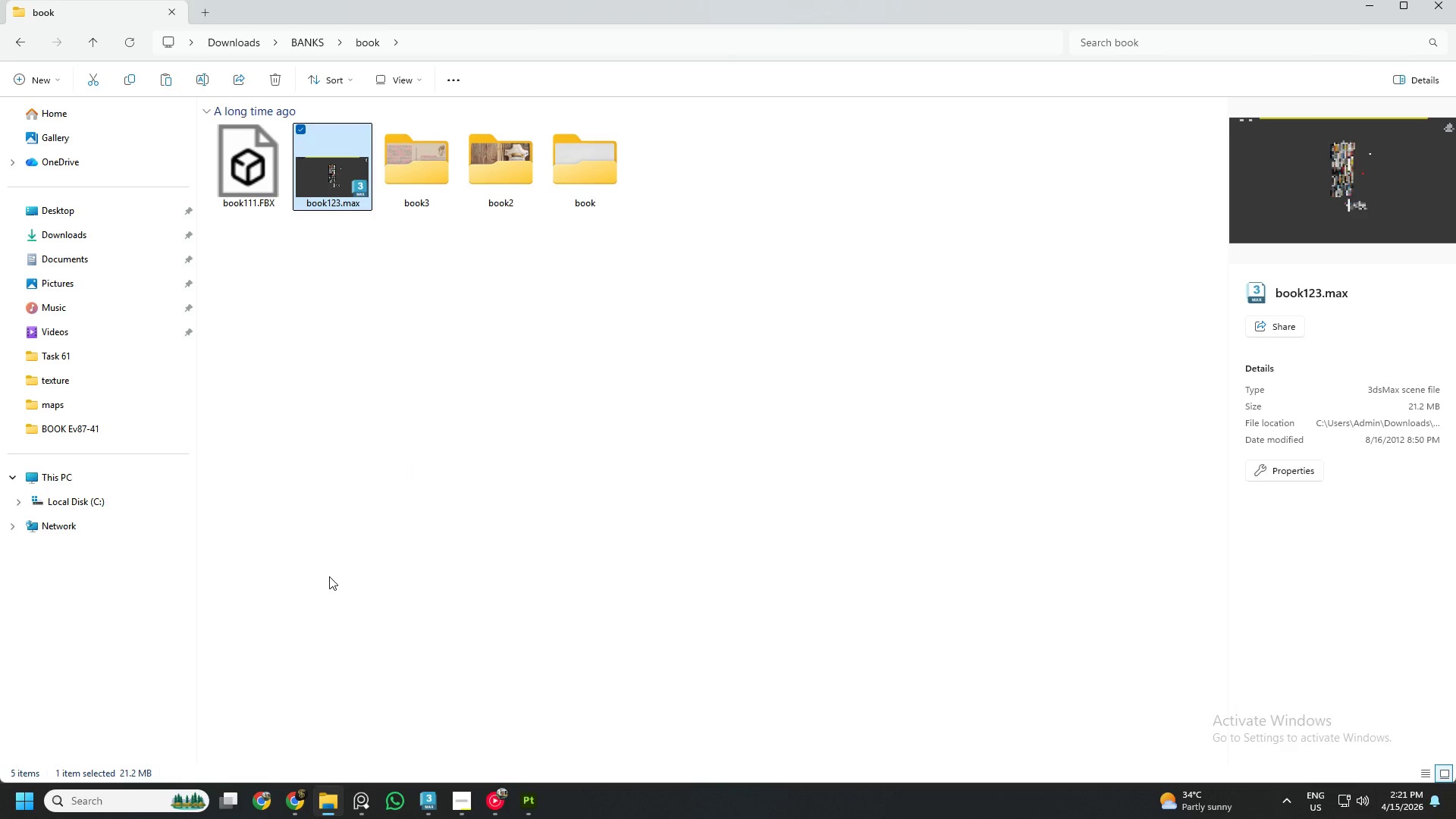 
key(Meta+E)
 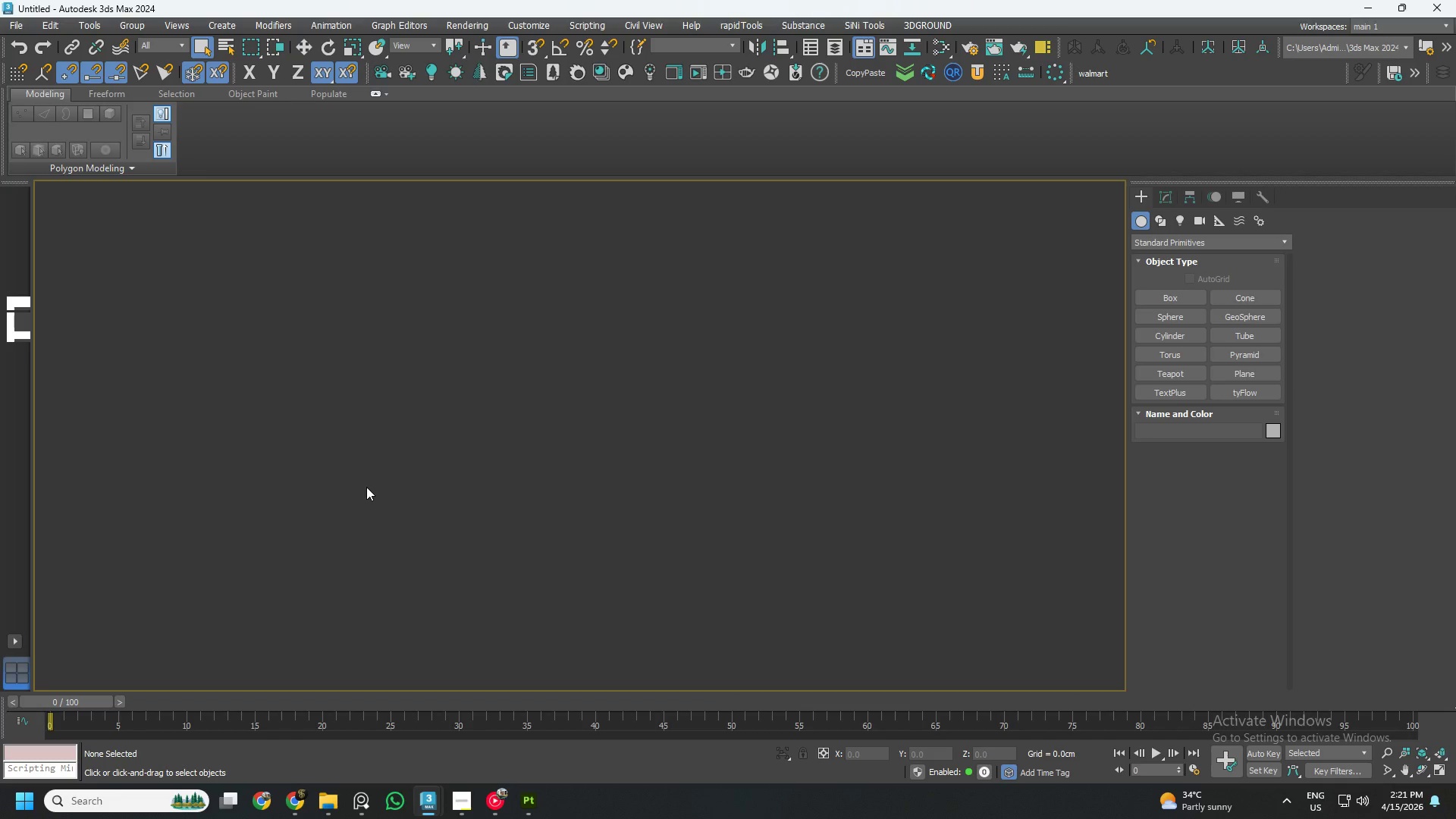 
wait(7.59)
 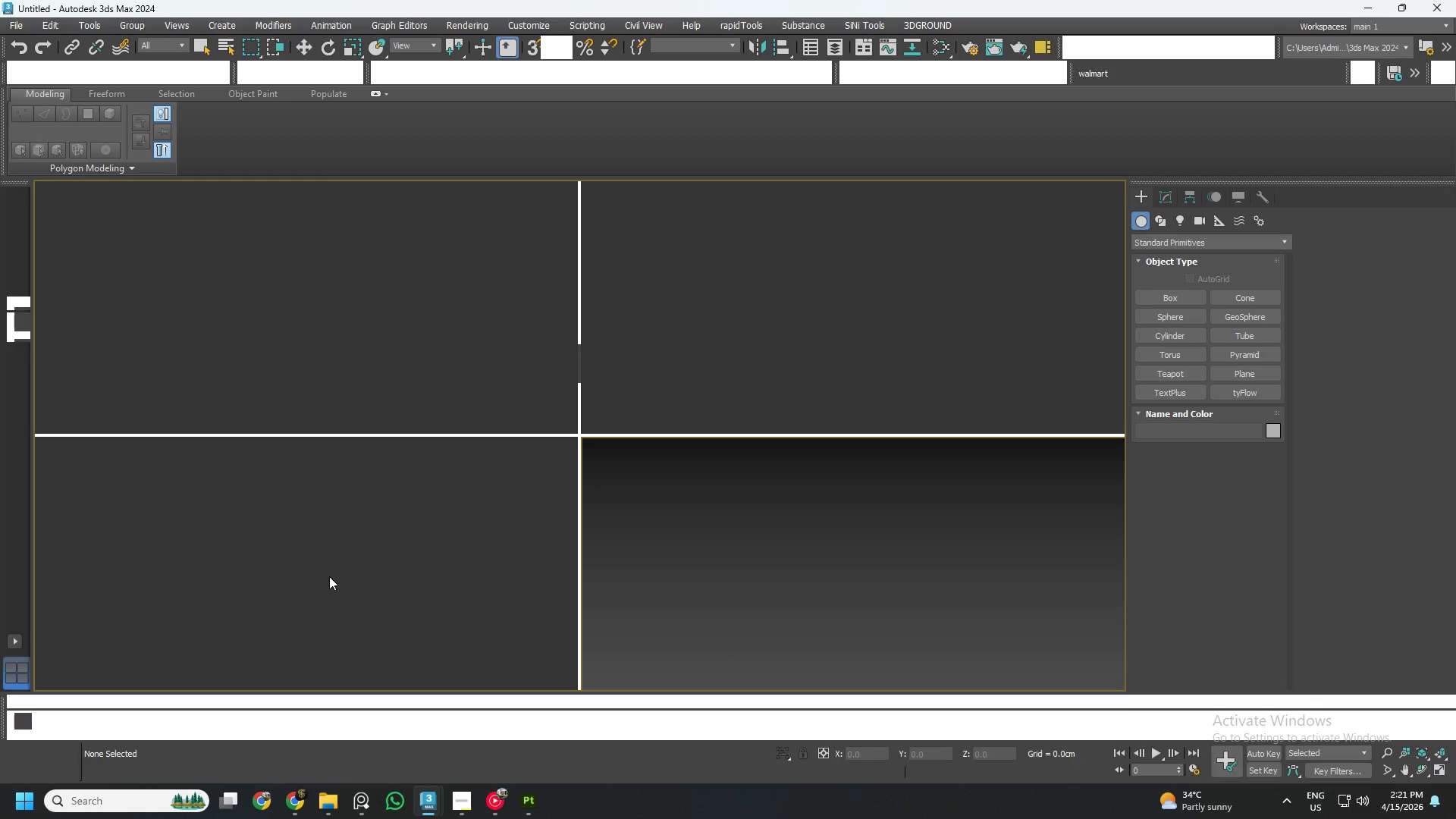 
left_click([373, 726])
 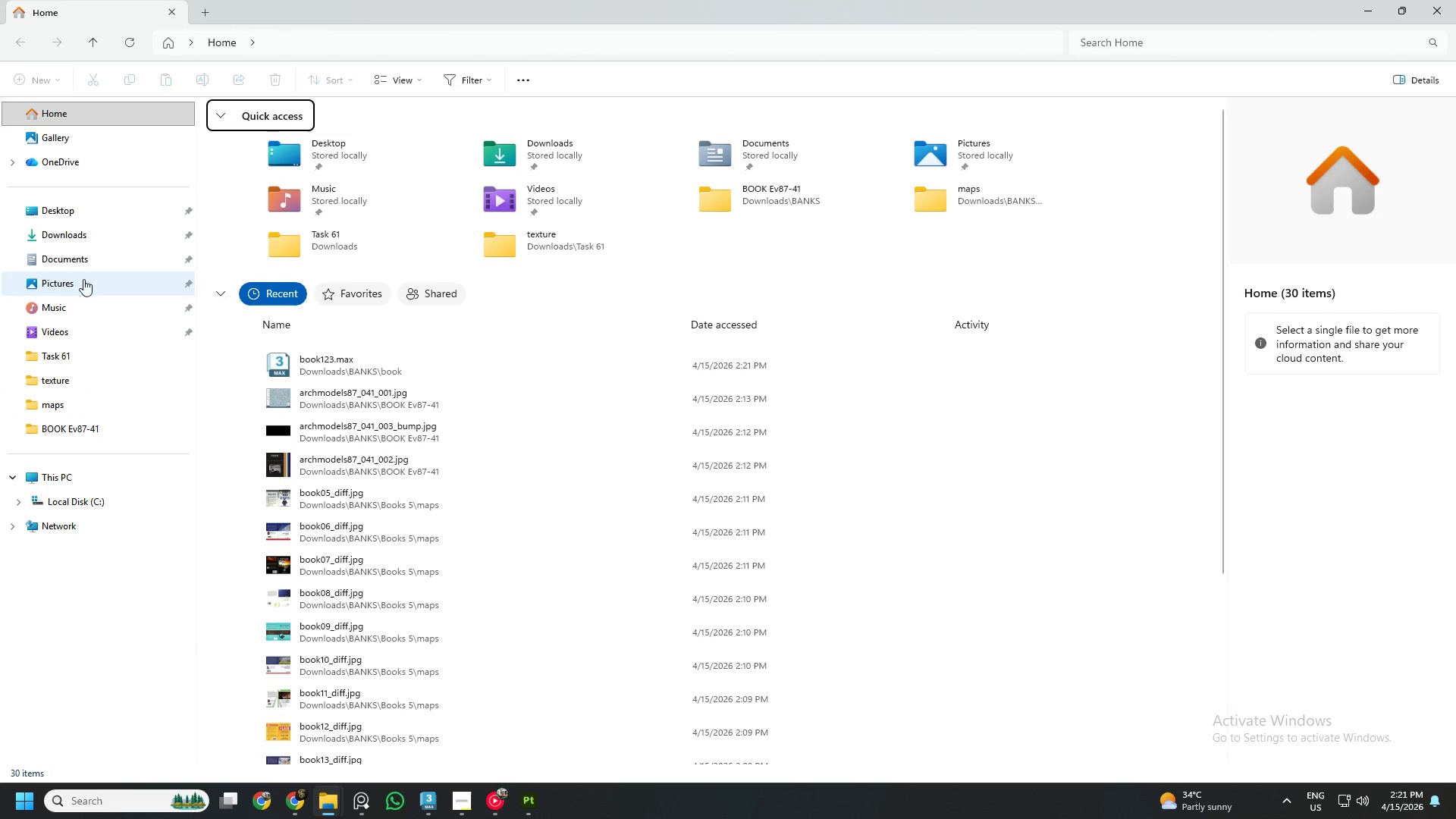 
left_click([71, 306])
 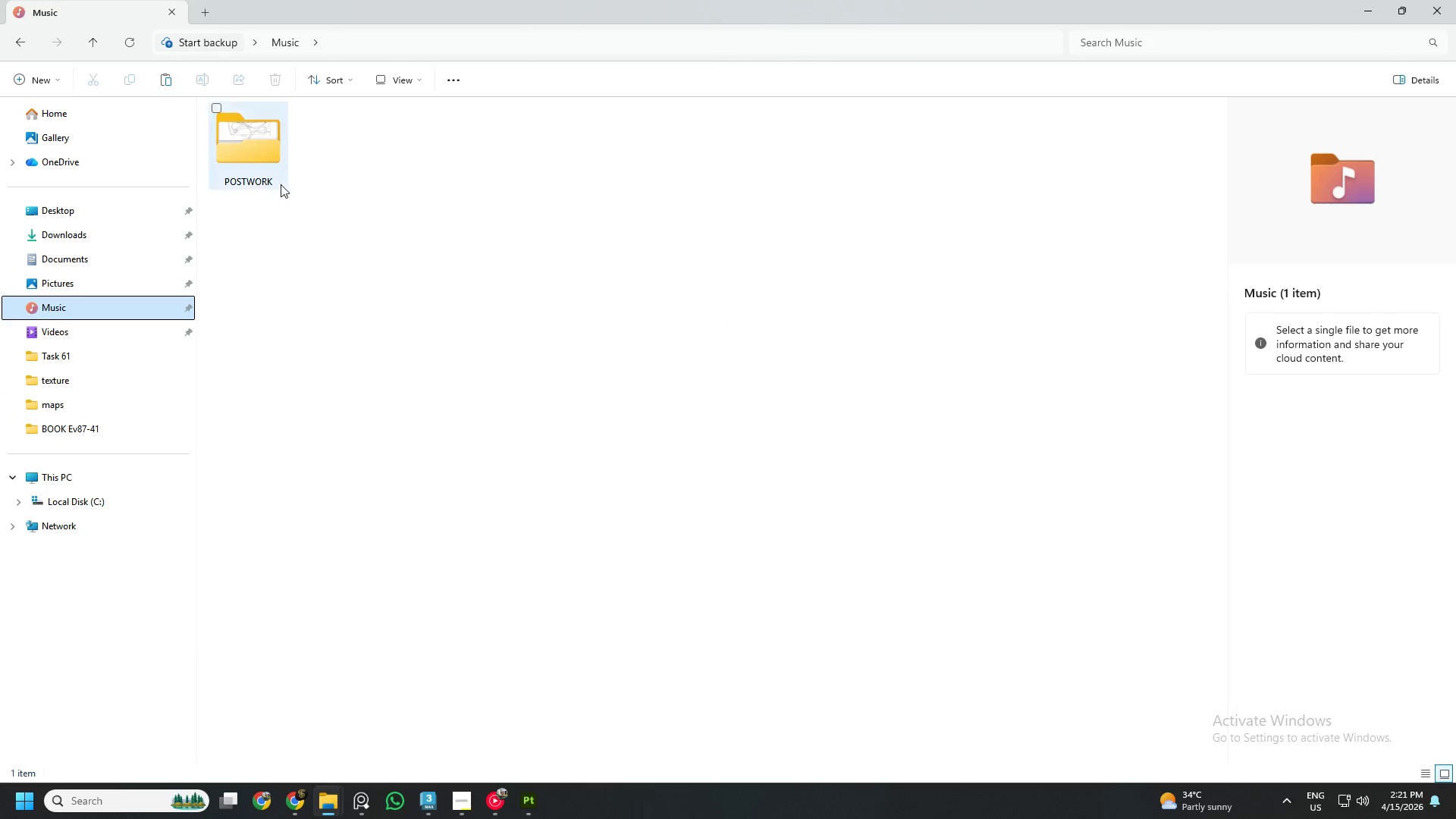 
double_click([282, 175])
 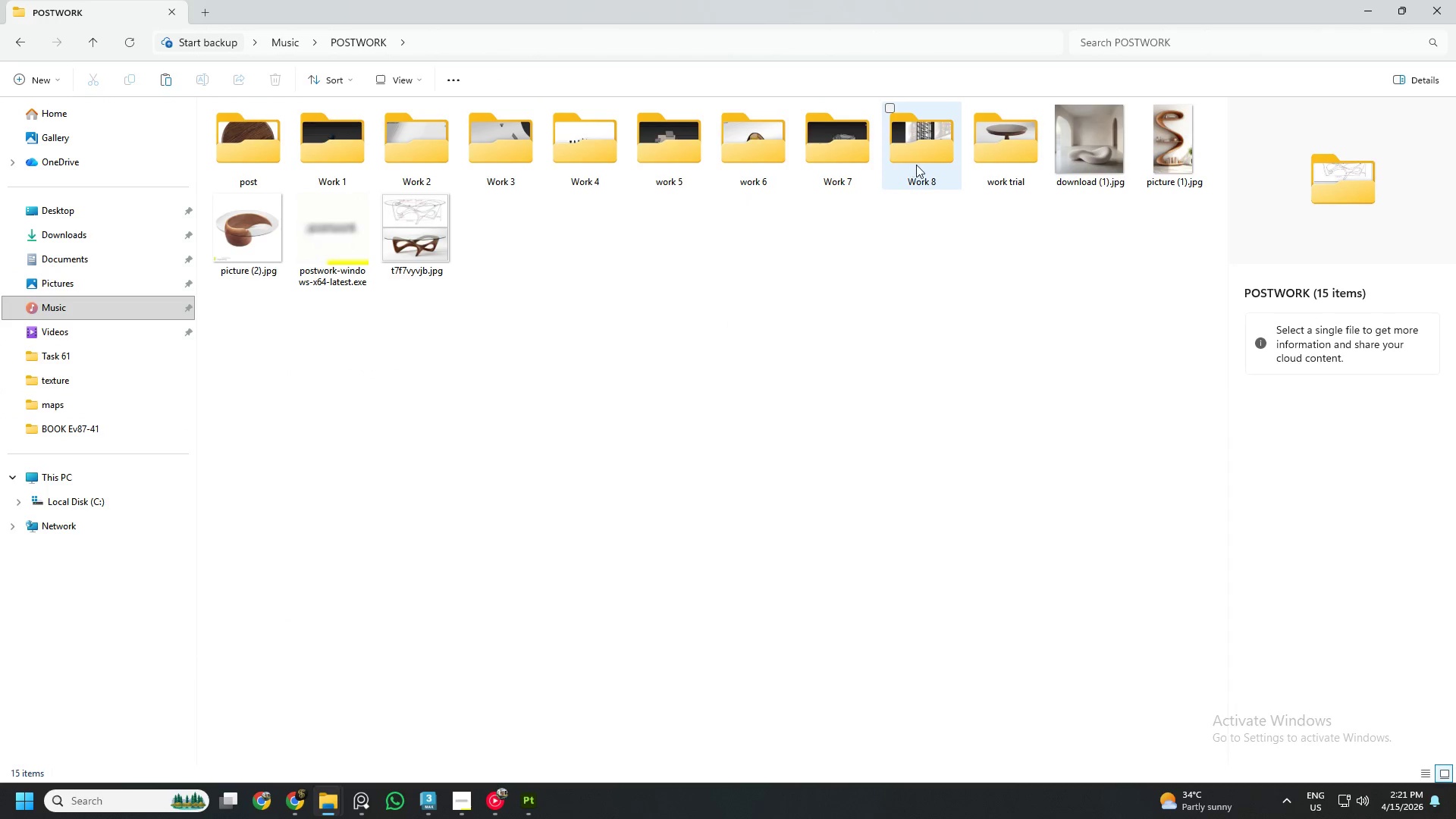 
double_click([917, 165])
 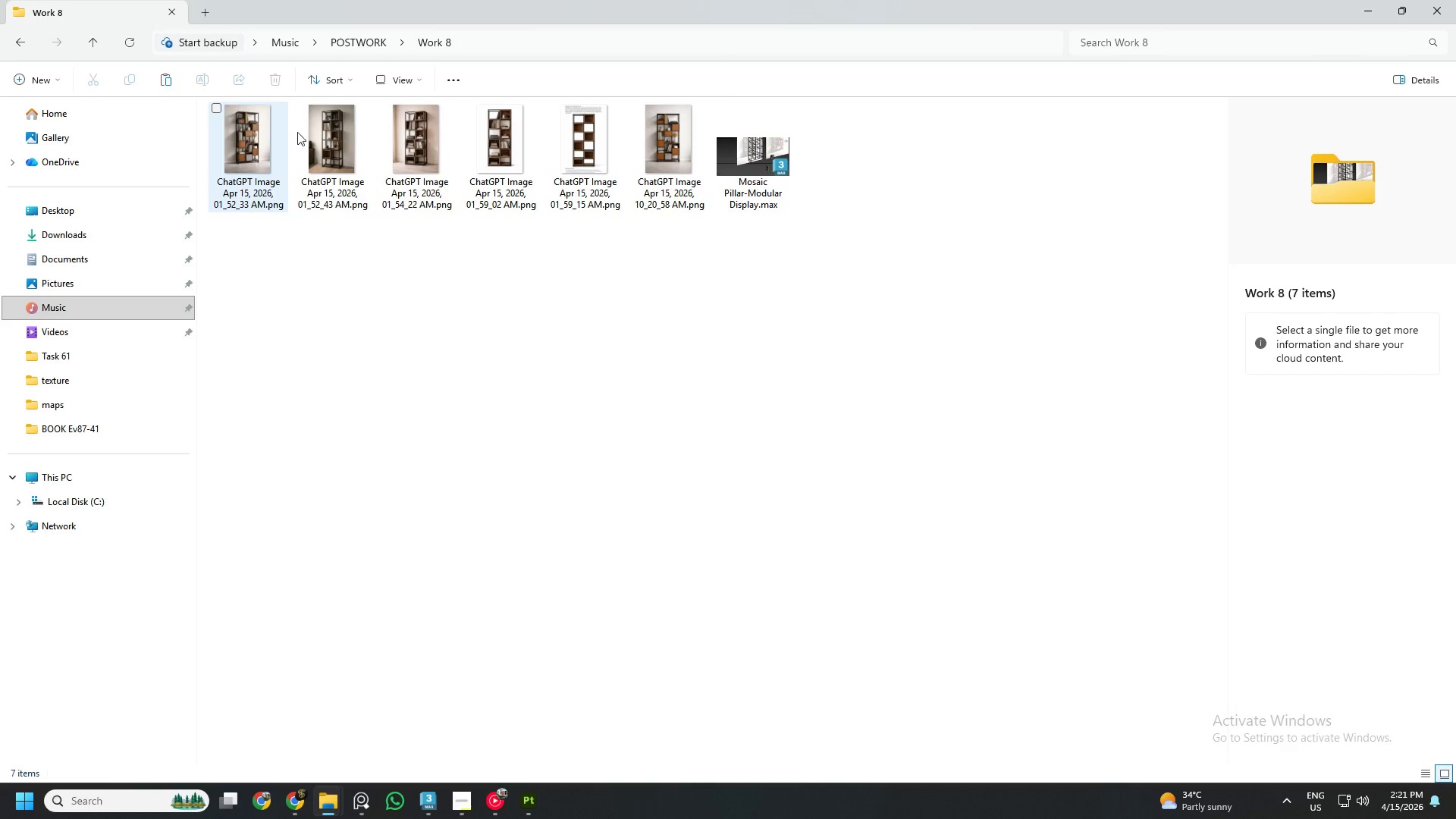 
double_click([658, 131])
 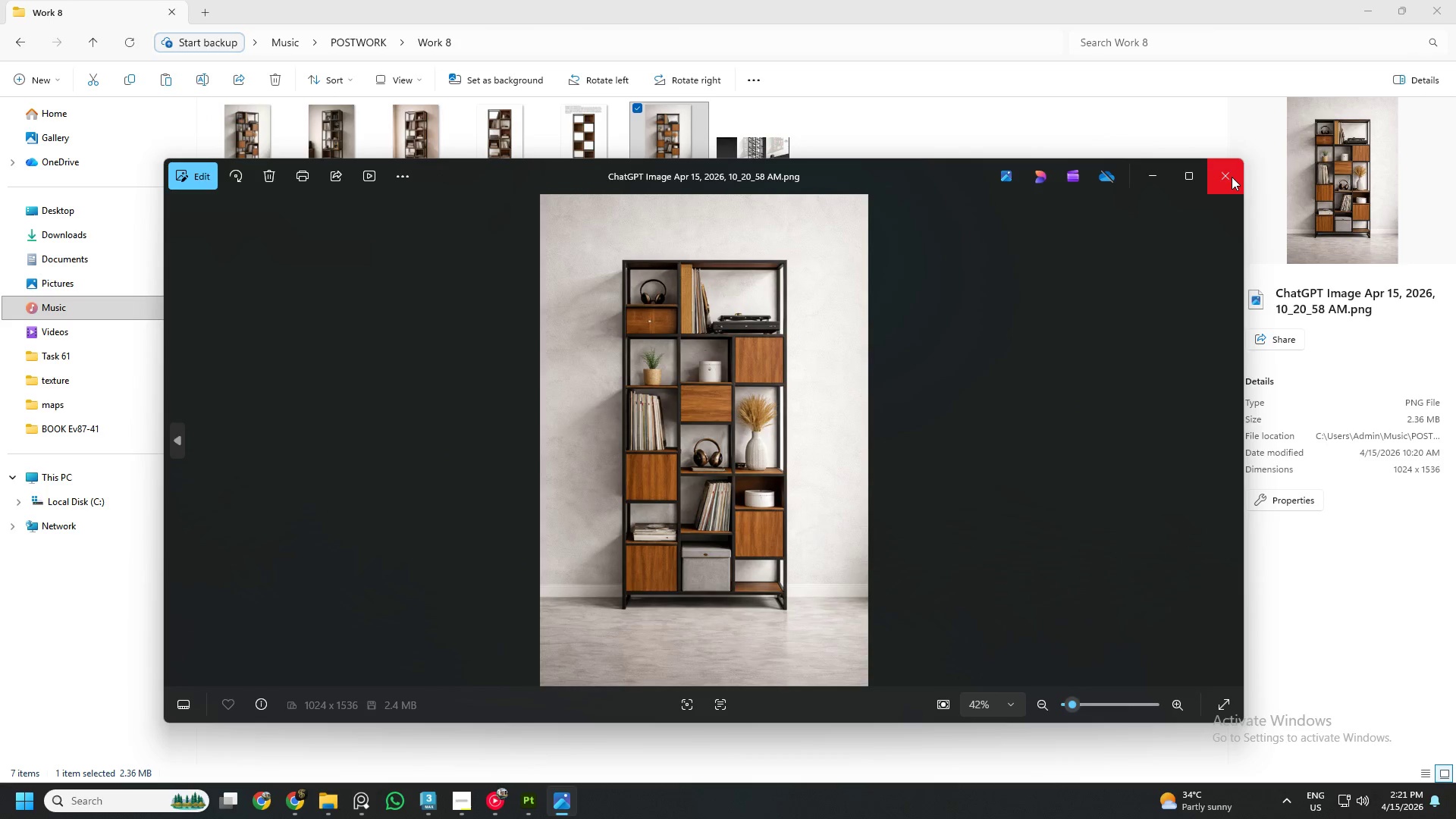 
left_click([1232, 177])
 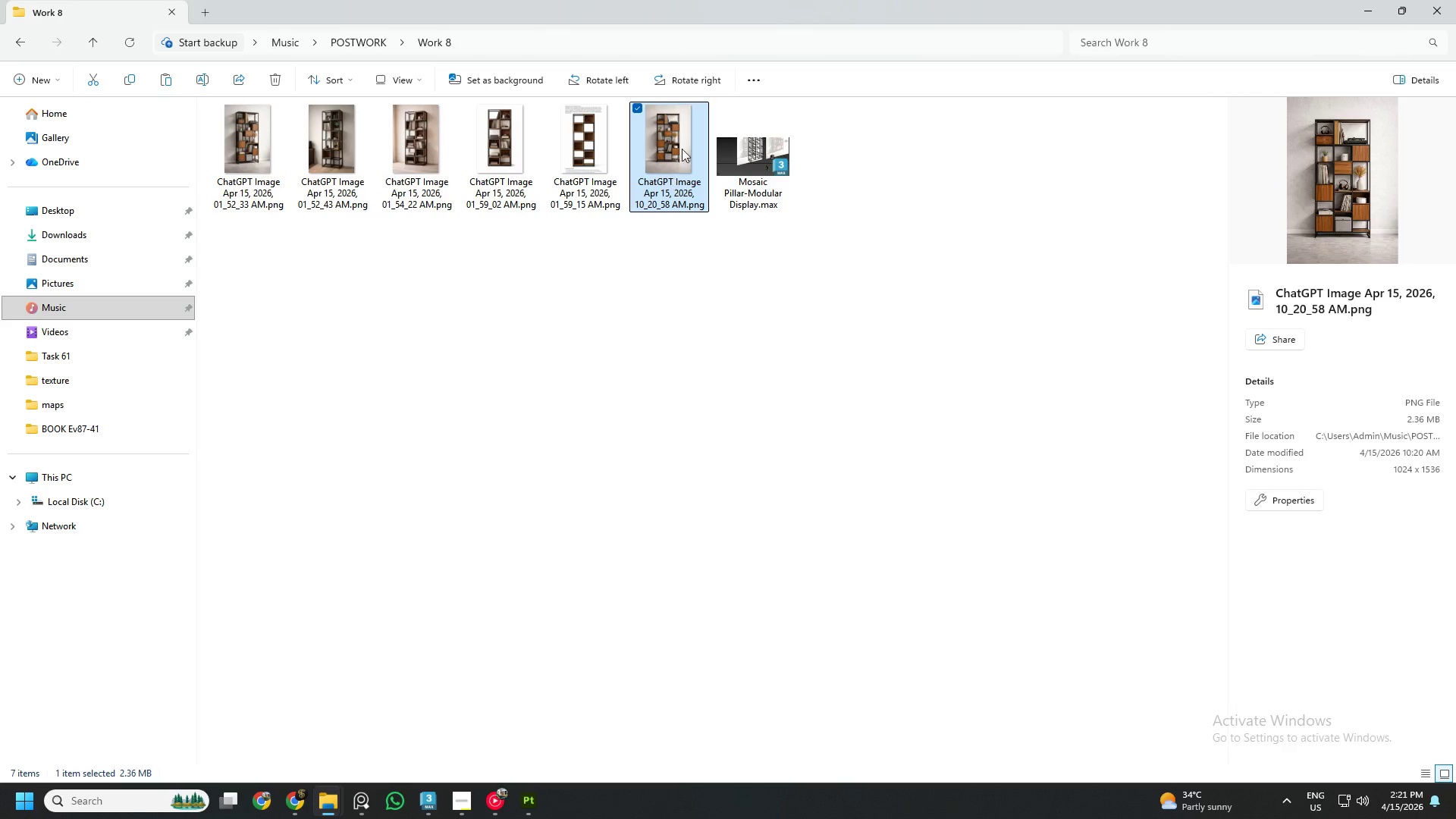 
double_click([683, 144])
 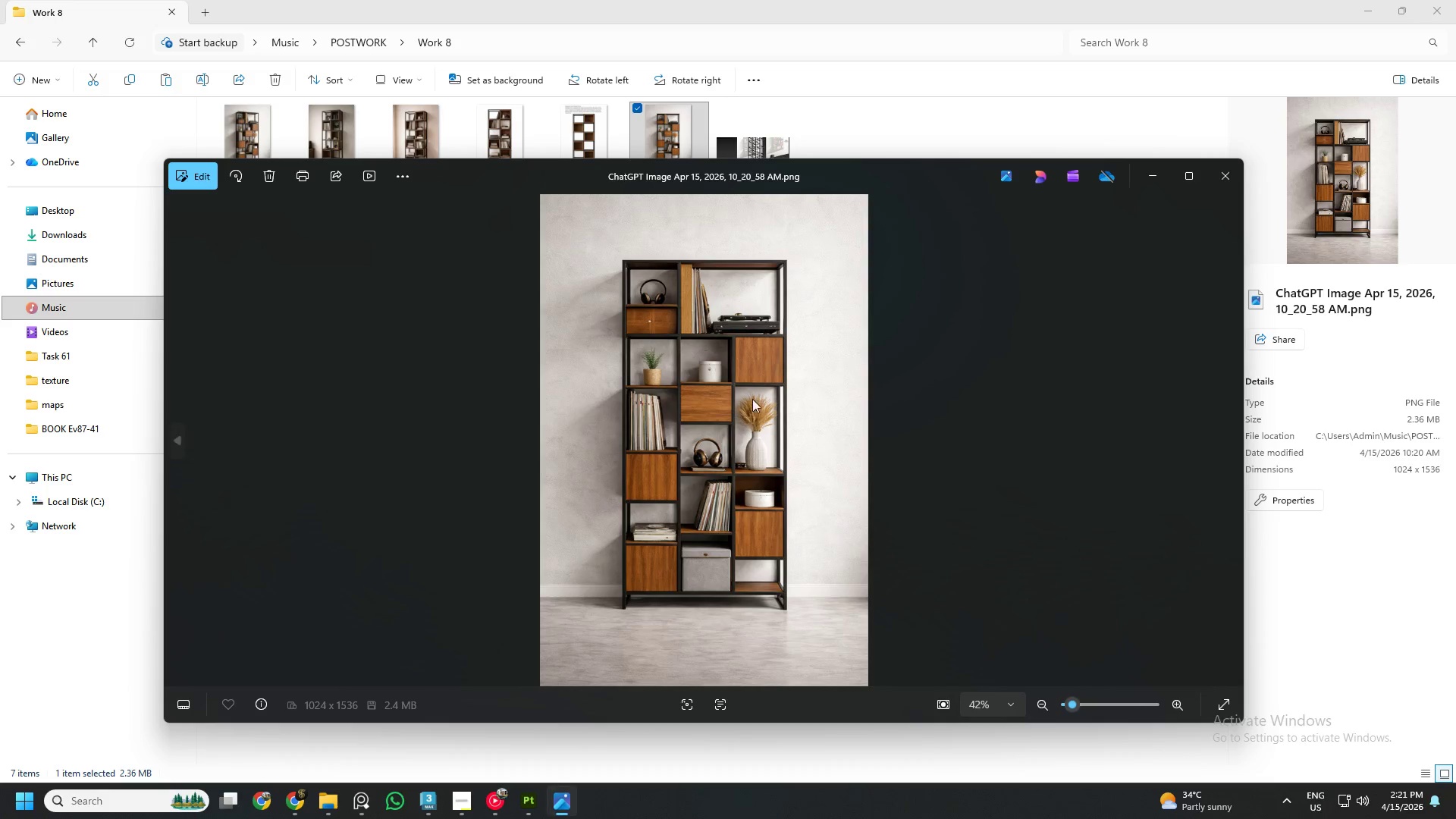 
scroll: coordinate [761, 404], scroll_direction: up, amount: 20.0
 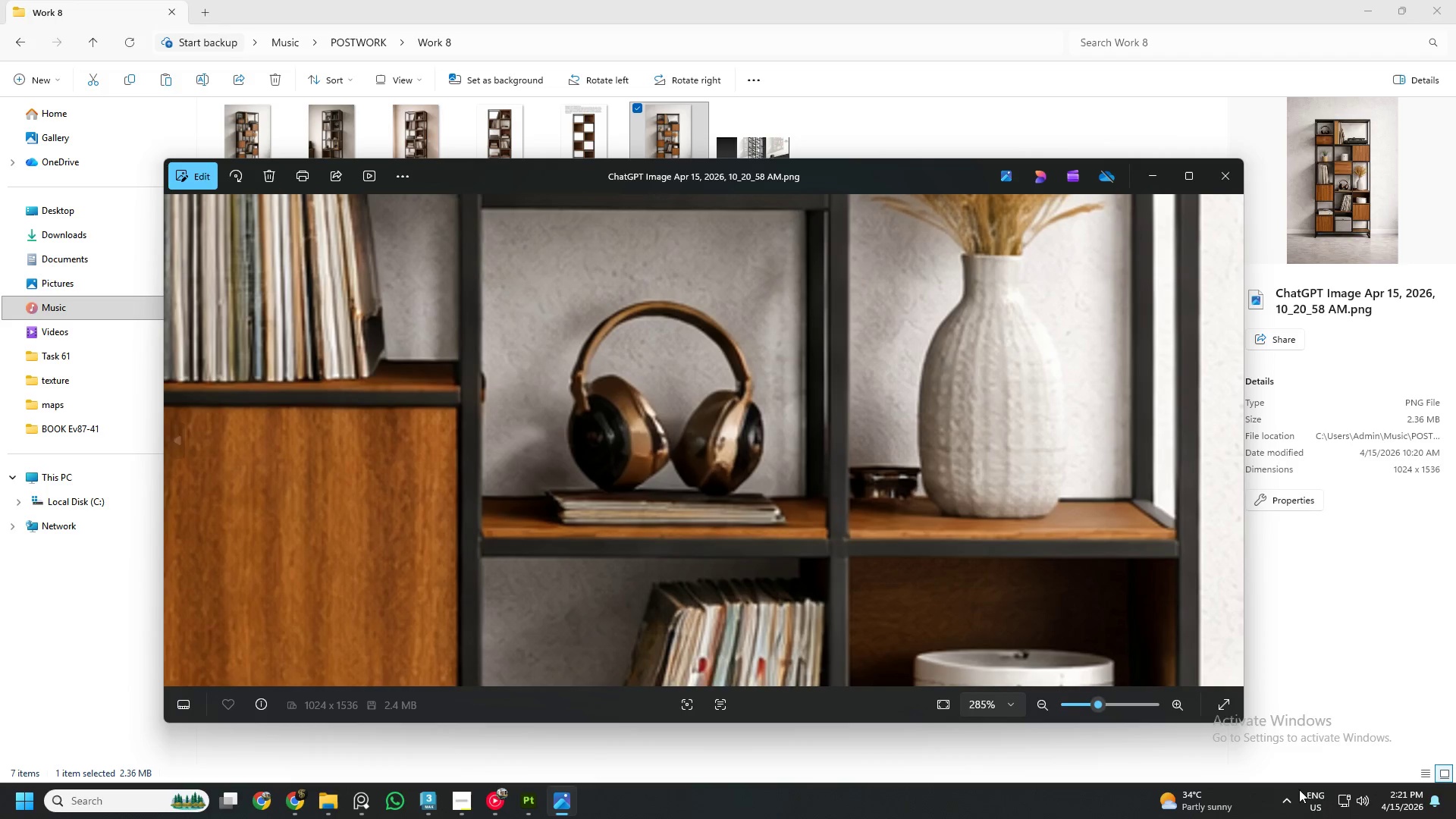 
left_click([1287, 802])
 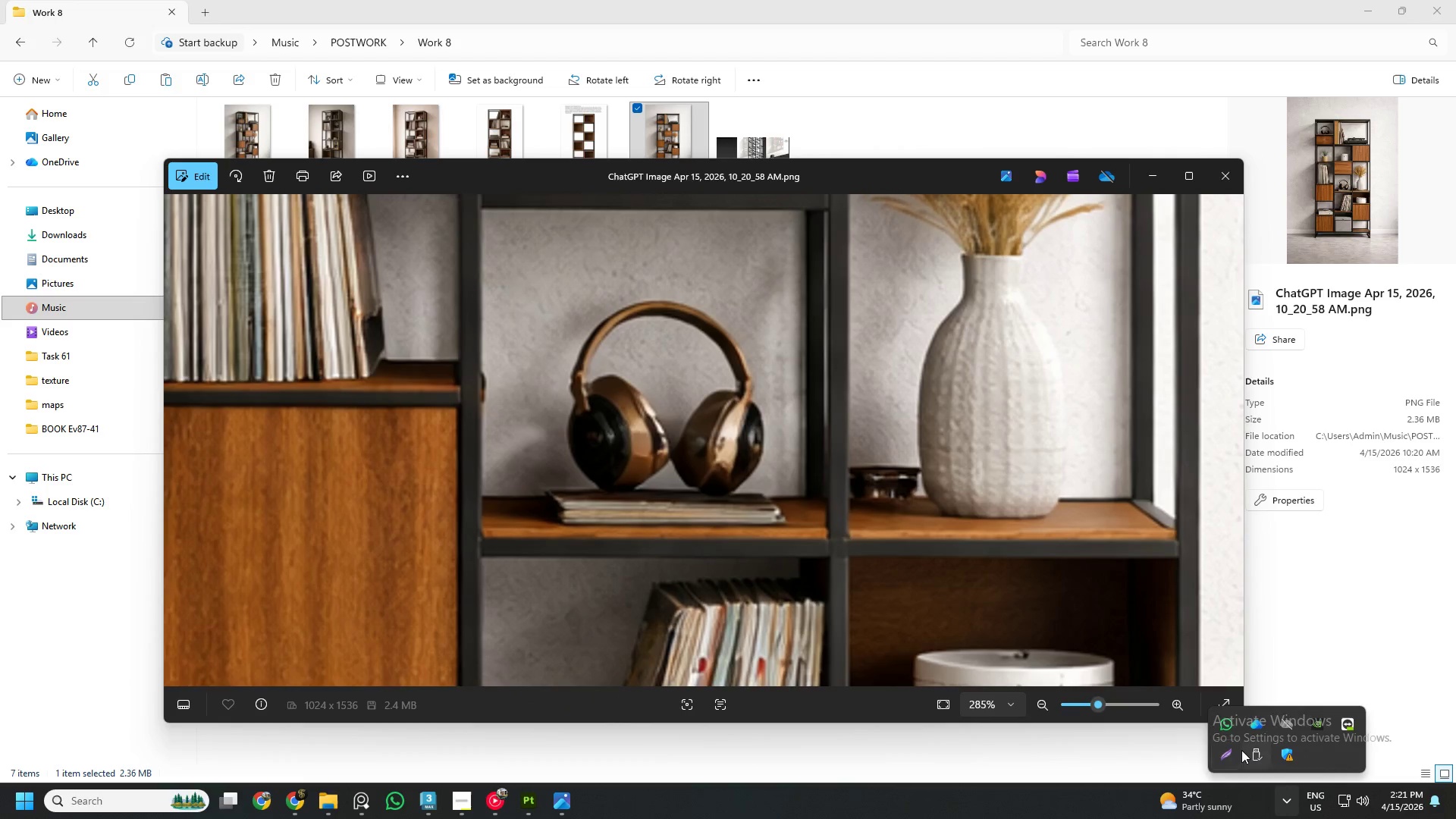 
left_click([1234, 751])
 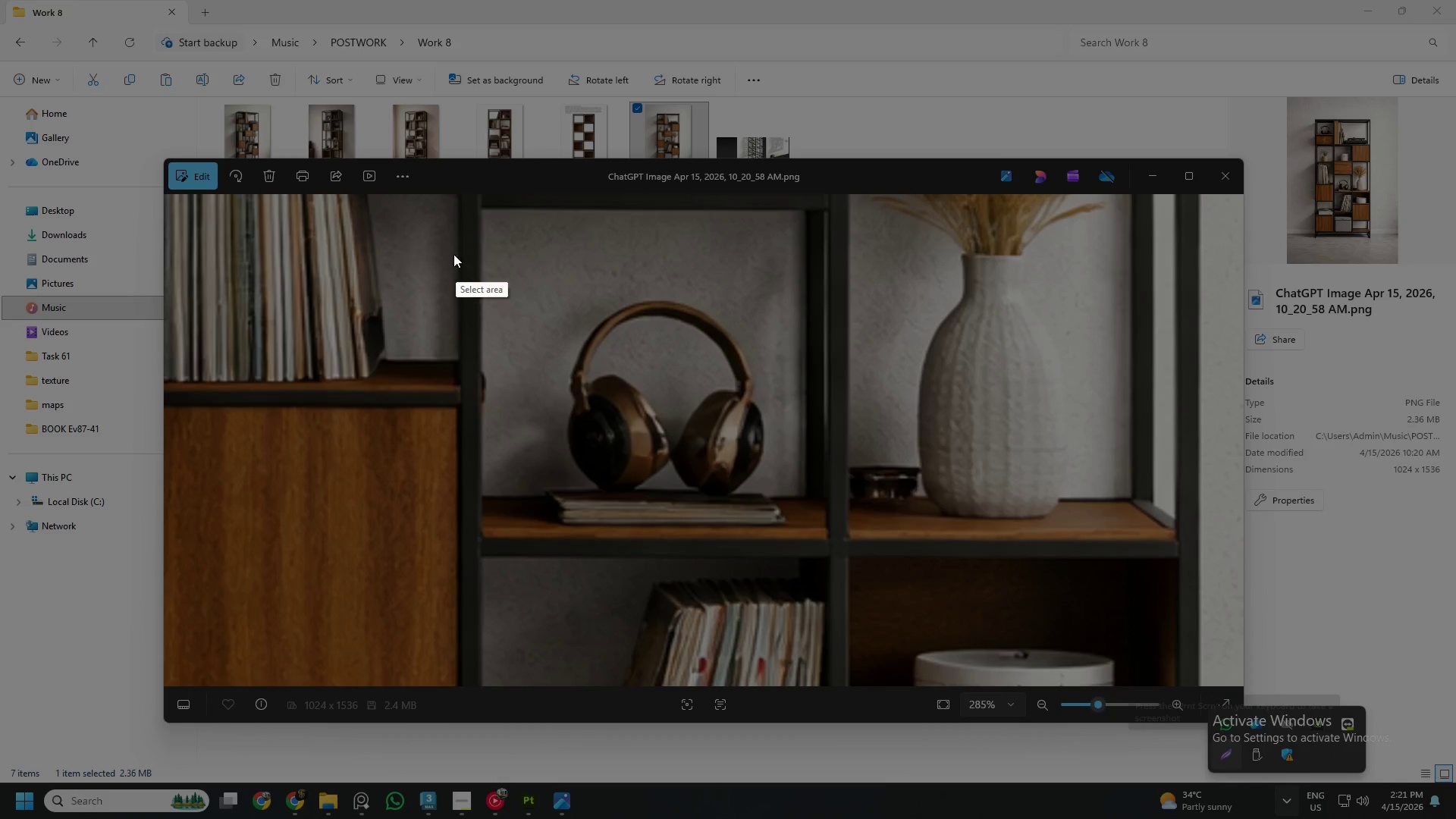 
left_click_drag(start_coordinate=[440, 214], to_coordinate=[893, 595])
 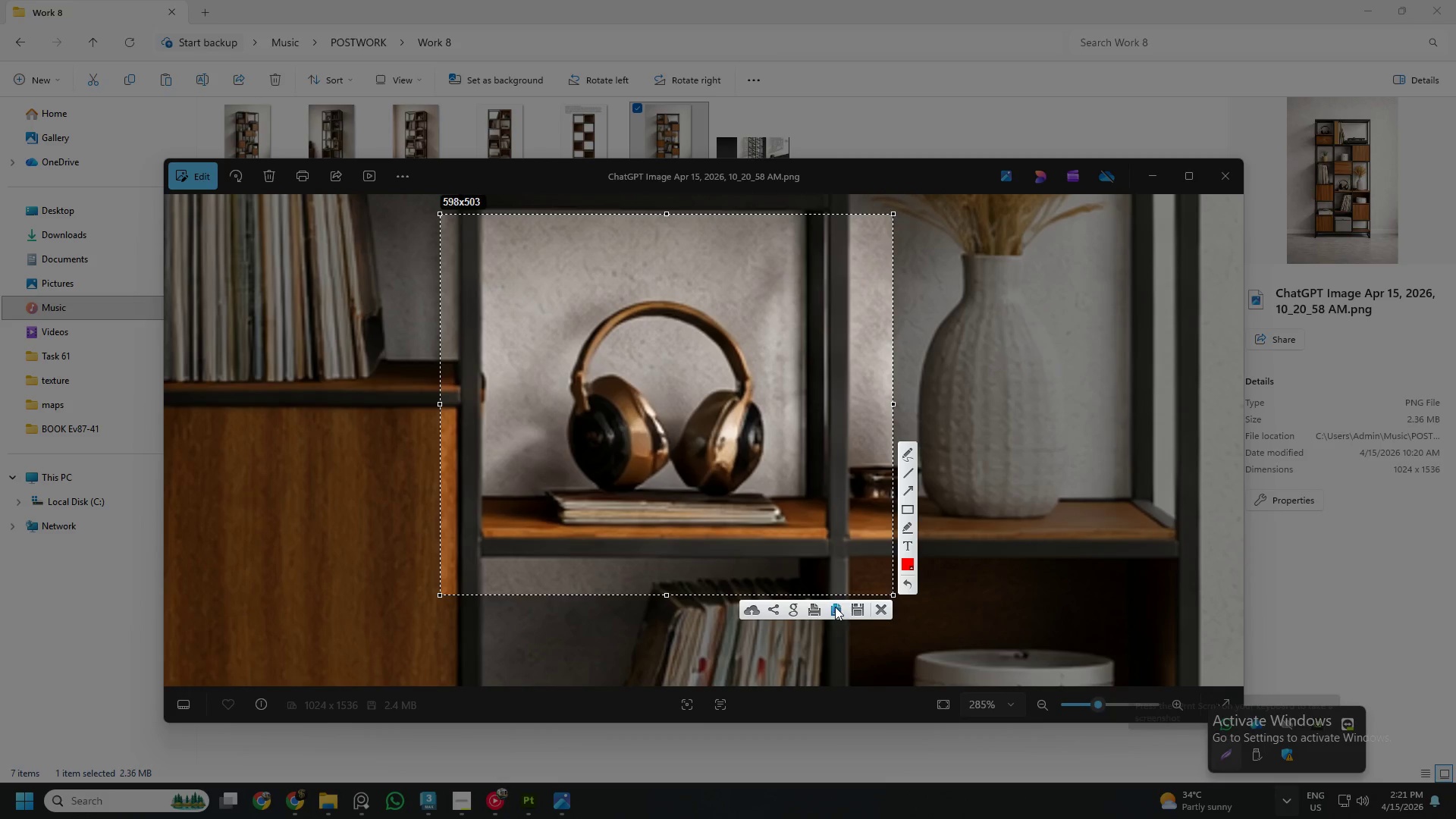 
left_click([835, 607])
 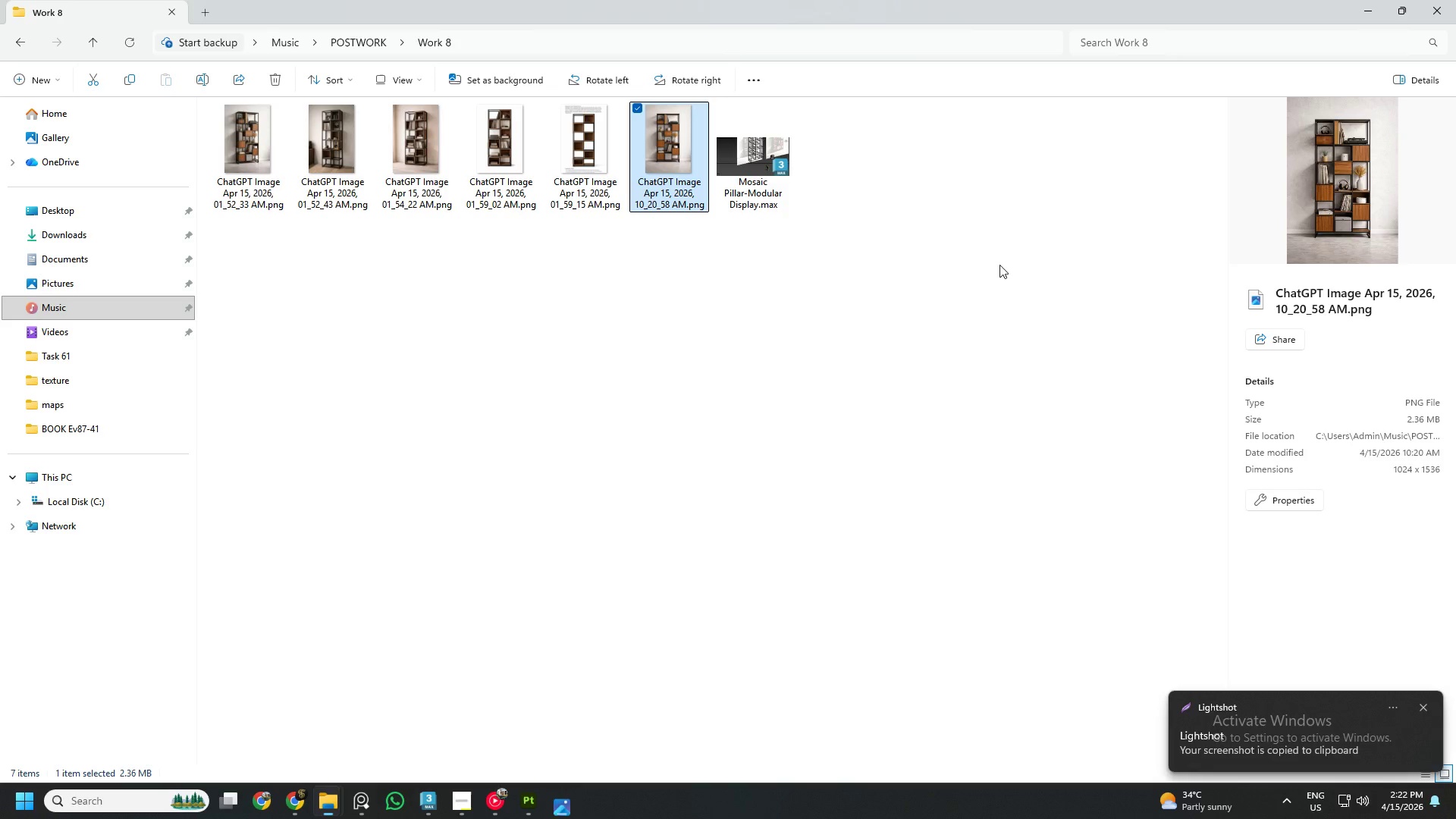 
left_click([300, 803])
 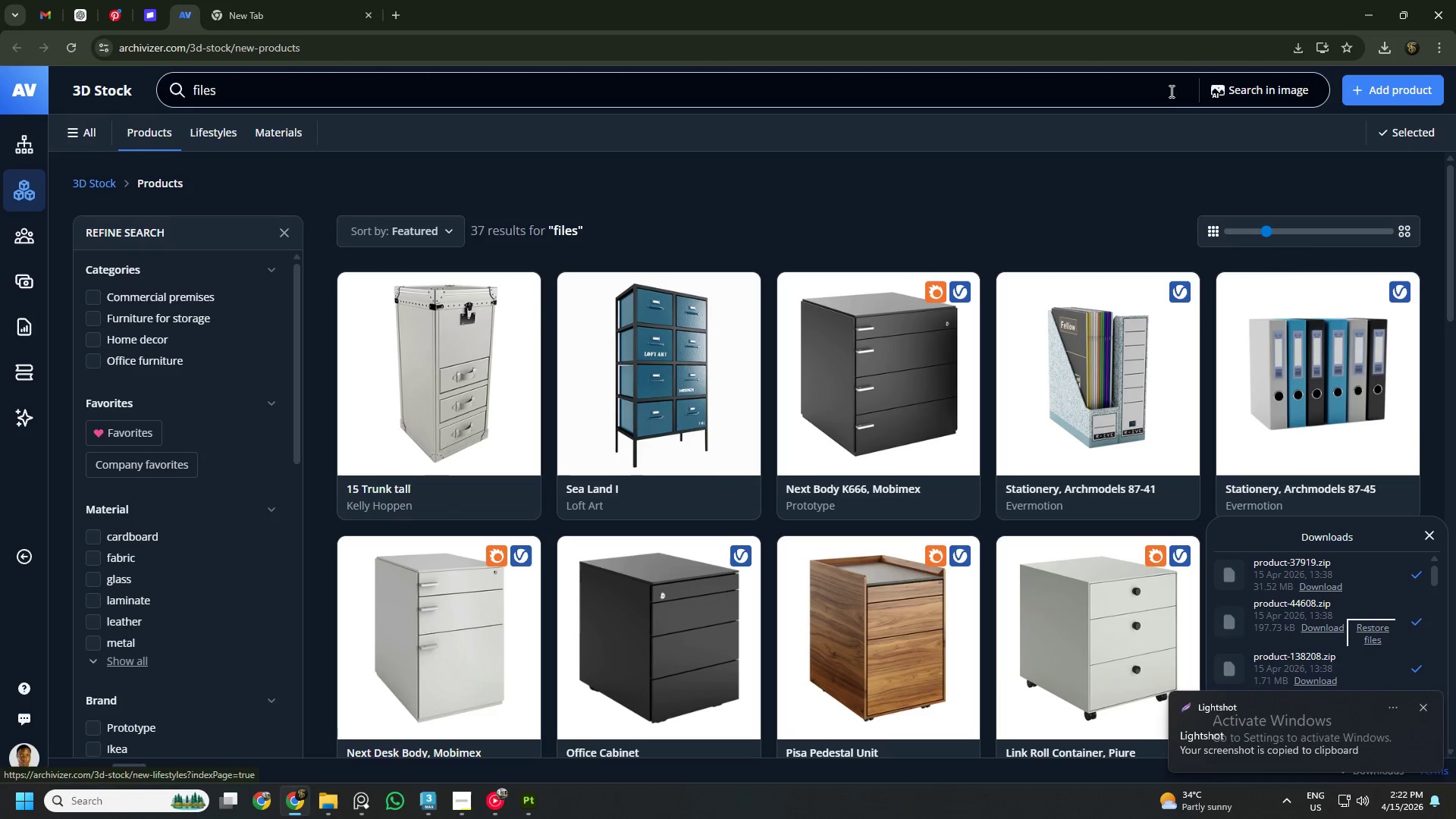 
left_click([1237, 94])
 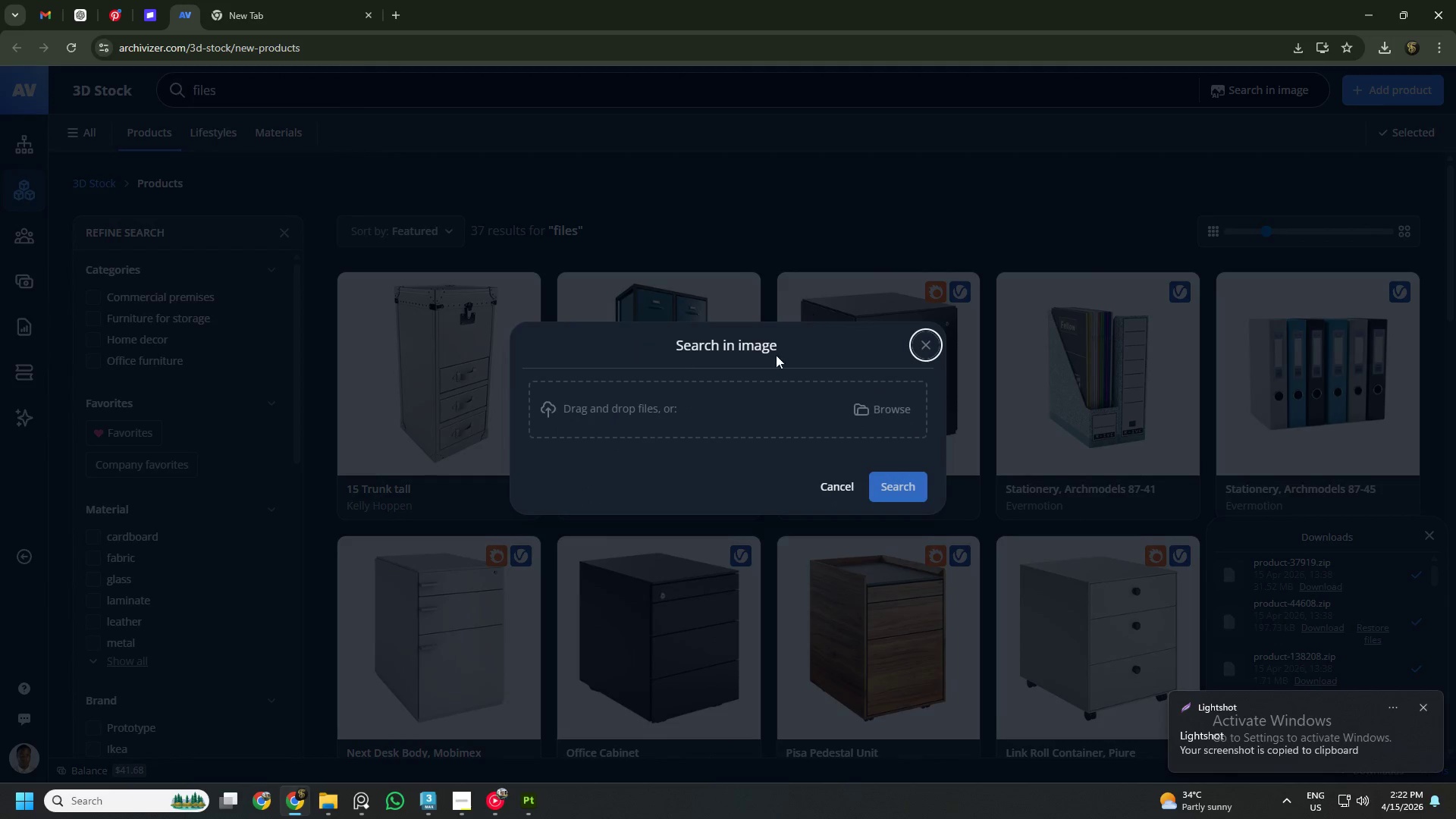 
right_click([742, 410])
 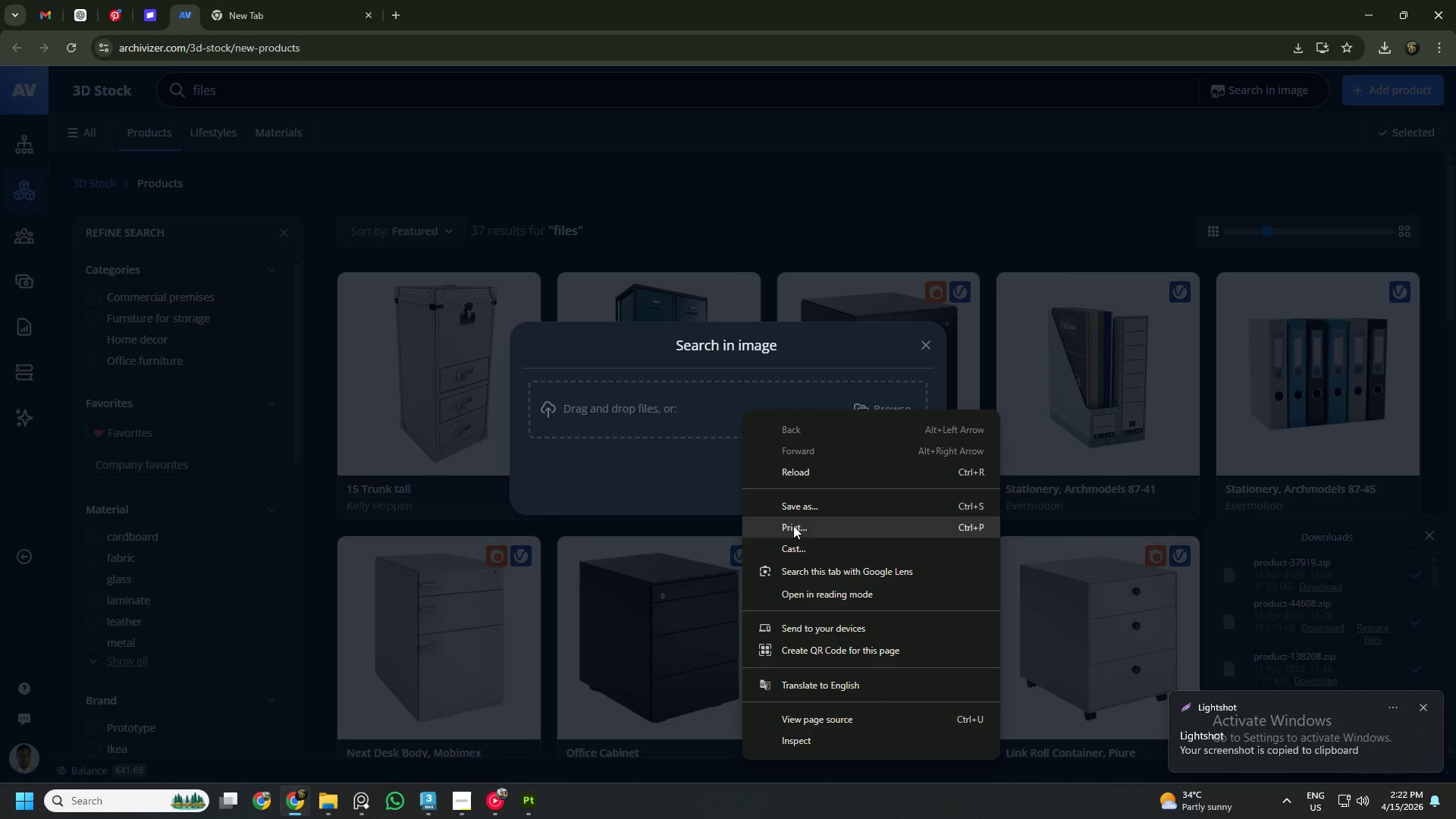 
left_click([668, 410])
 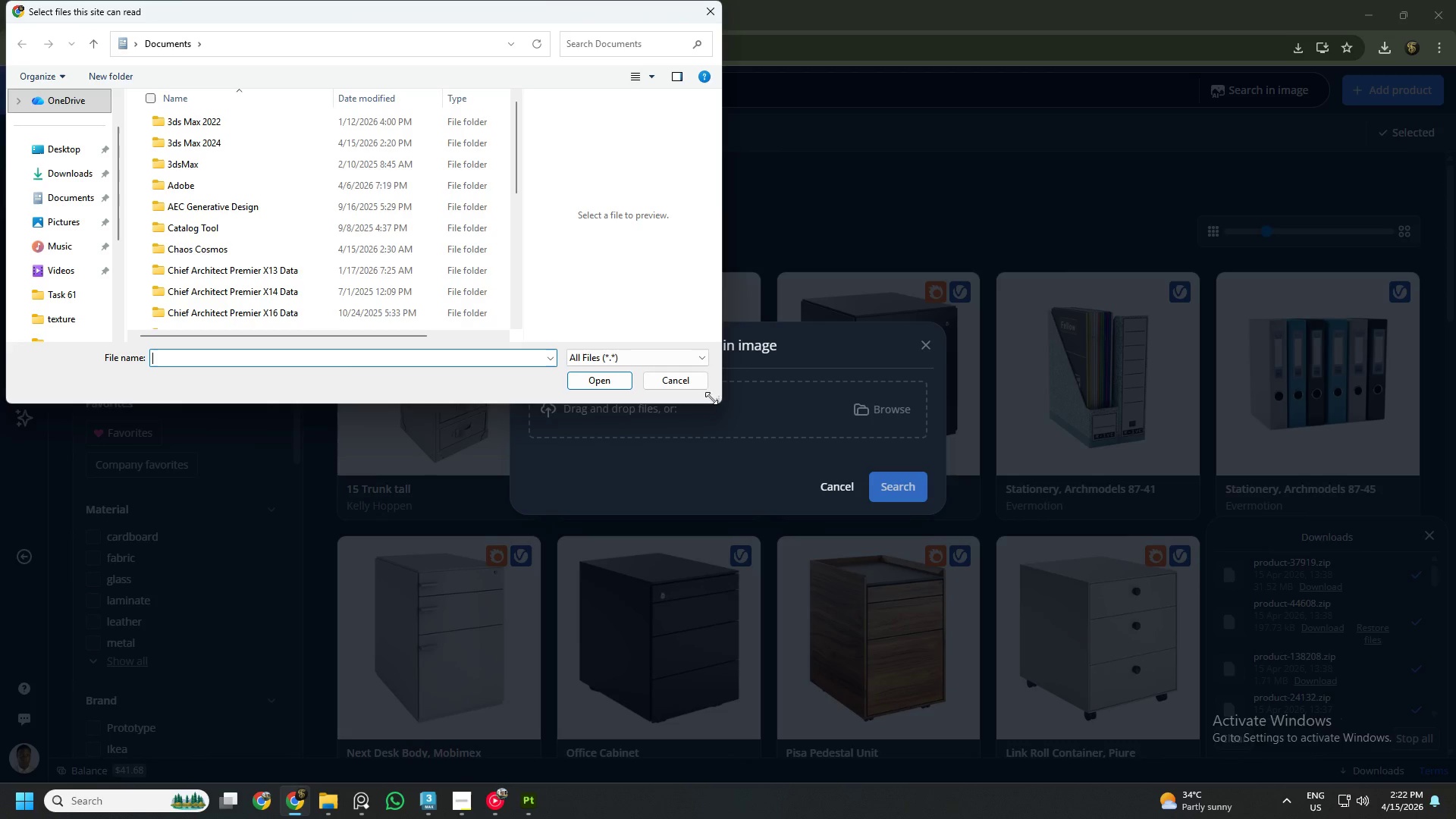 
left_click([714, 5])
 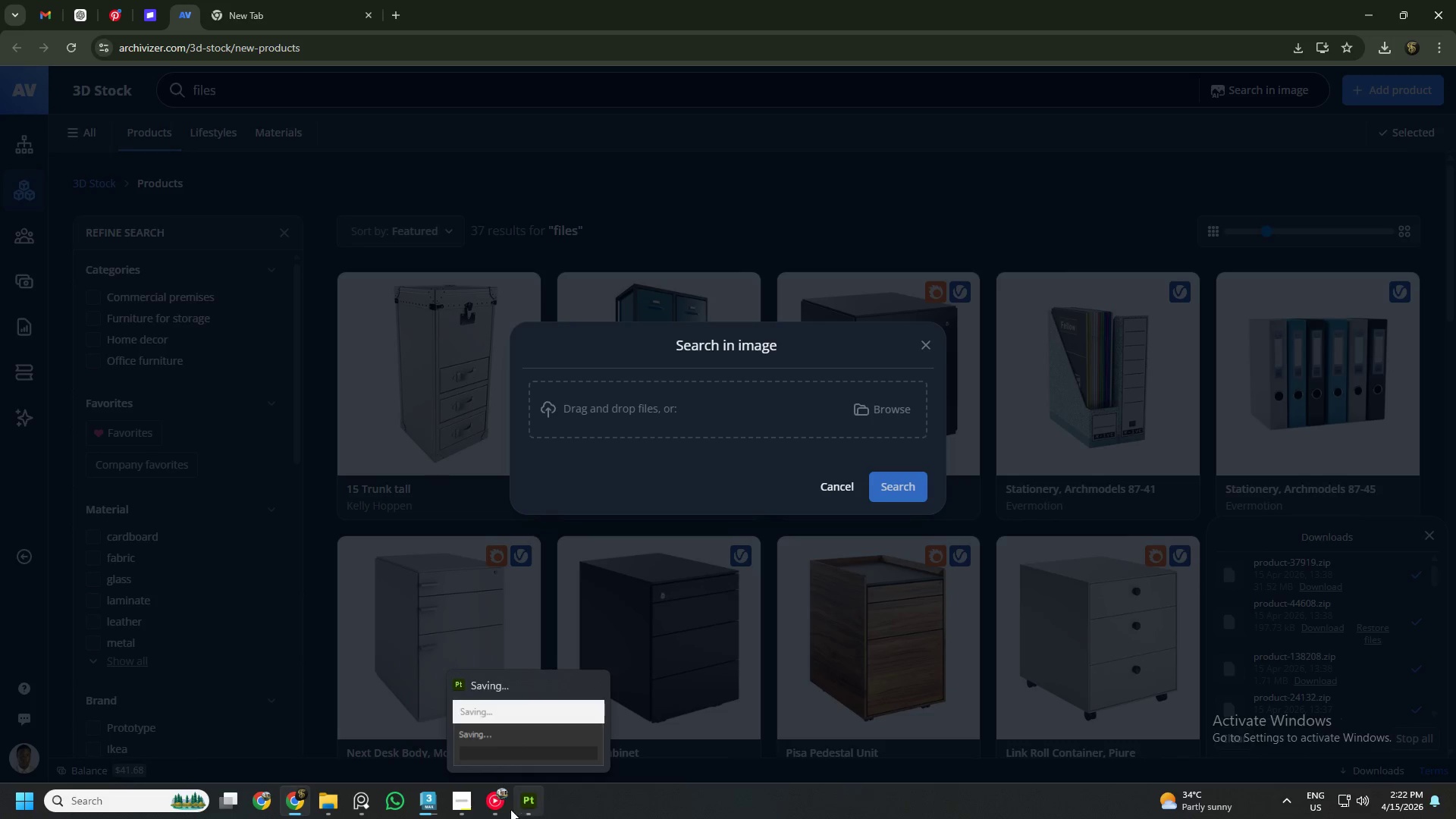 
wait(6.7)
 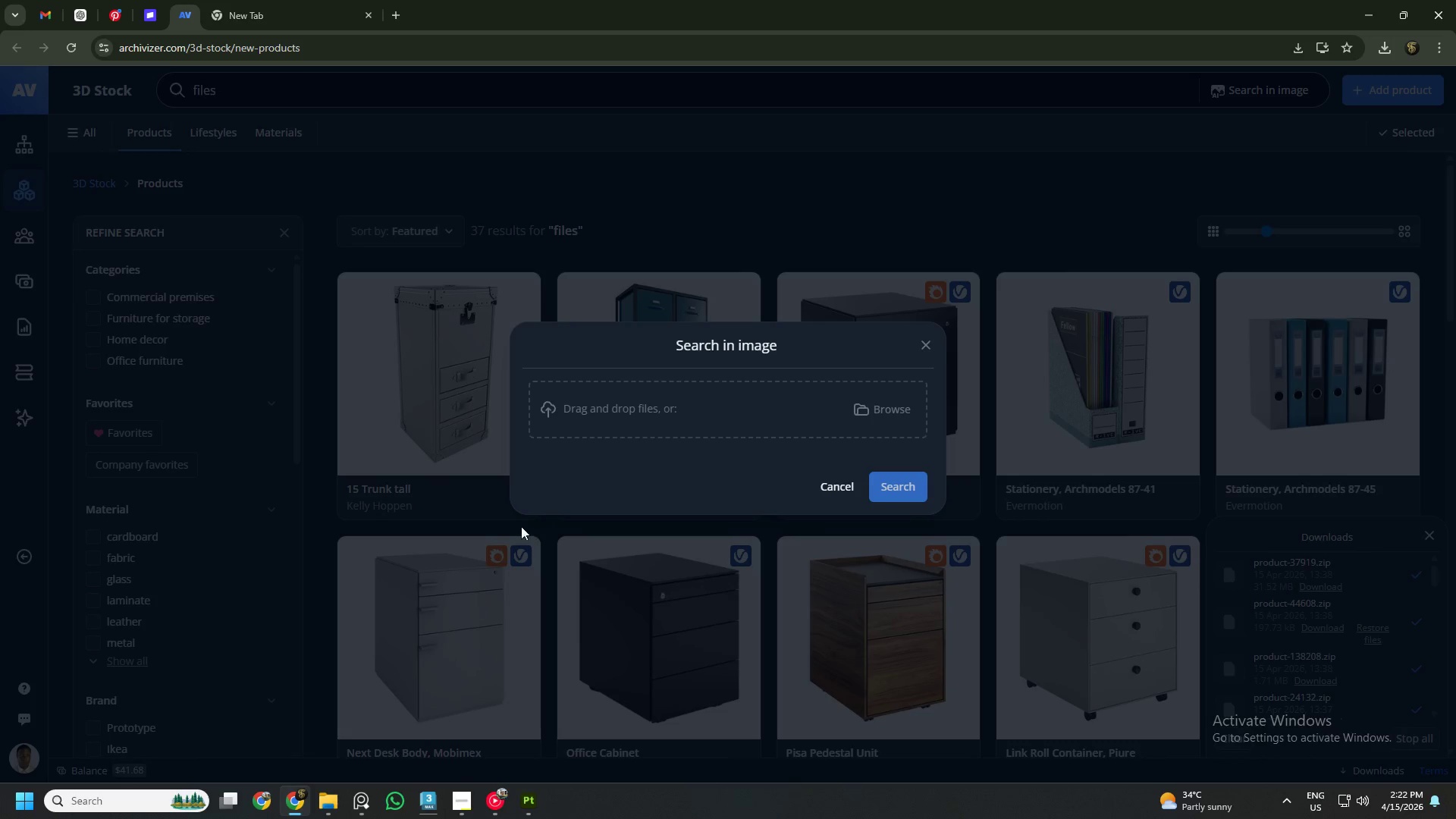 
key(Control+ControlLeft)
 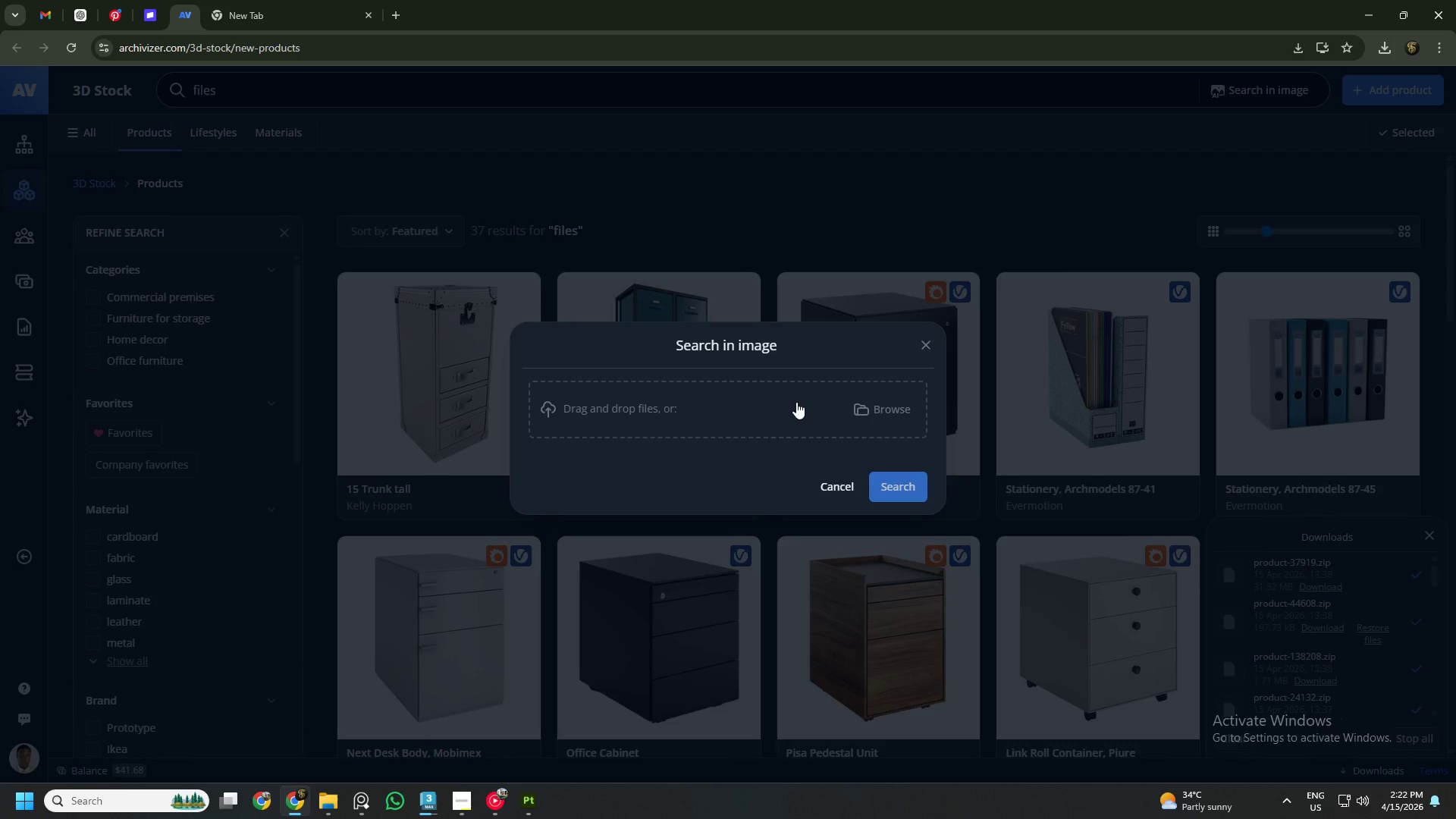 
key(Control+V)
 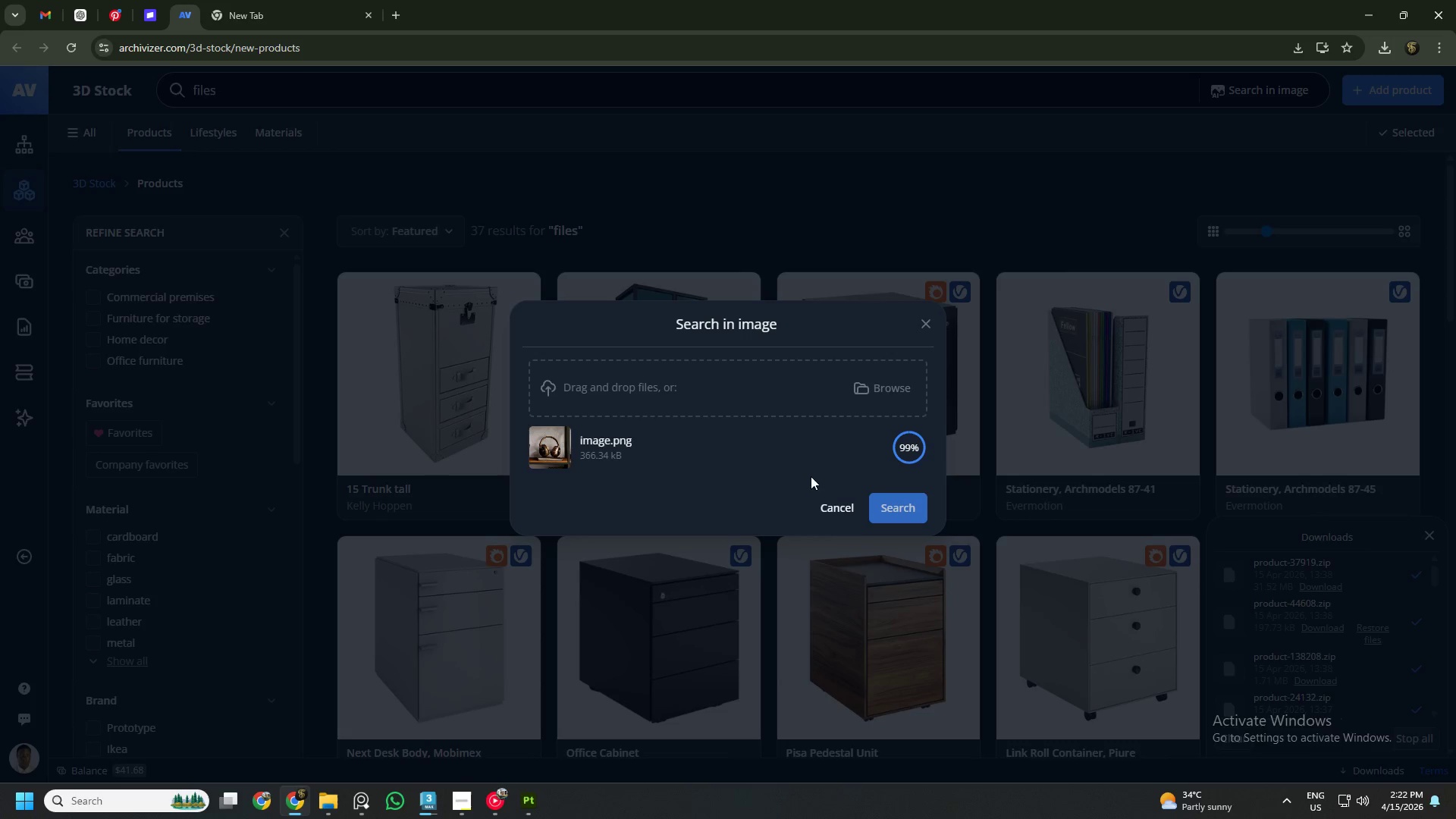 
wait(5.97)
 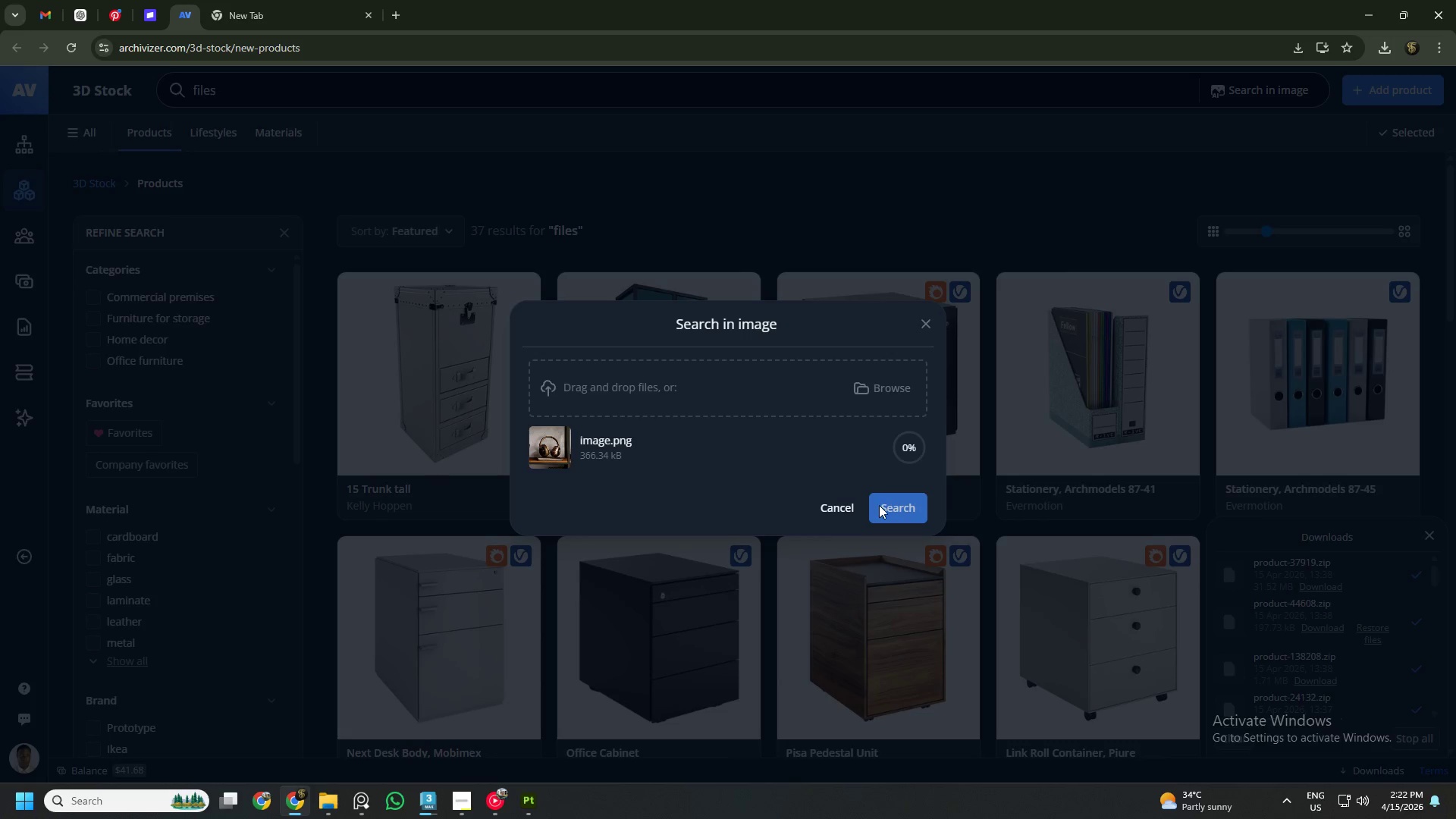 
left_click([901, 512])
 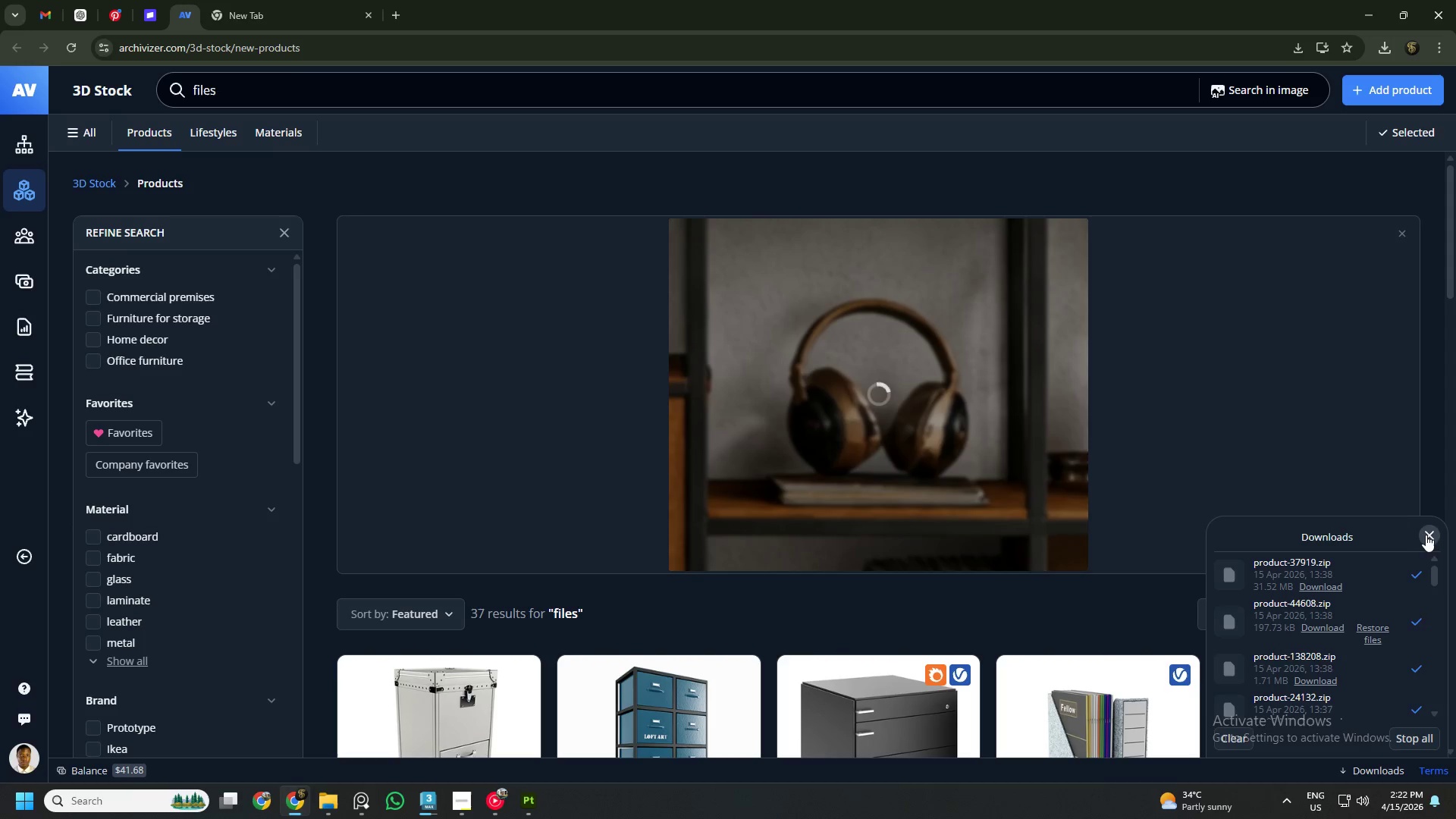 
scroll: coordinate [851, 593], scroll_direction: down, amount: 4.0
 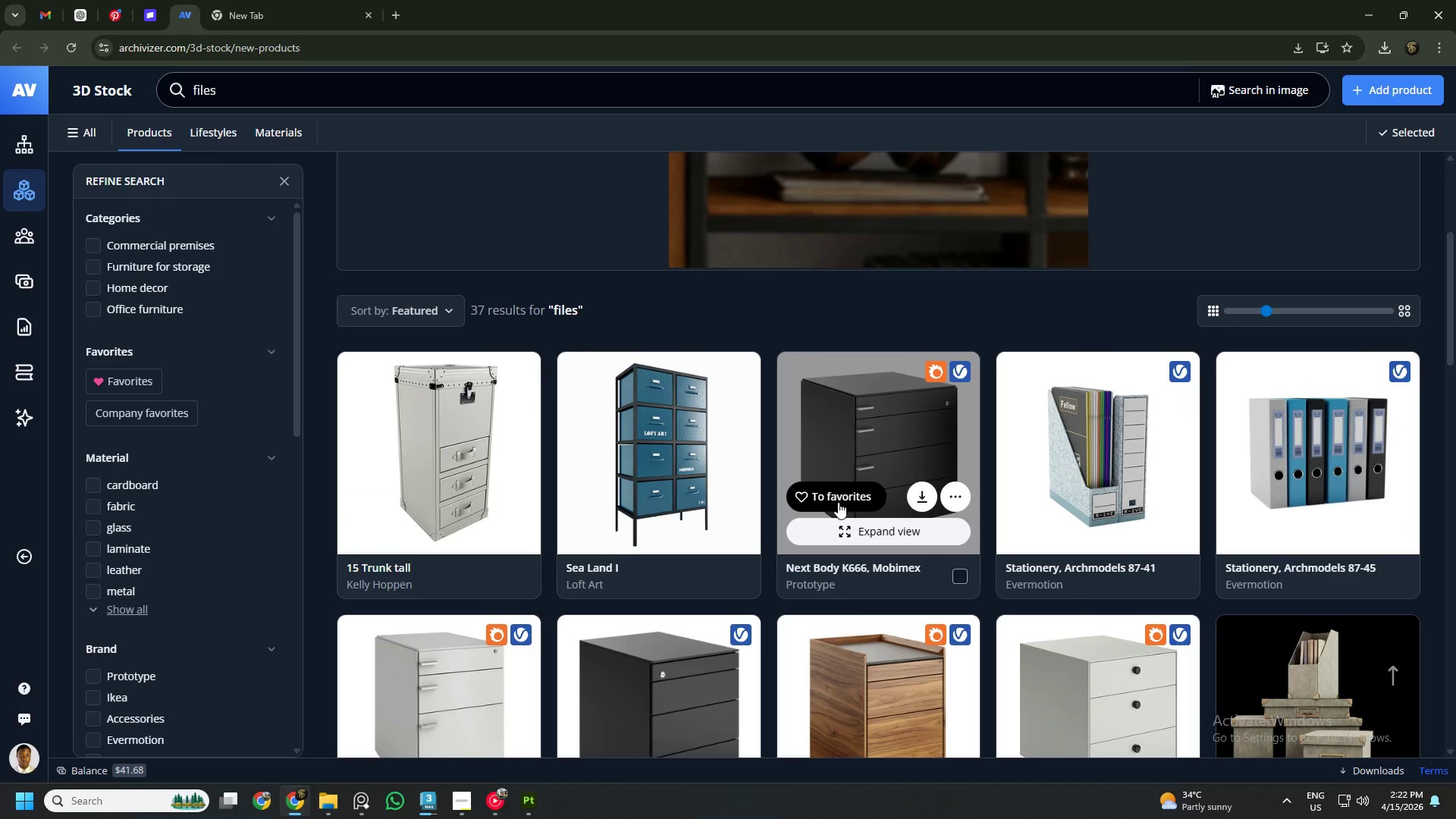 
scroll: coordinate [831, 491], scroll_direction: up, amount: 4.0
 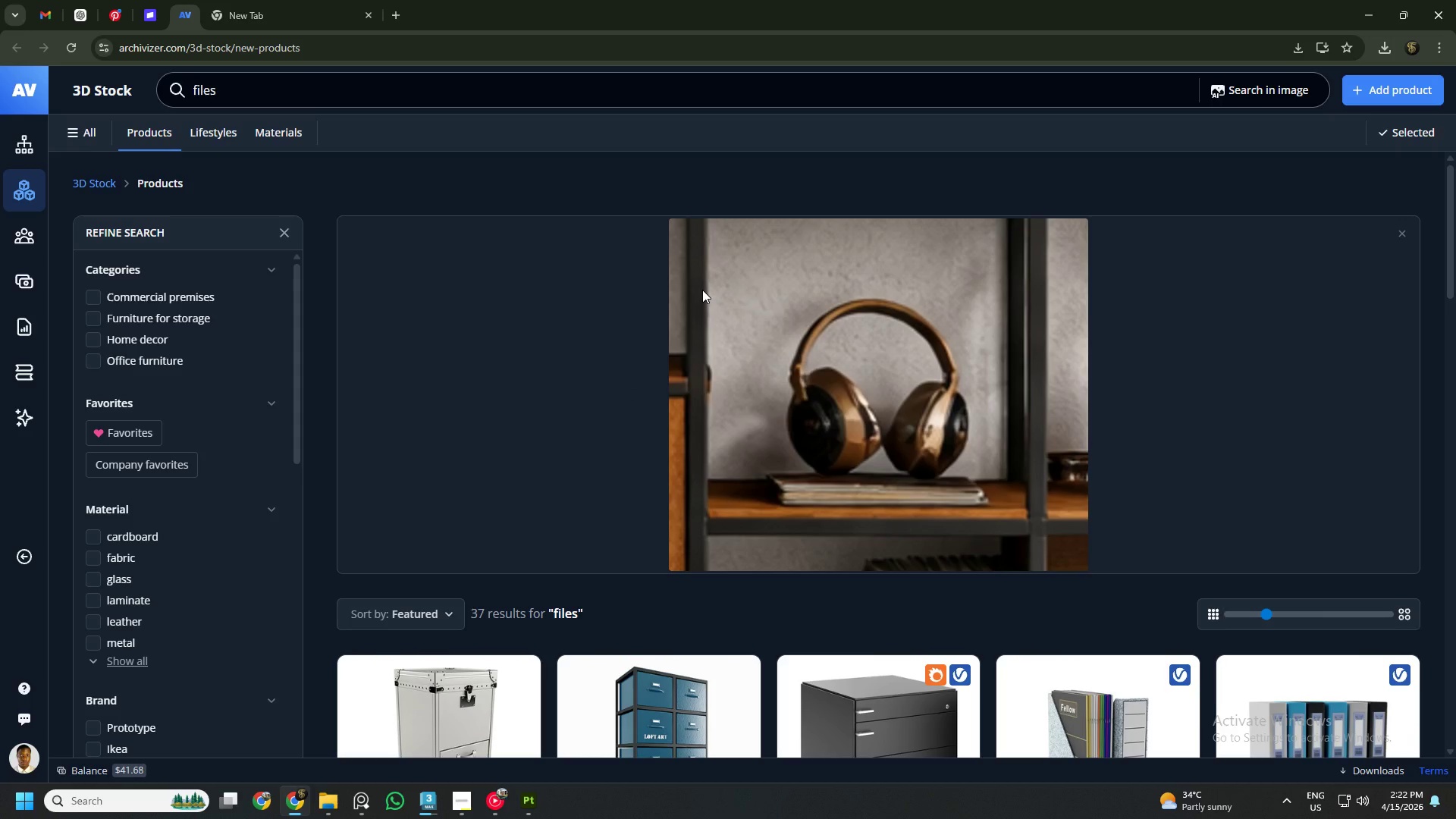 
scroll: coordinate [617, 303], scroll_direction: down, amount: 5.0
 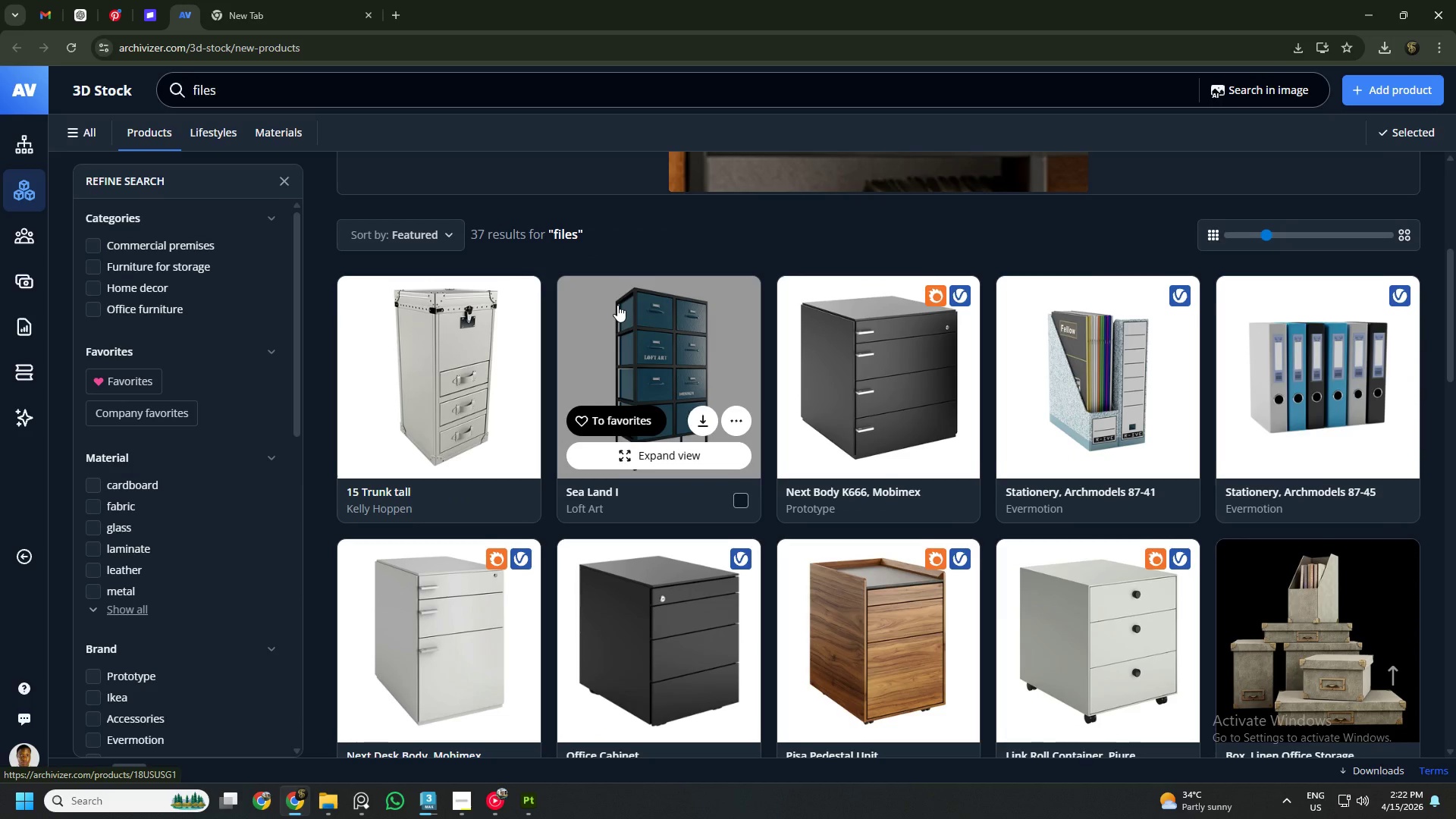 
scroll: coordinate [601, 308], scroll_direction: up, amount: 8.0
 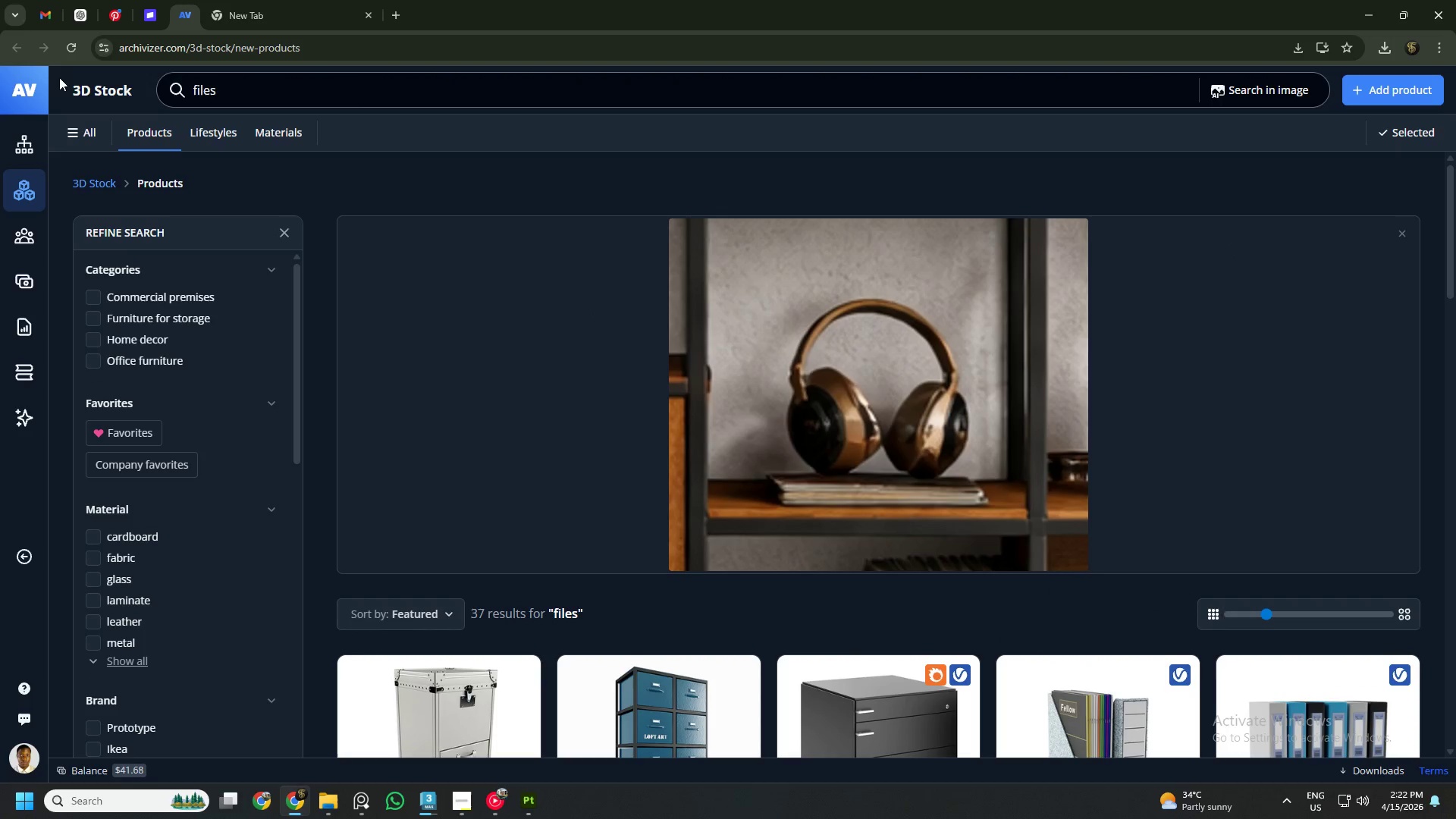 
left_click([67, 49])
 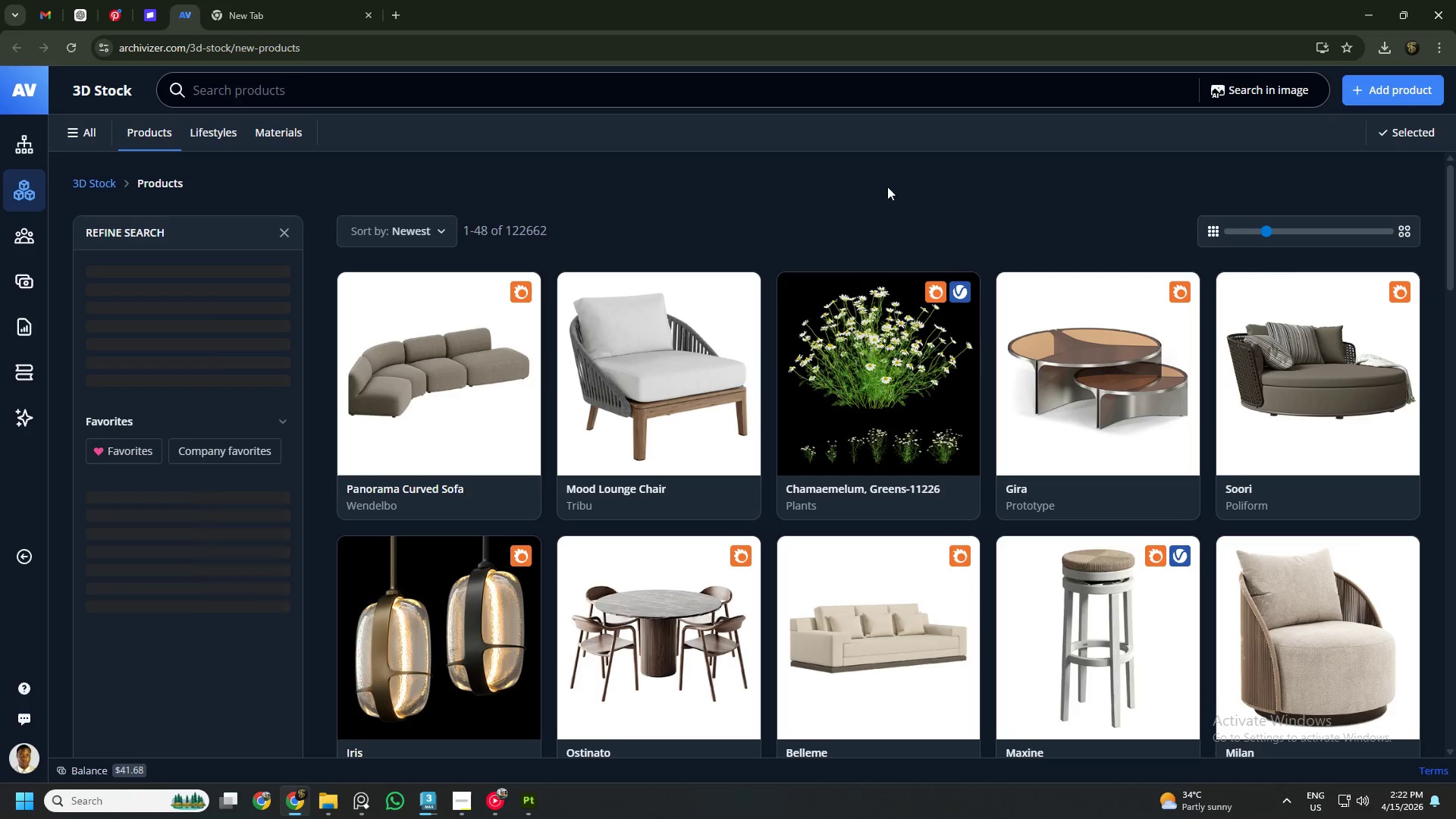 
left_click([1278, 93])
 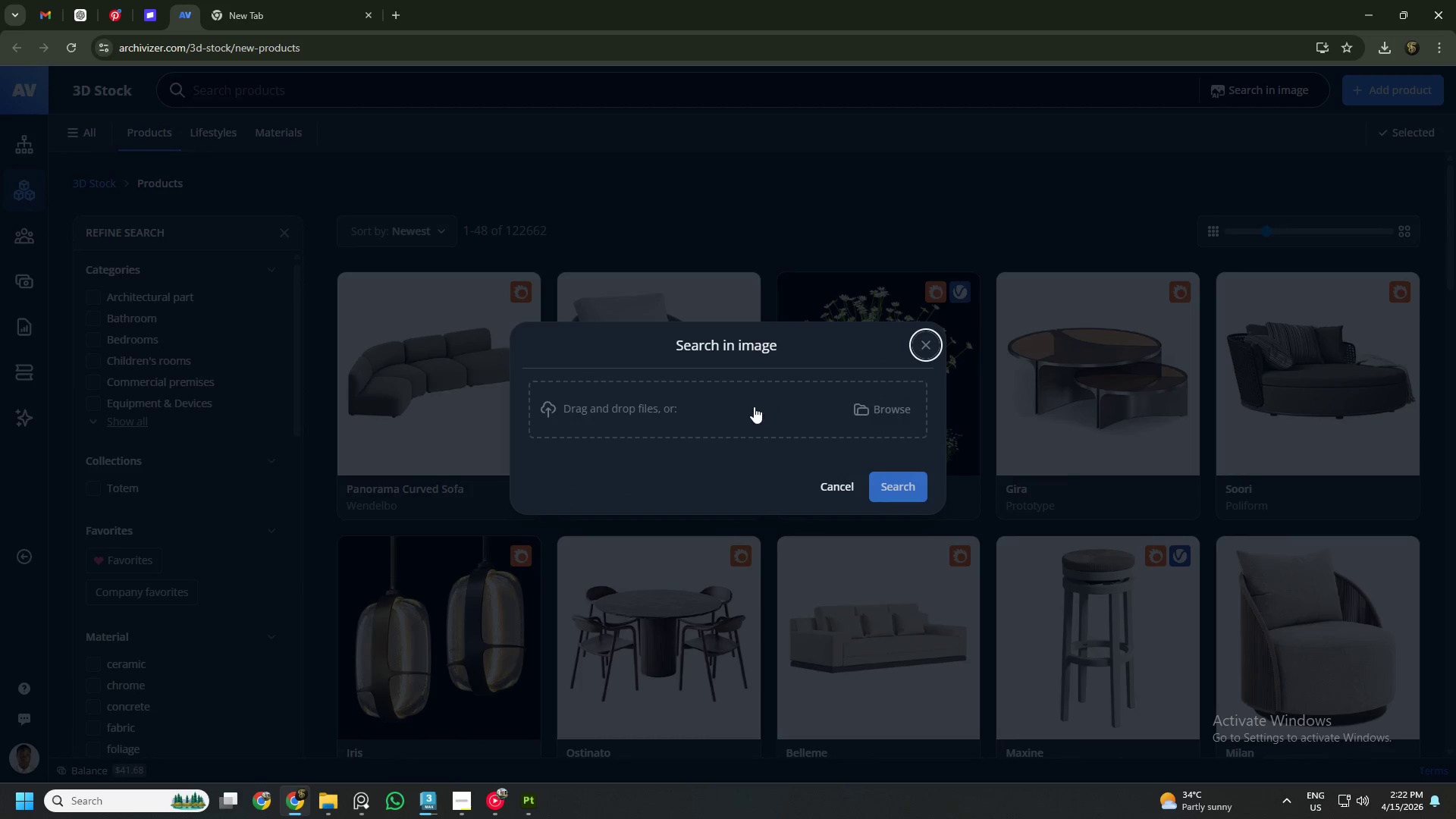 
left_click([753, 407])
 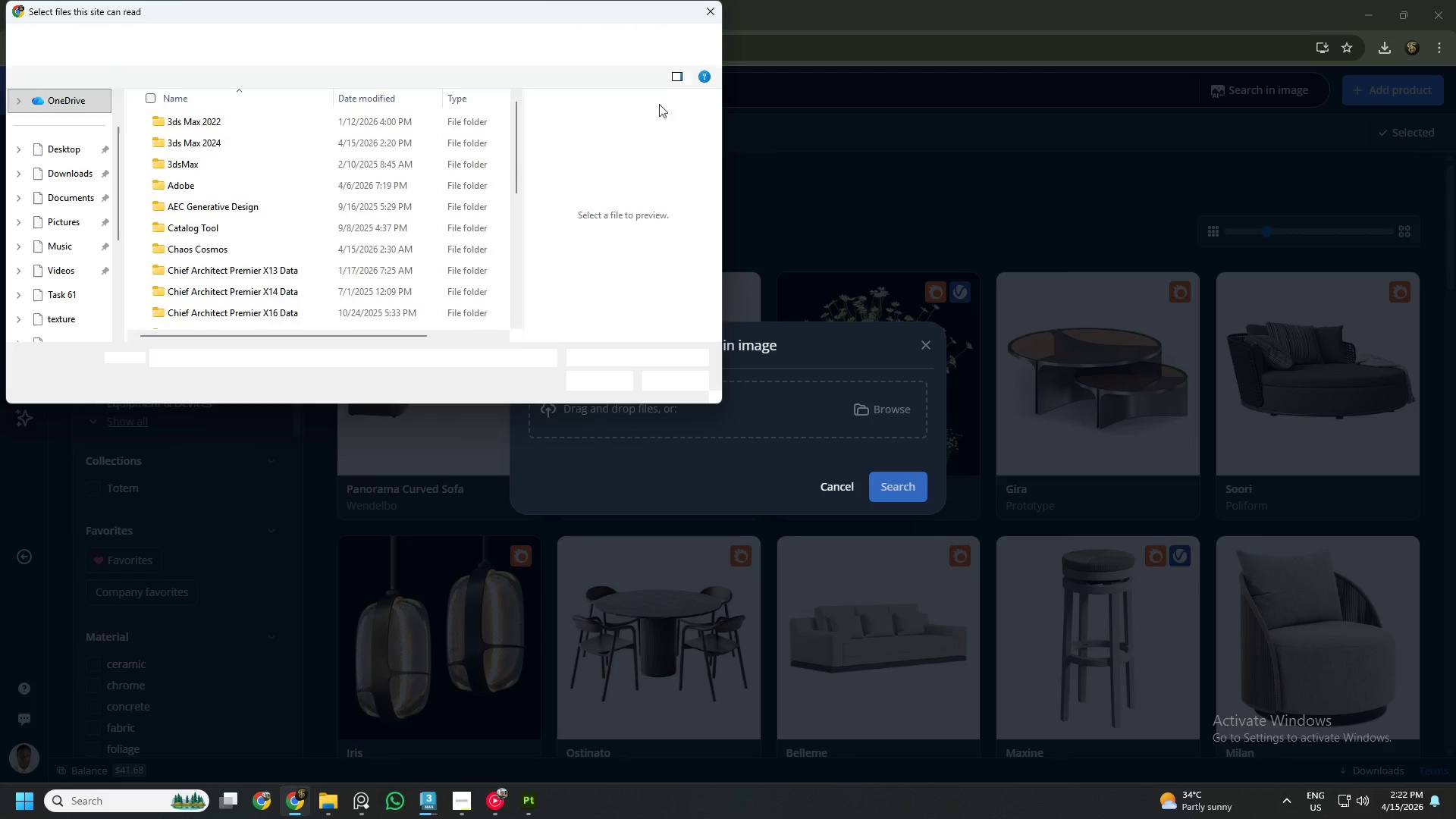 
left_click([708, 20])
 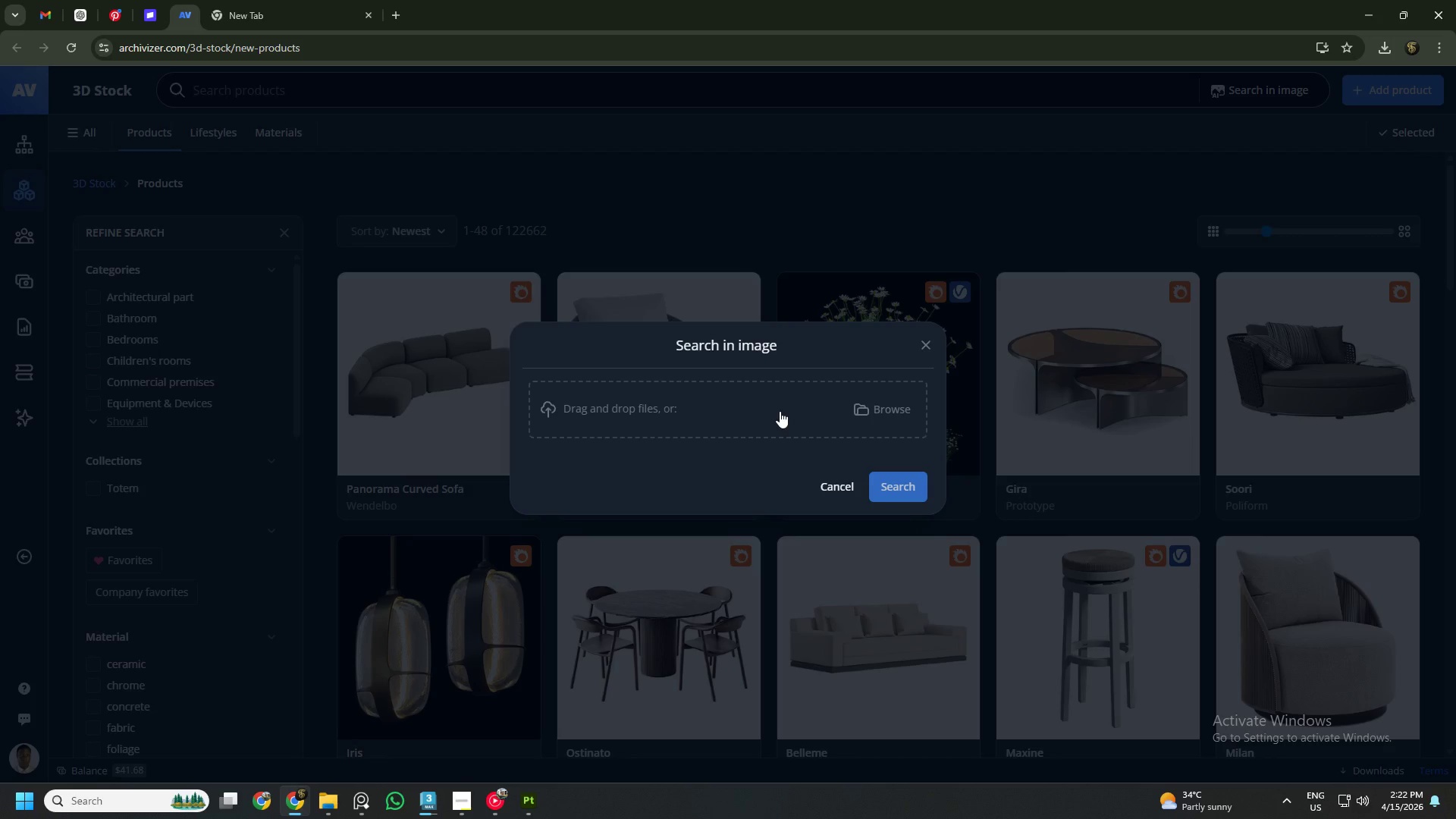 
key(Control+V)
 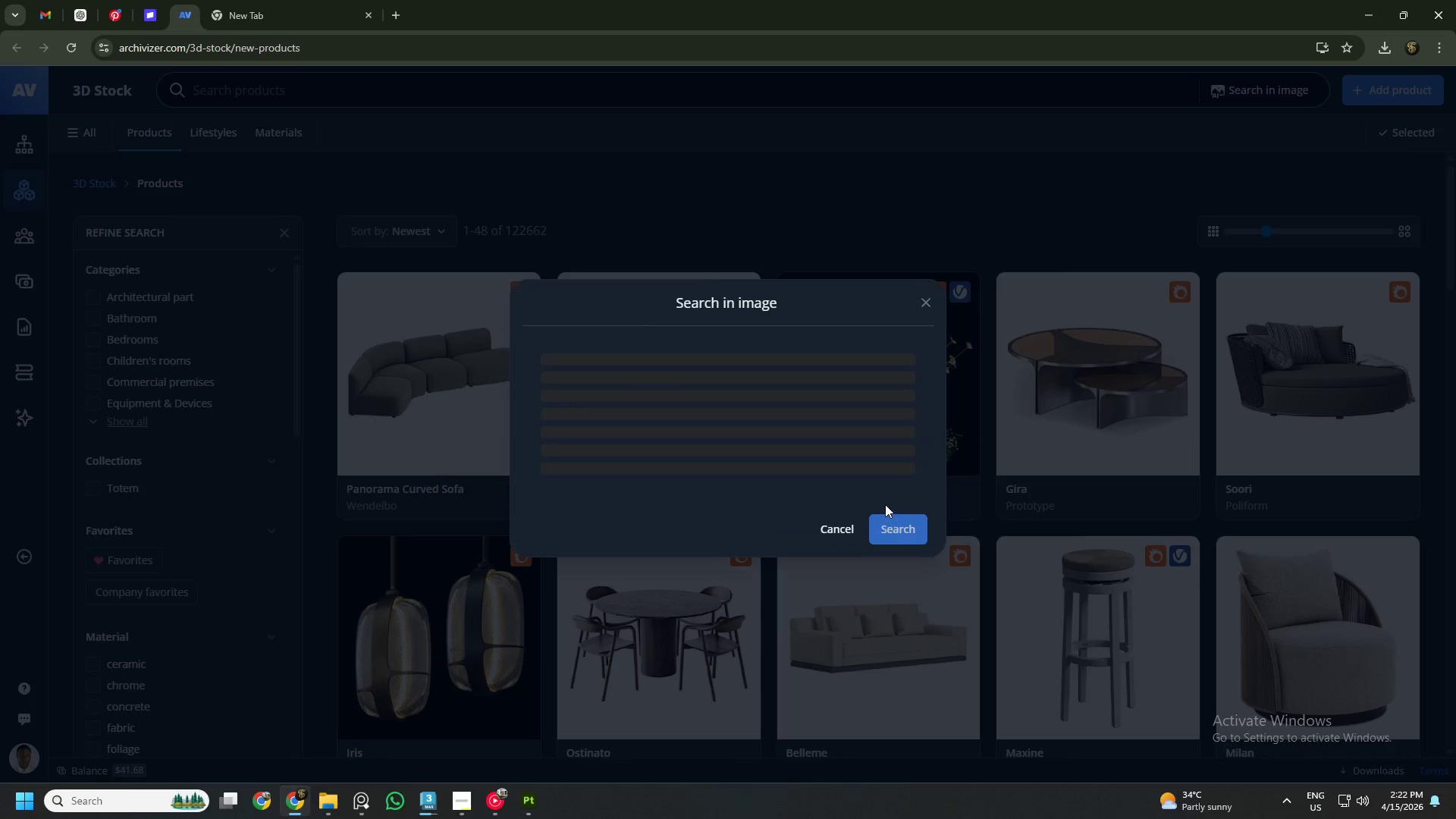 
wait(5.19)
 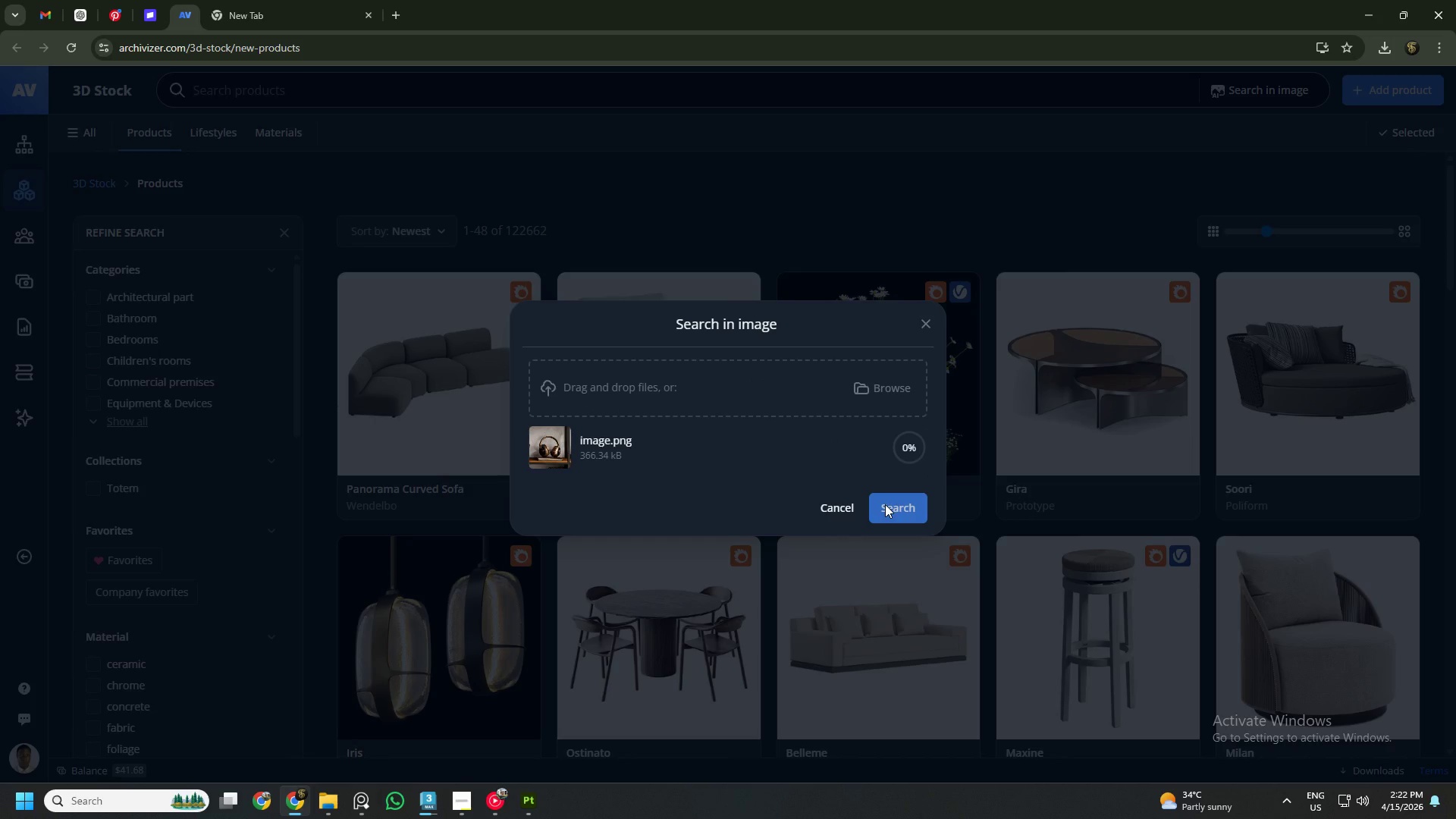 
left_click([907, 510])
 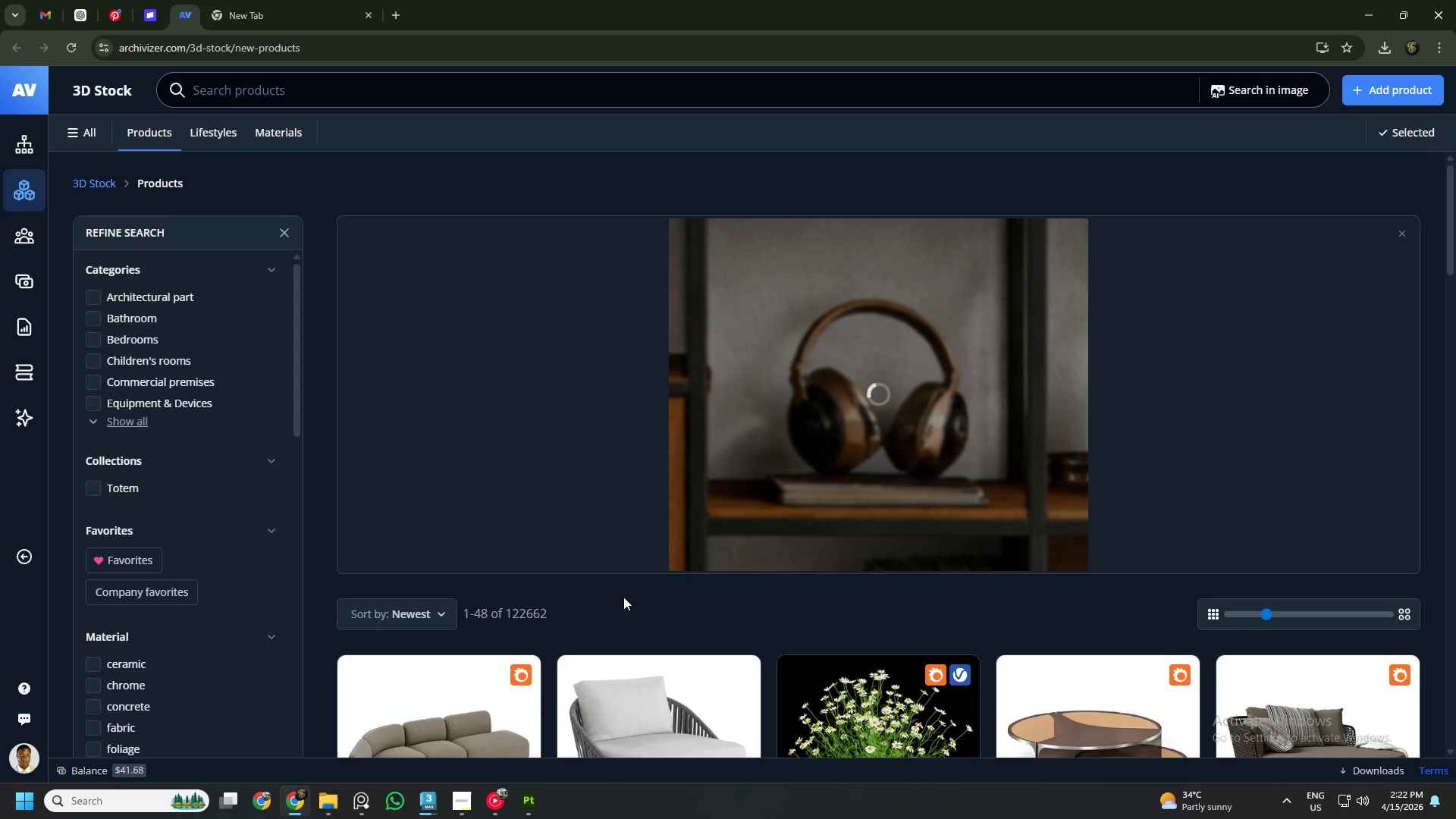 
scroll: coordinate [674, 581], scroll_direction: down, amount: 1.0
 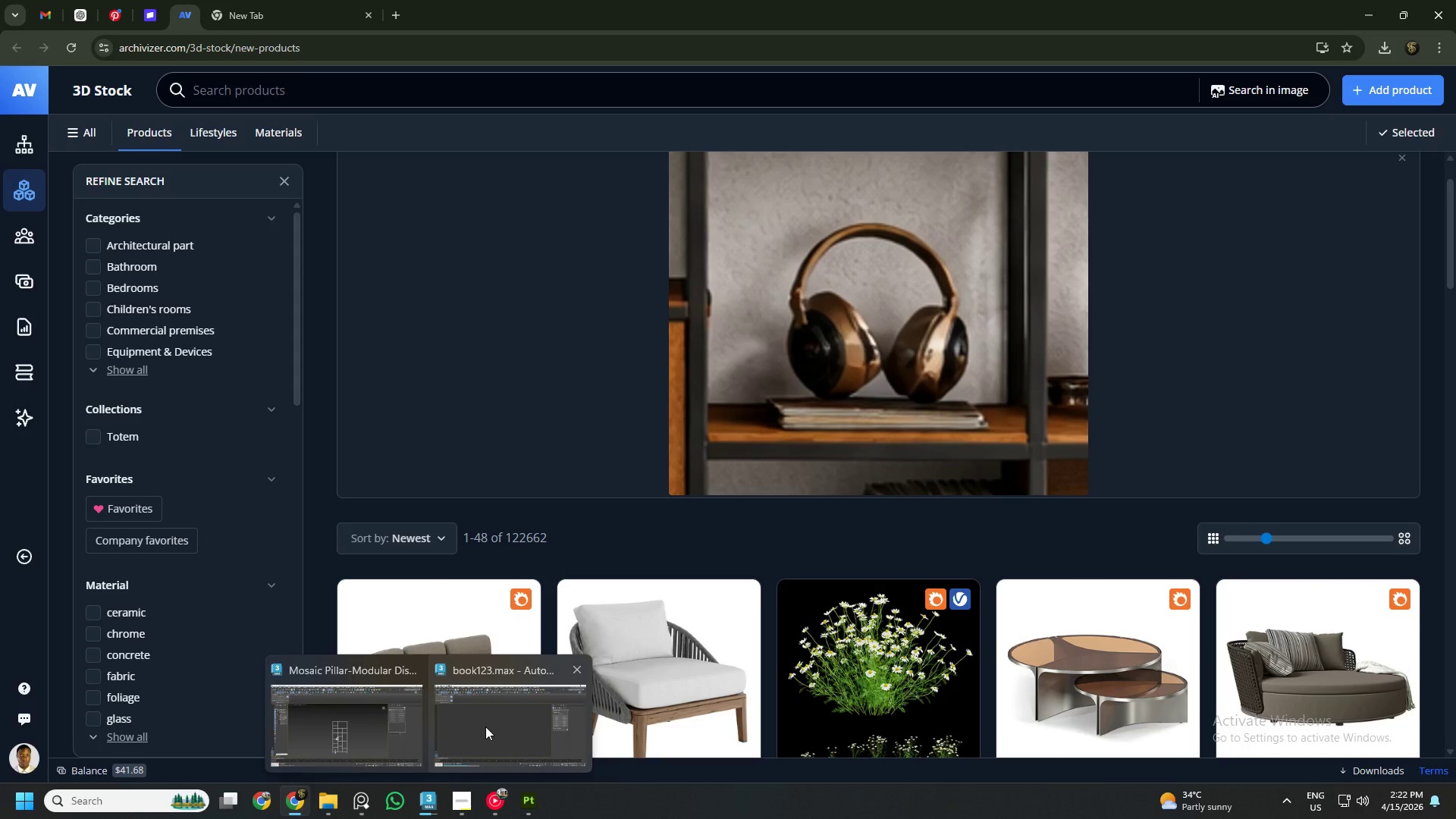 
left_click([486, 721])
 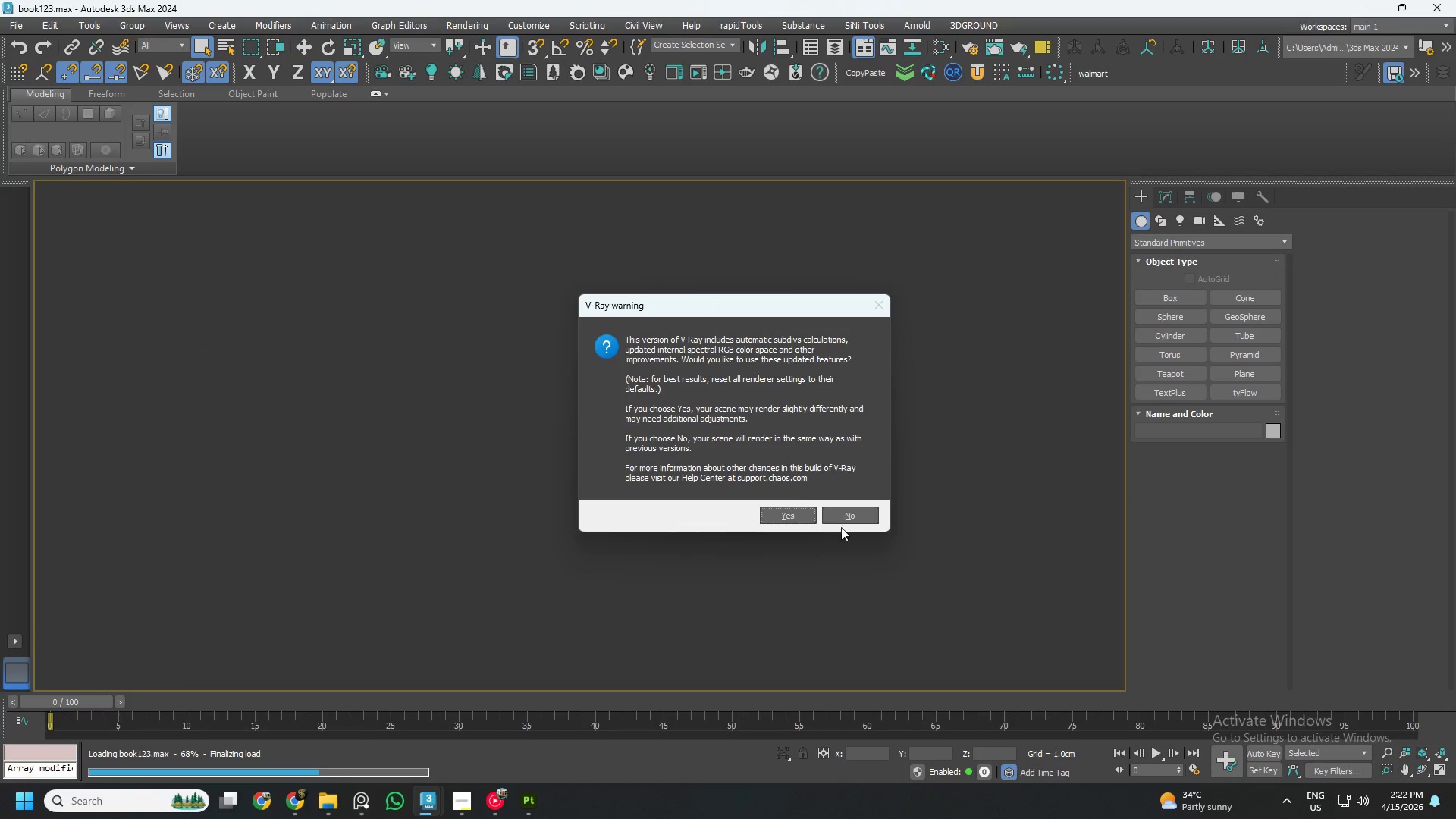 
left_click([854, 513])
 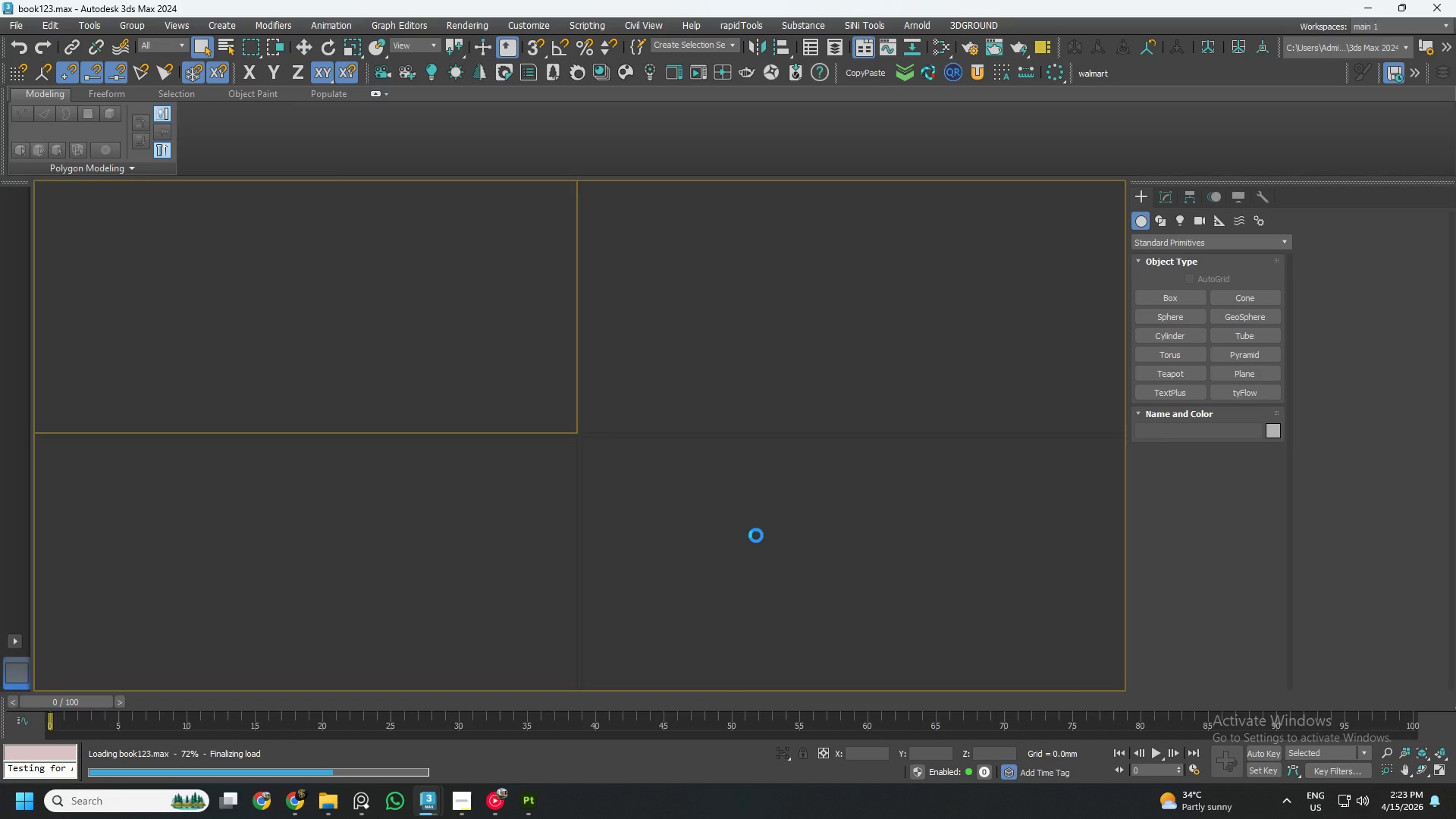 
wait(9.16)
 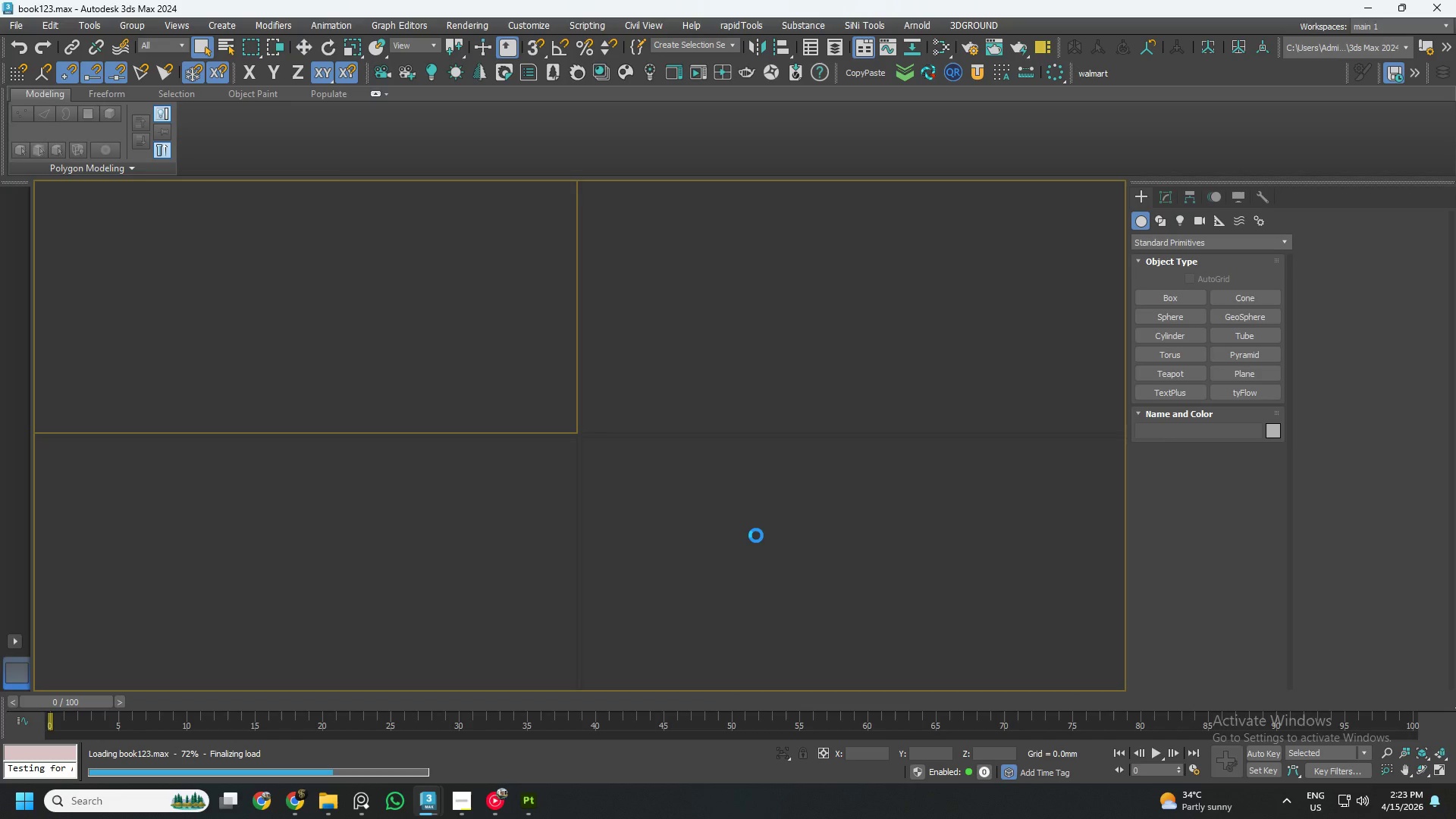 
left_click([883, 535])
 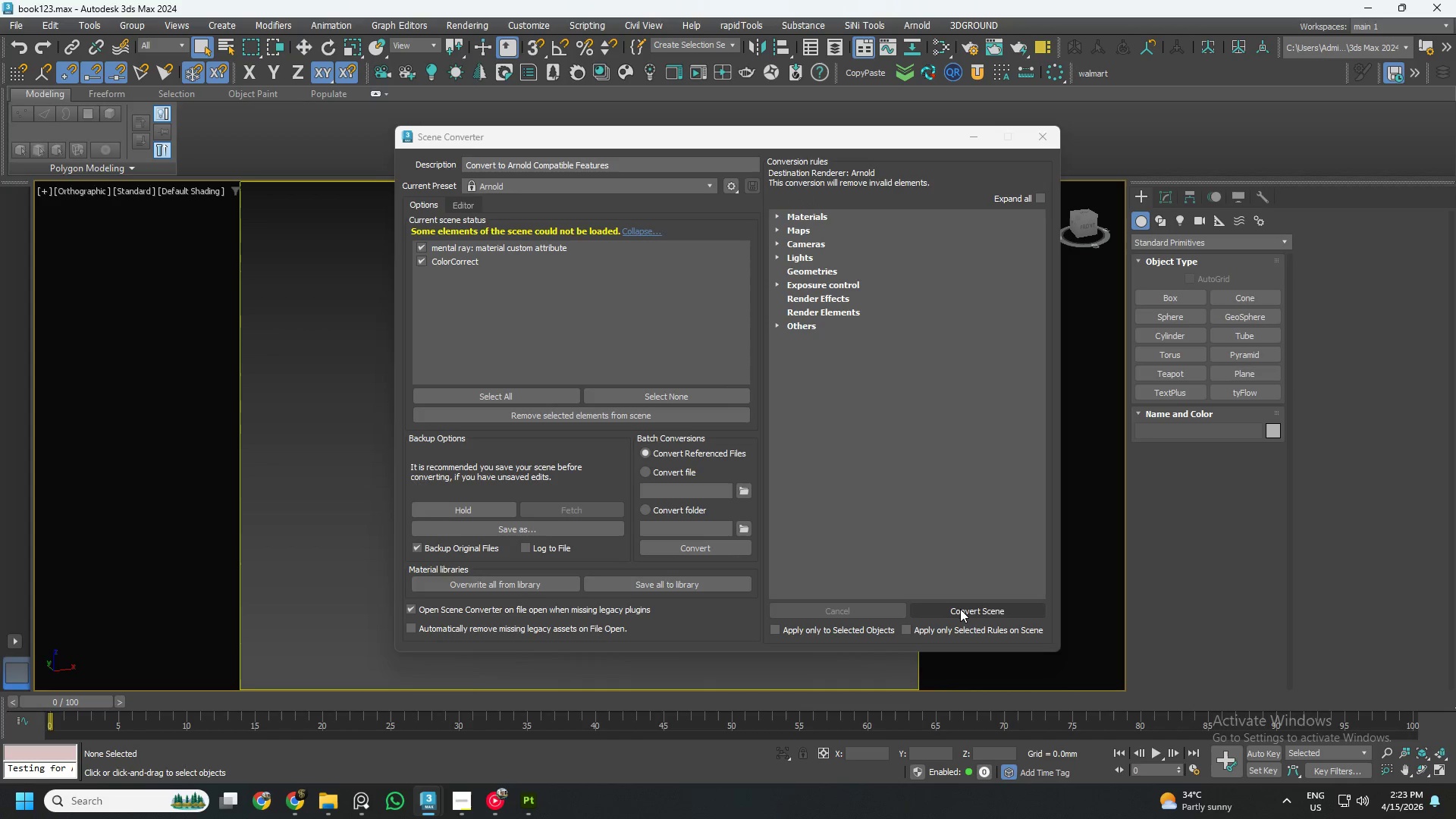 
wait(18.2)
 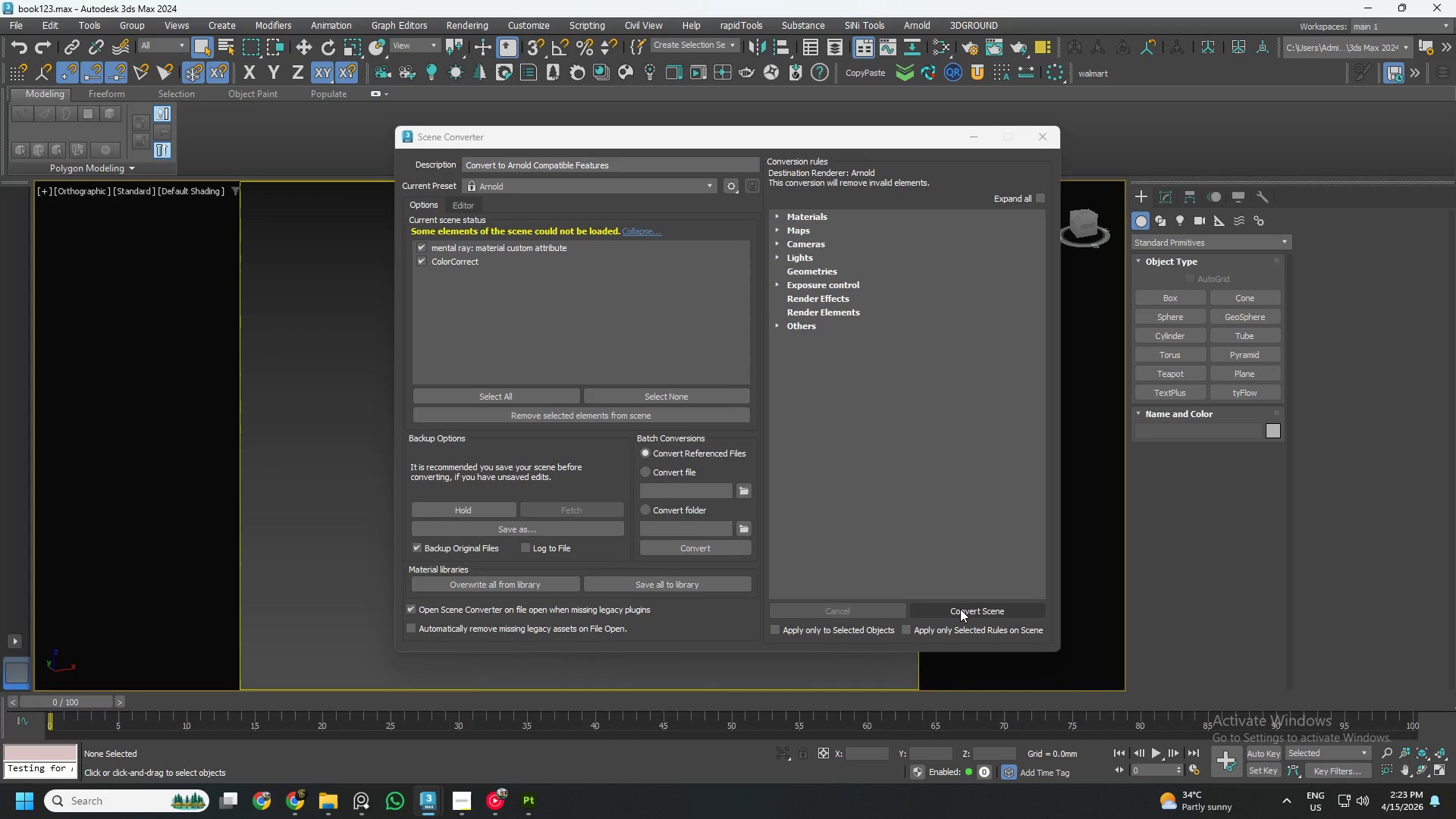 
left_click([532, 166])
 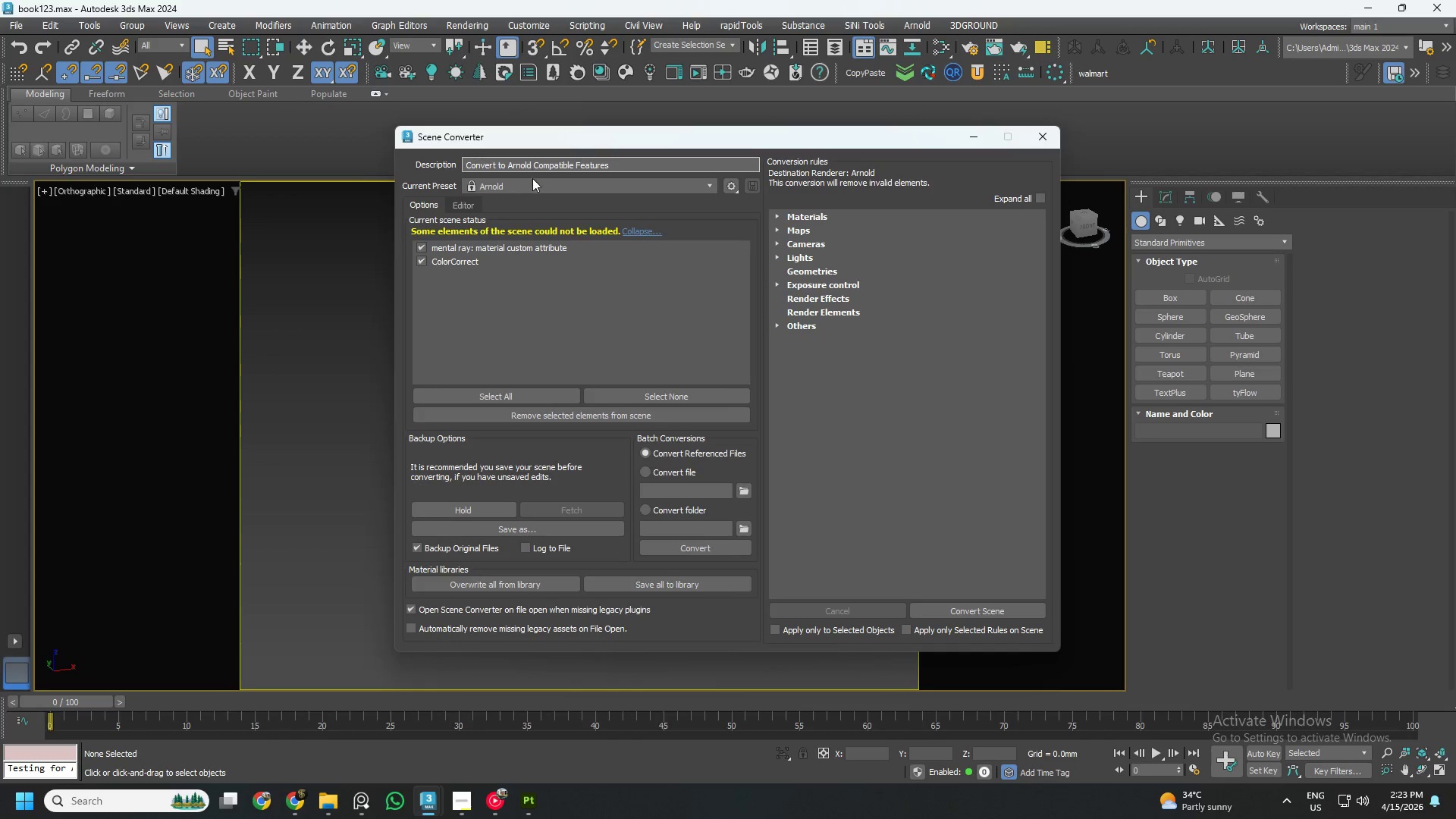 
left_click([534, 185])
 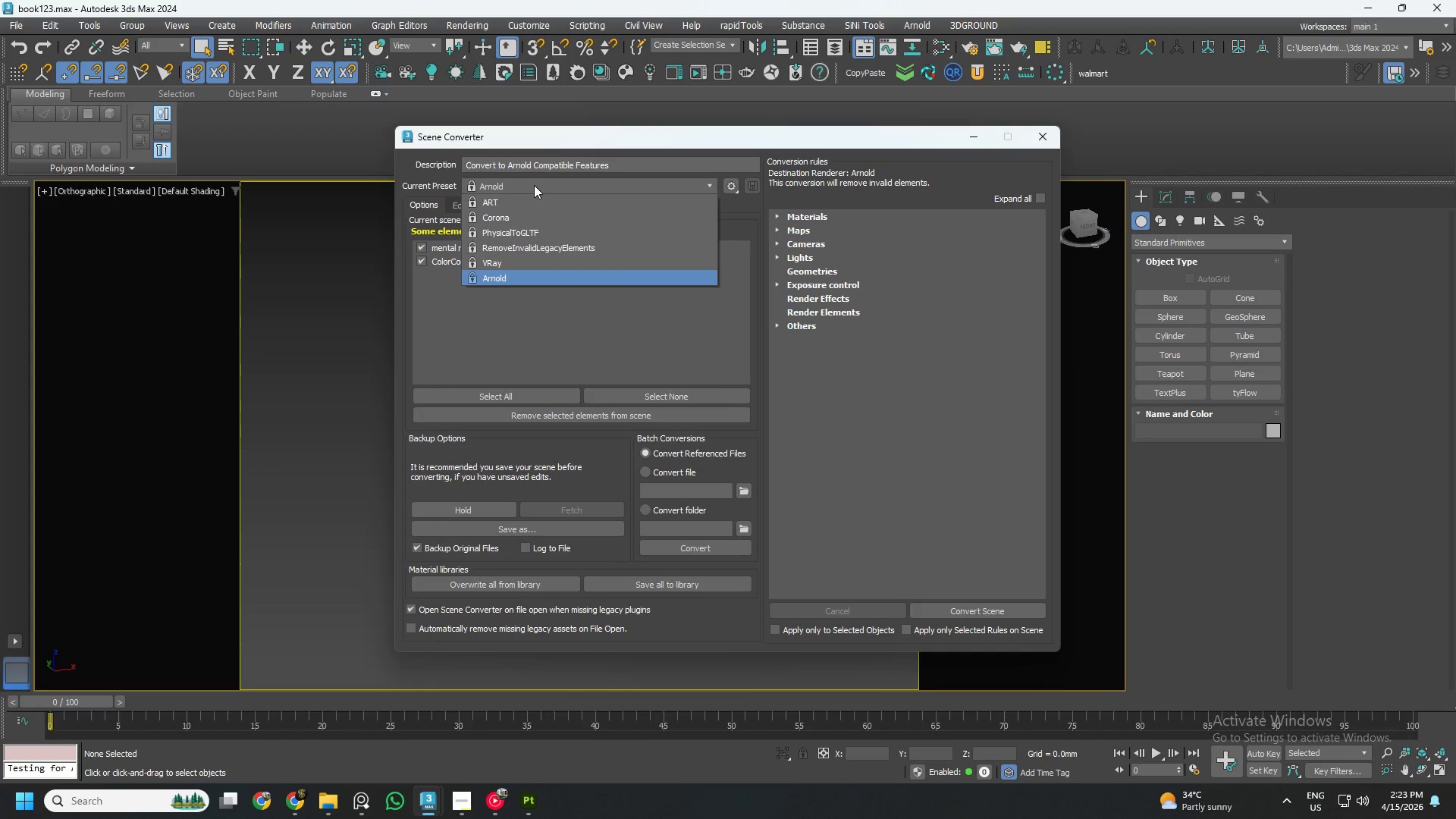 
left_click([534, 185])
 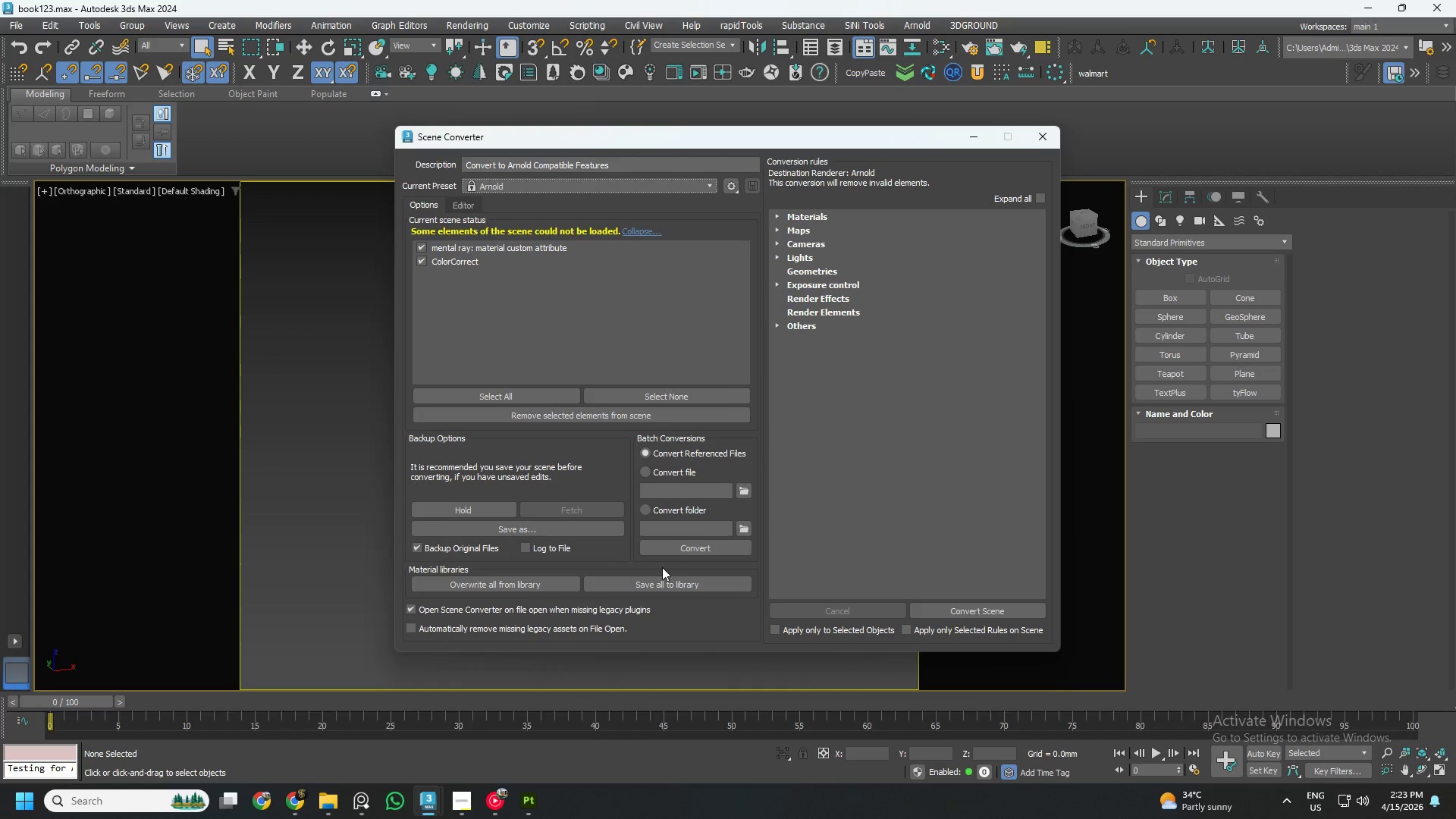 
wait(14.33)
 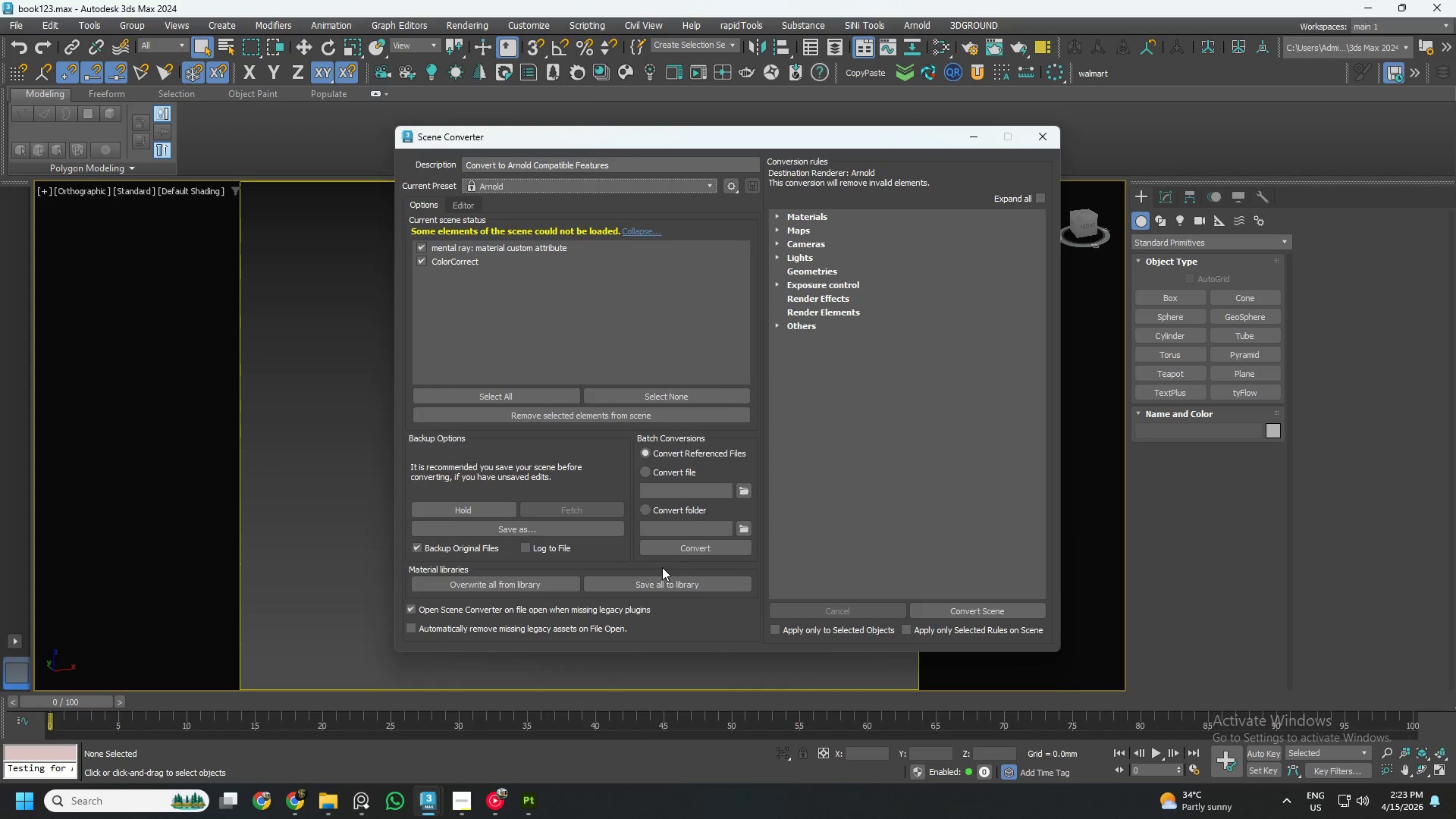 
left_click([1053, 141])
 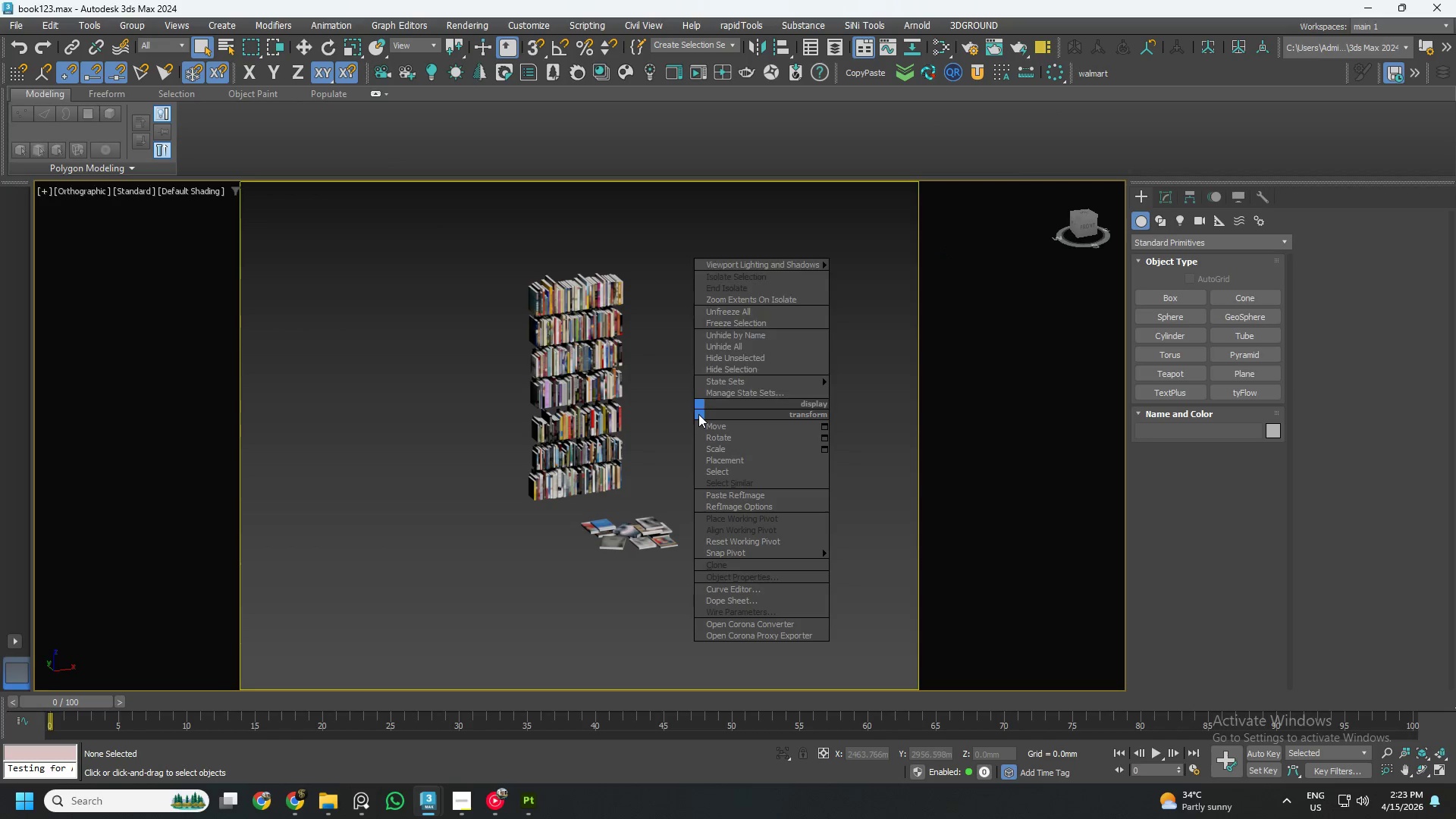 
left_click([622, 442])
 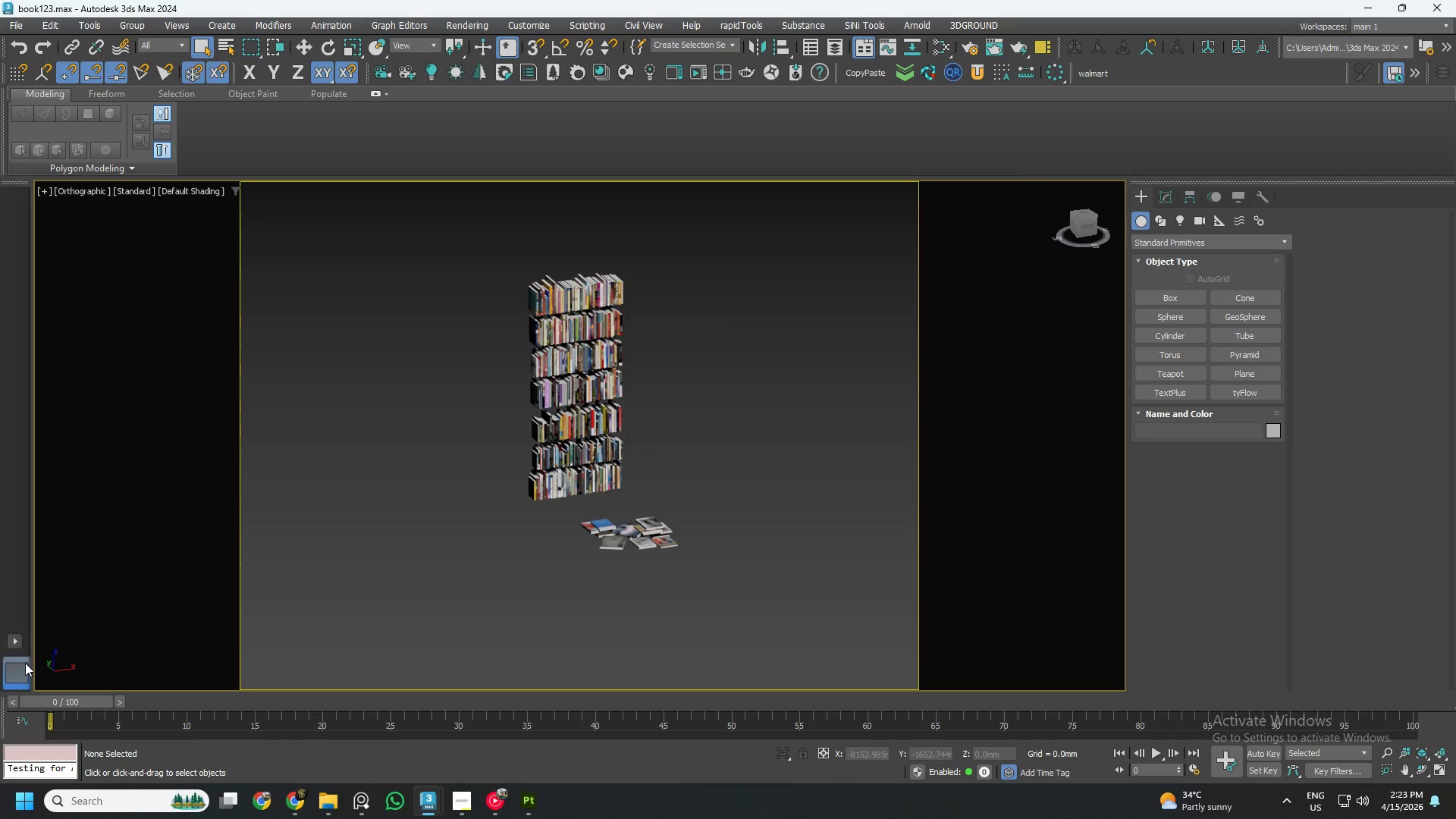 
key(Alt+W)
 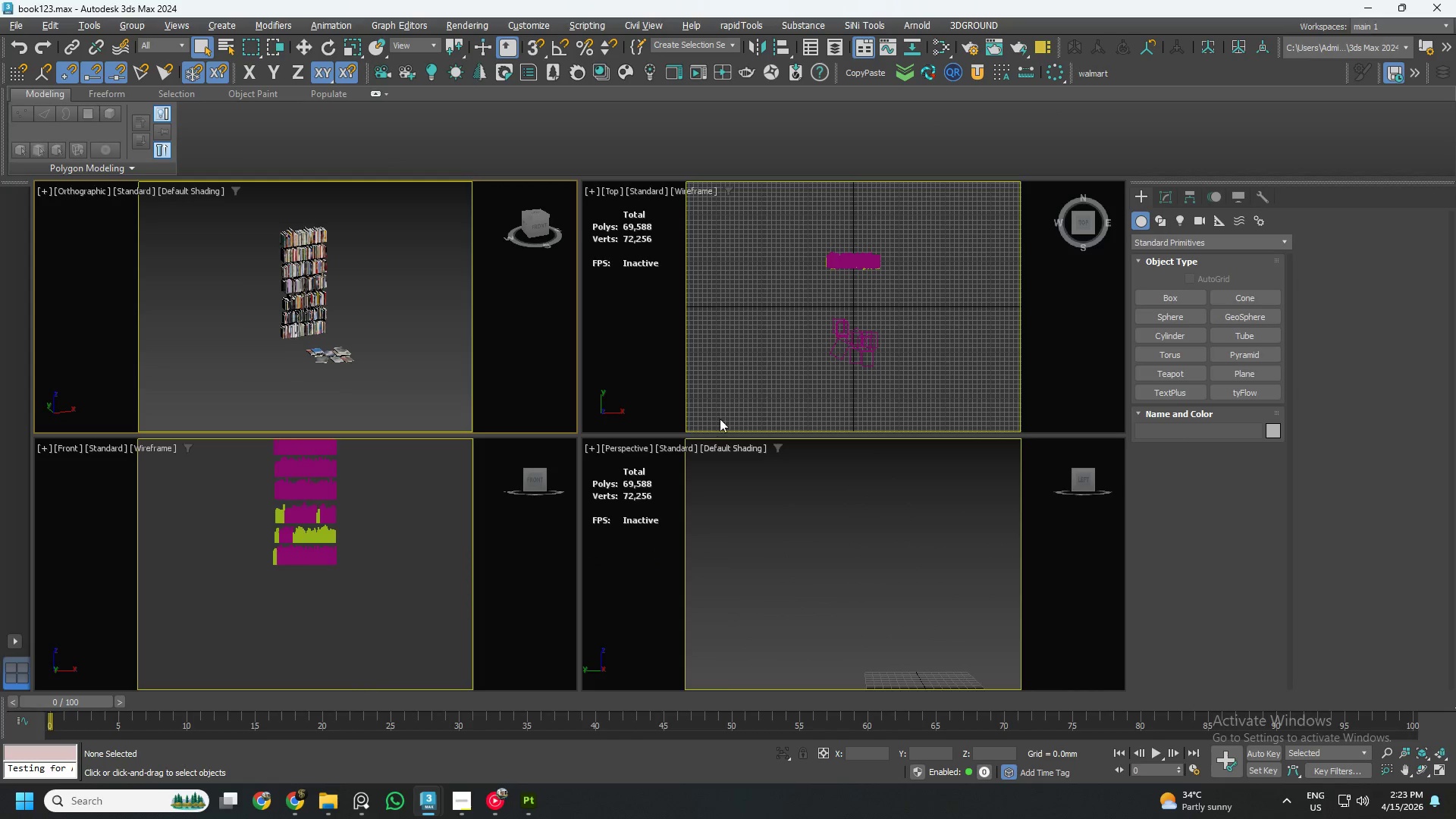 
left_click([736, 365])
 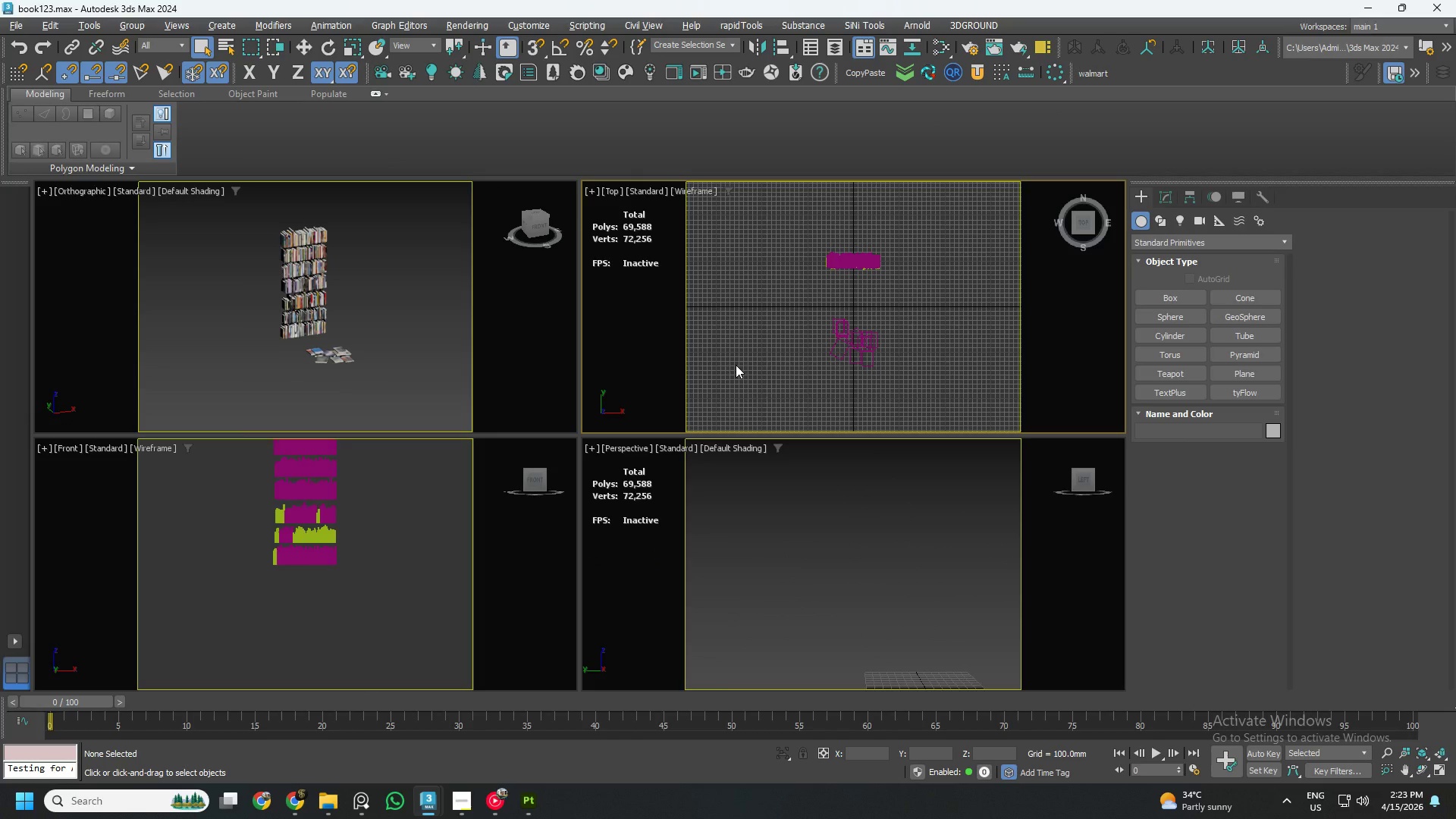 
key(Alt+AltLeft)
 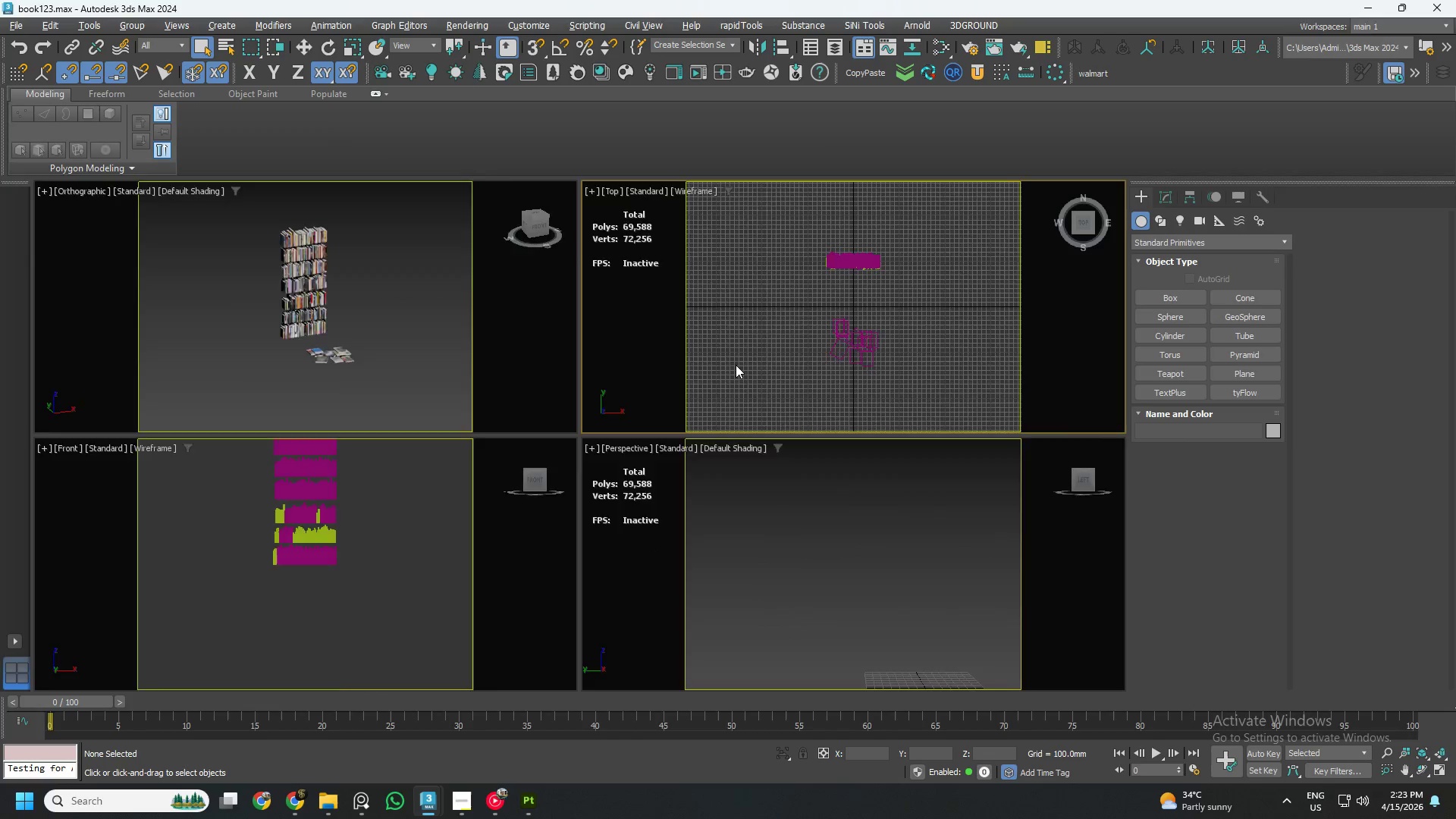 
key(Alt+W)
 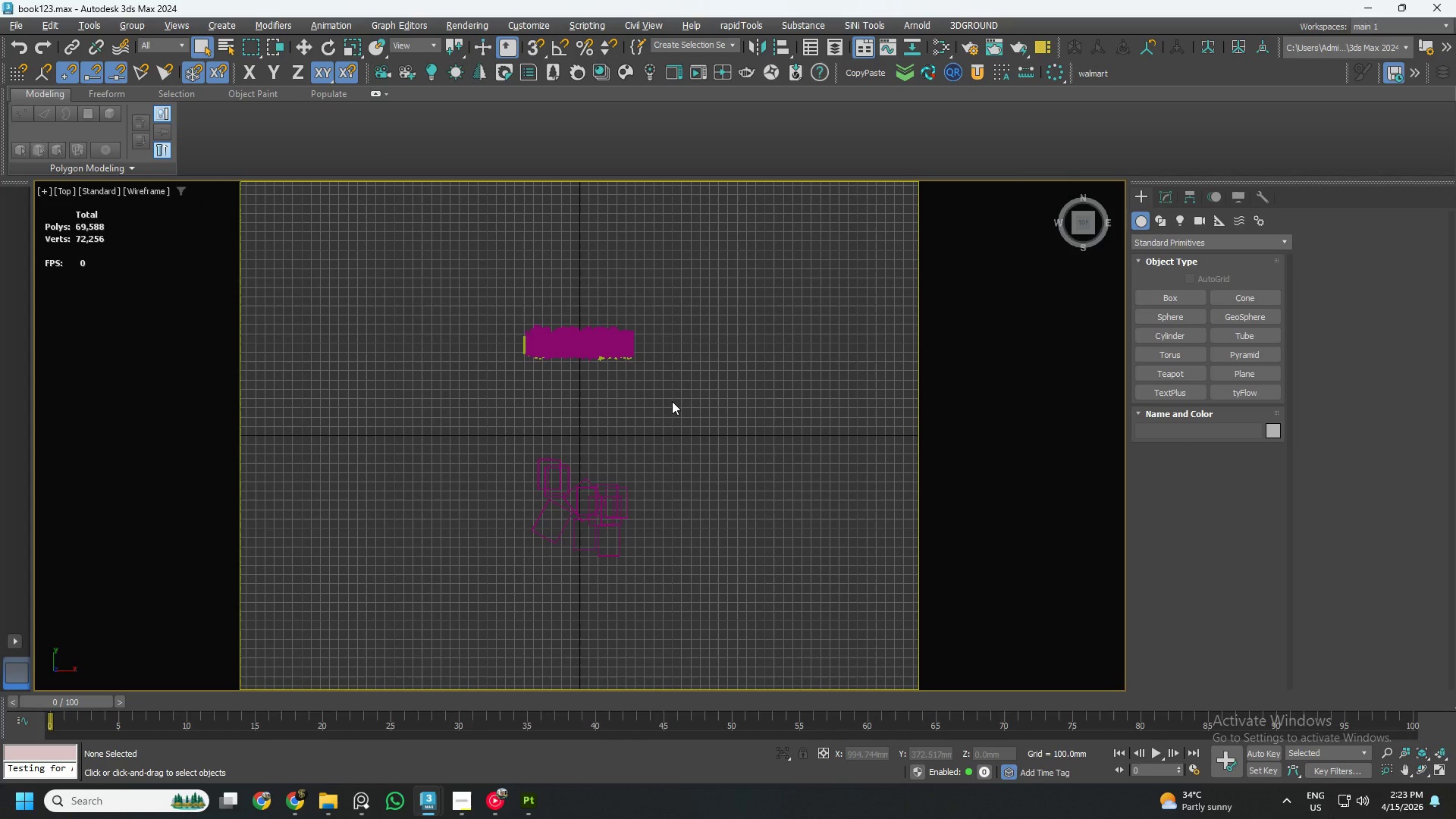 
hold_key(key=AltLeft, duration=1.16)
 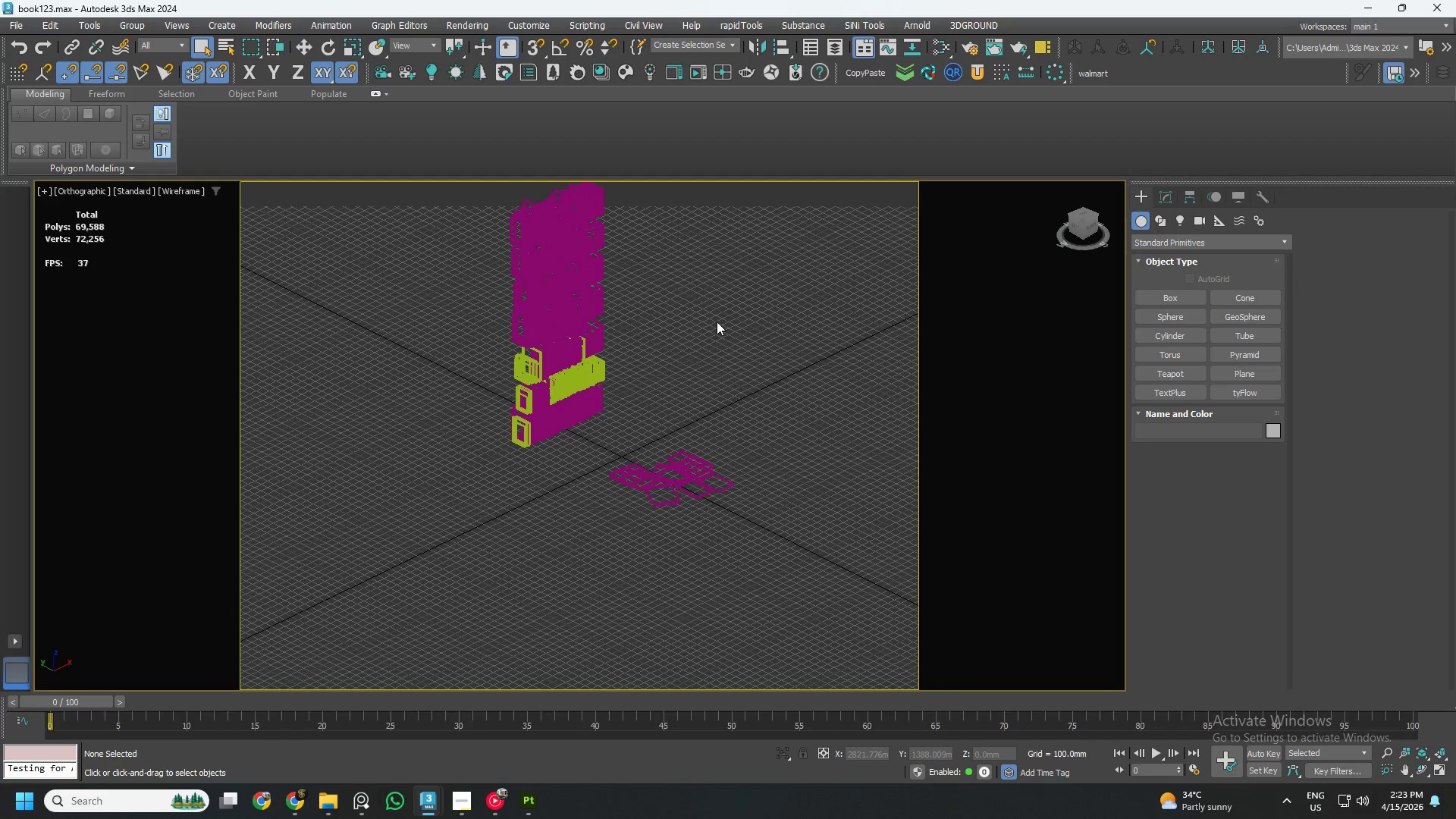 
type(77)
 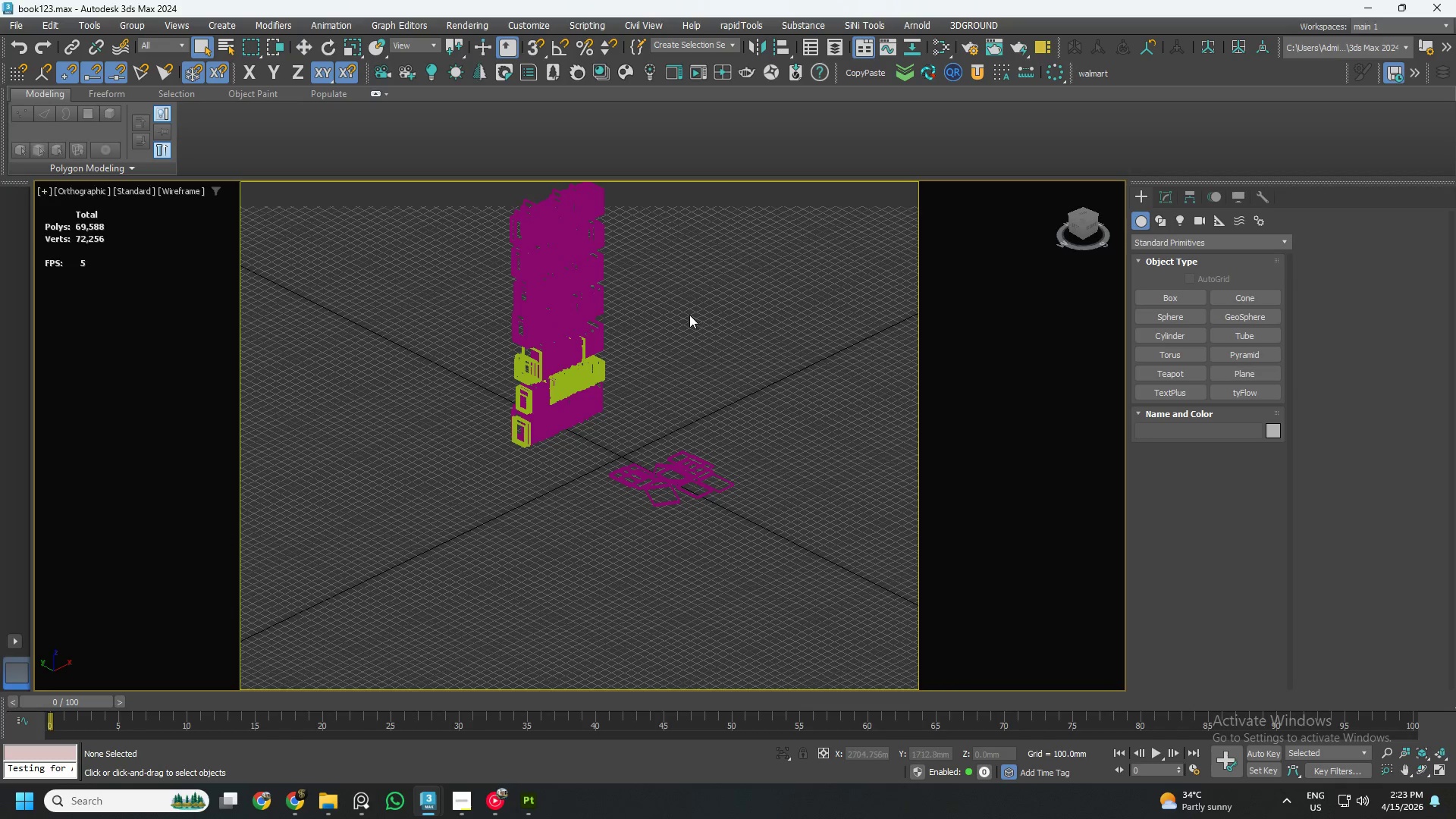 
type(7F)
 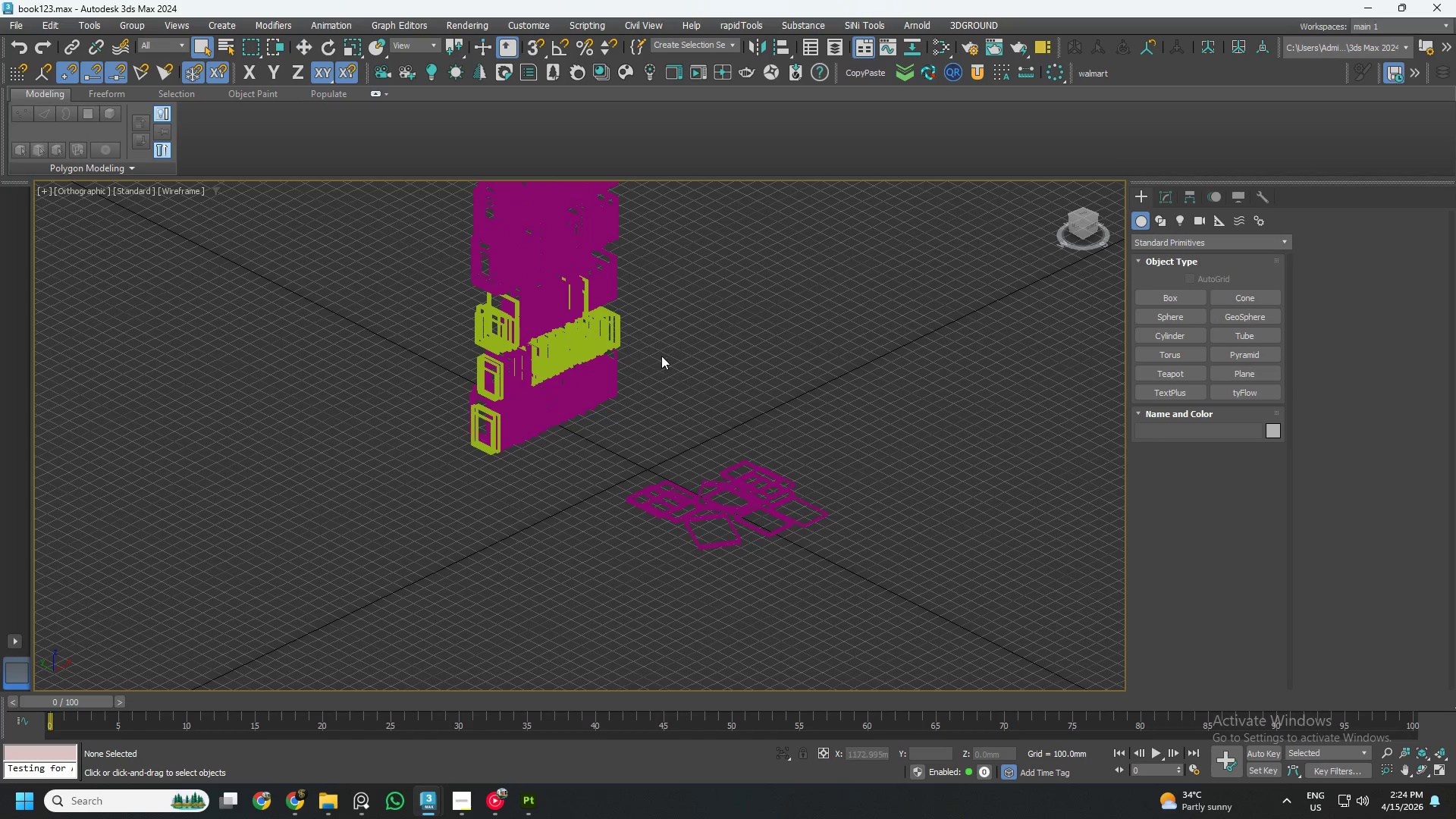 
key(G)
 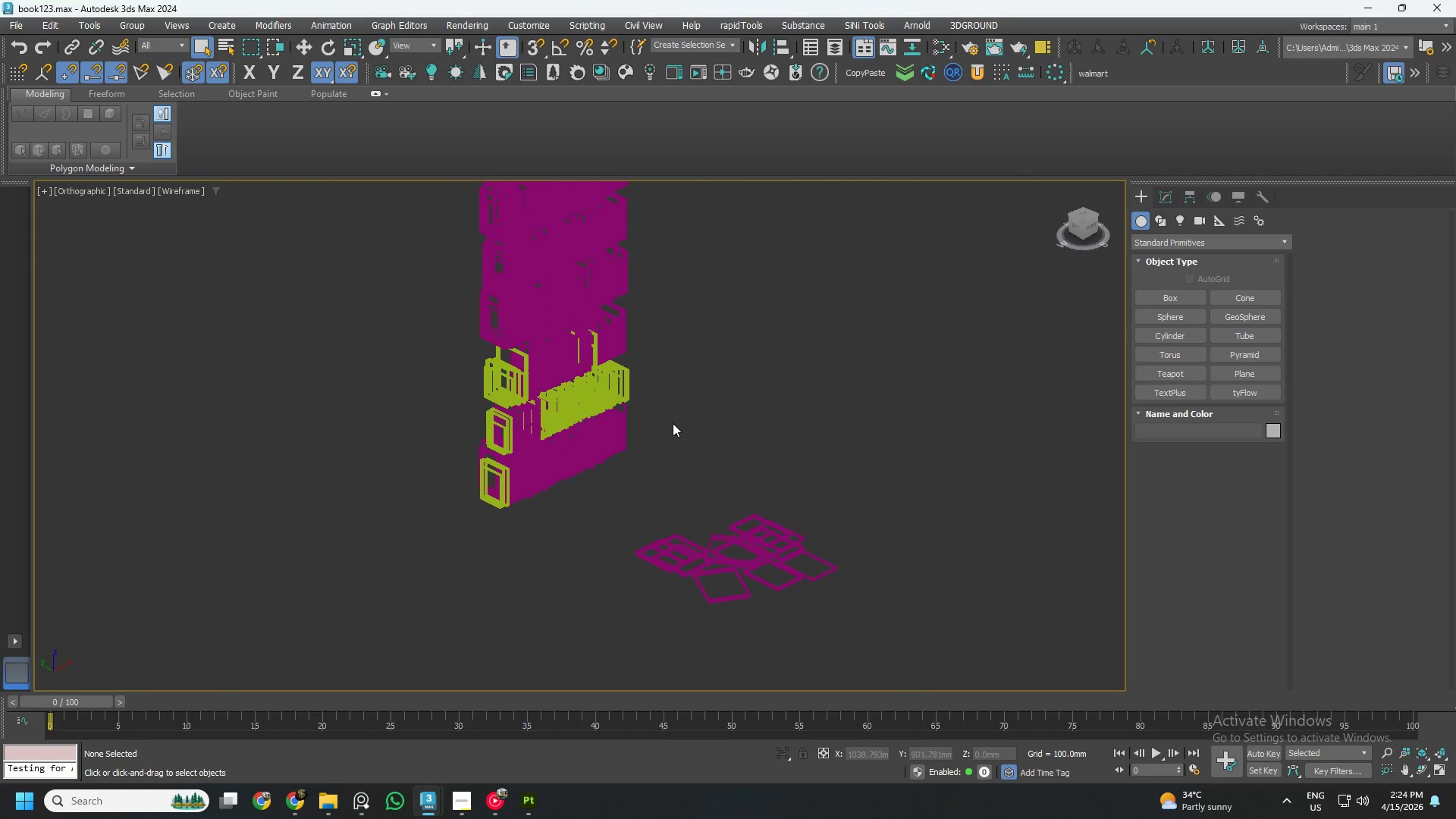 
key(F3)
 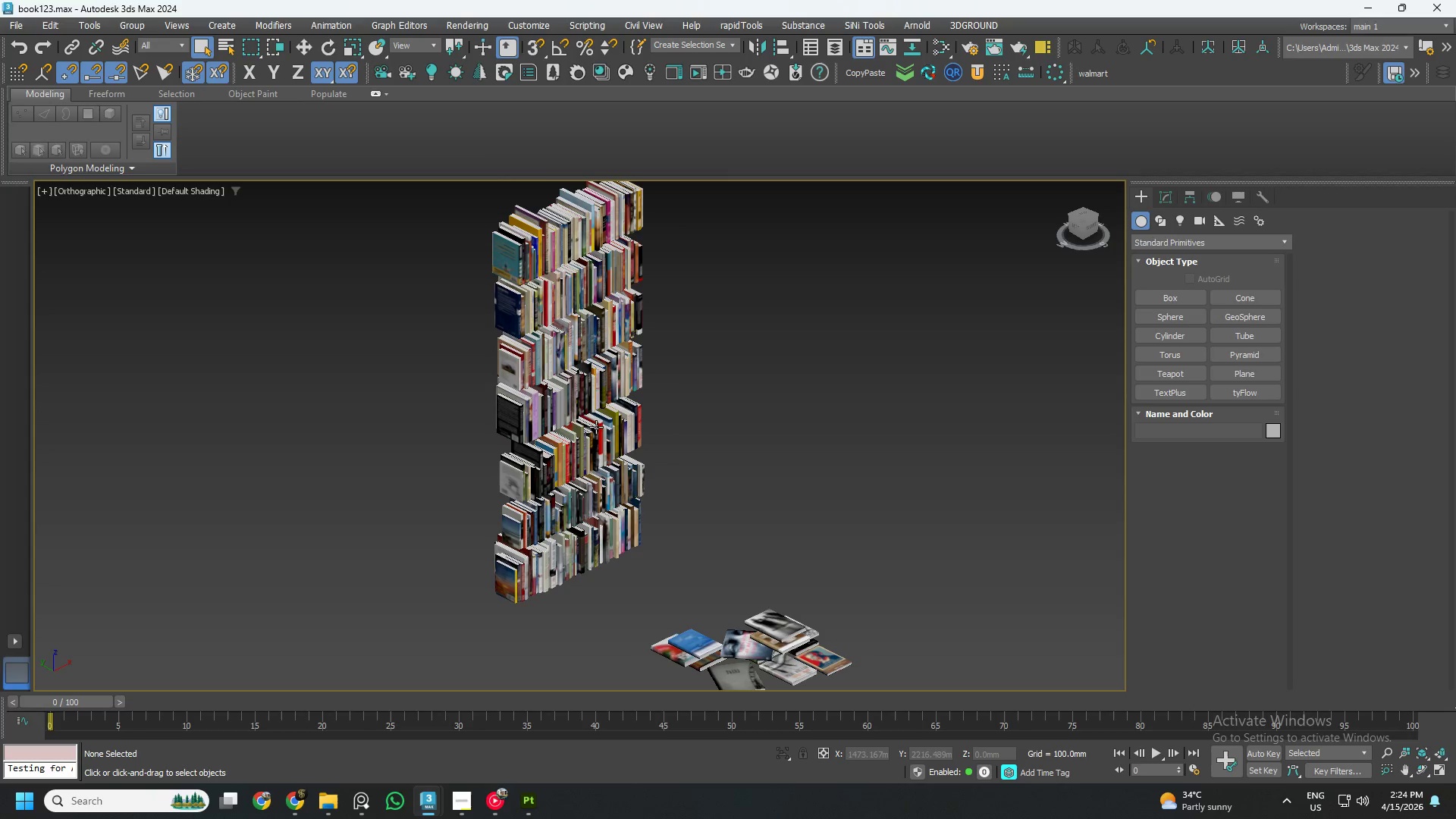 
right_click([607, 425])
 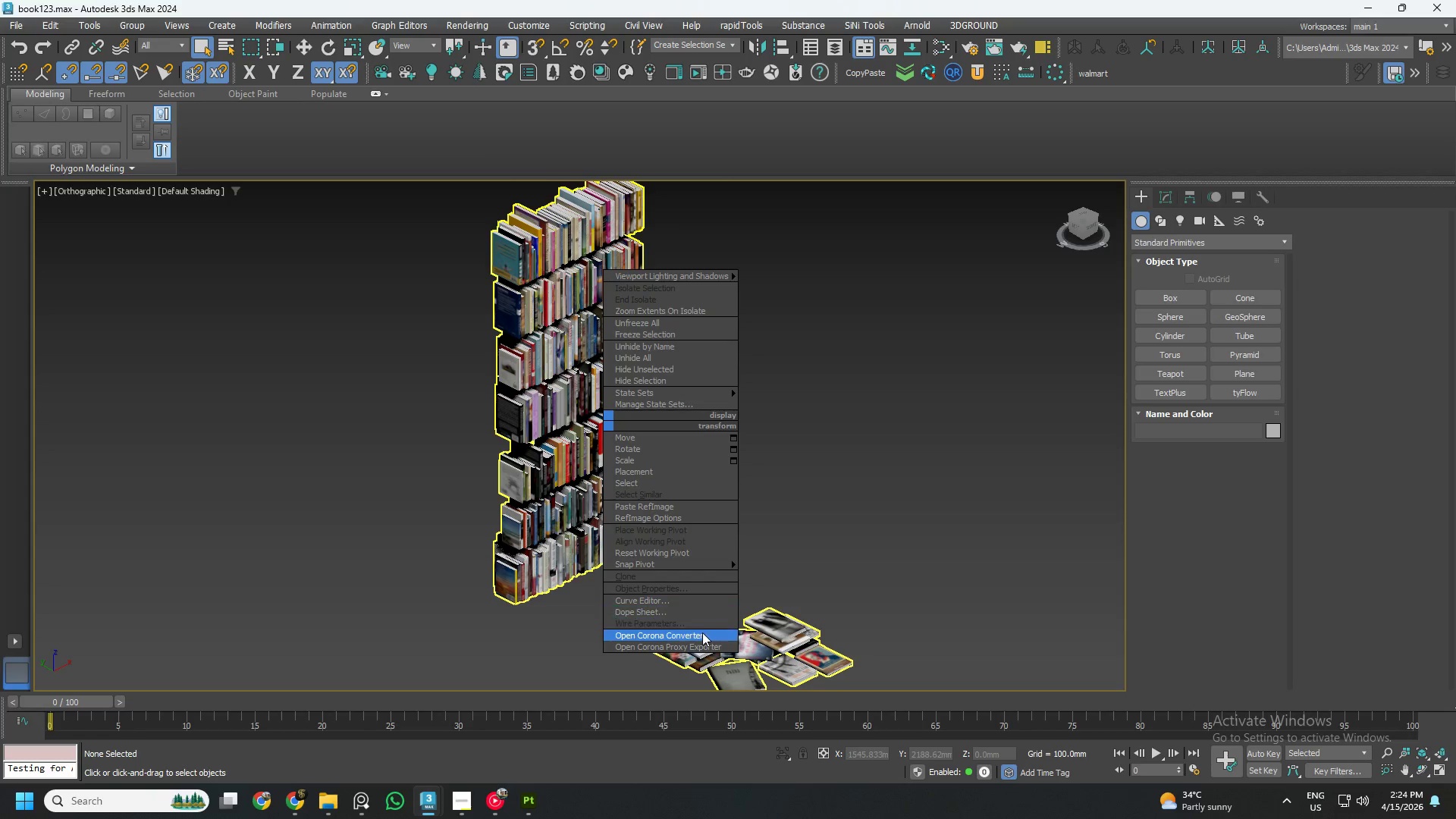 
left_click([702, 635])
 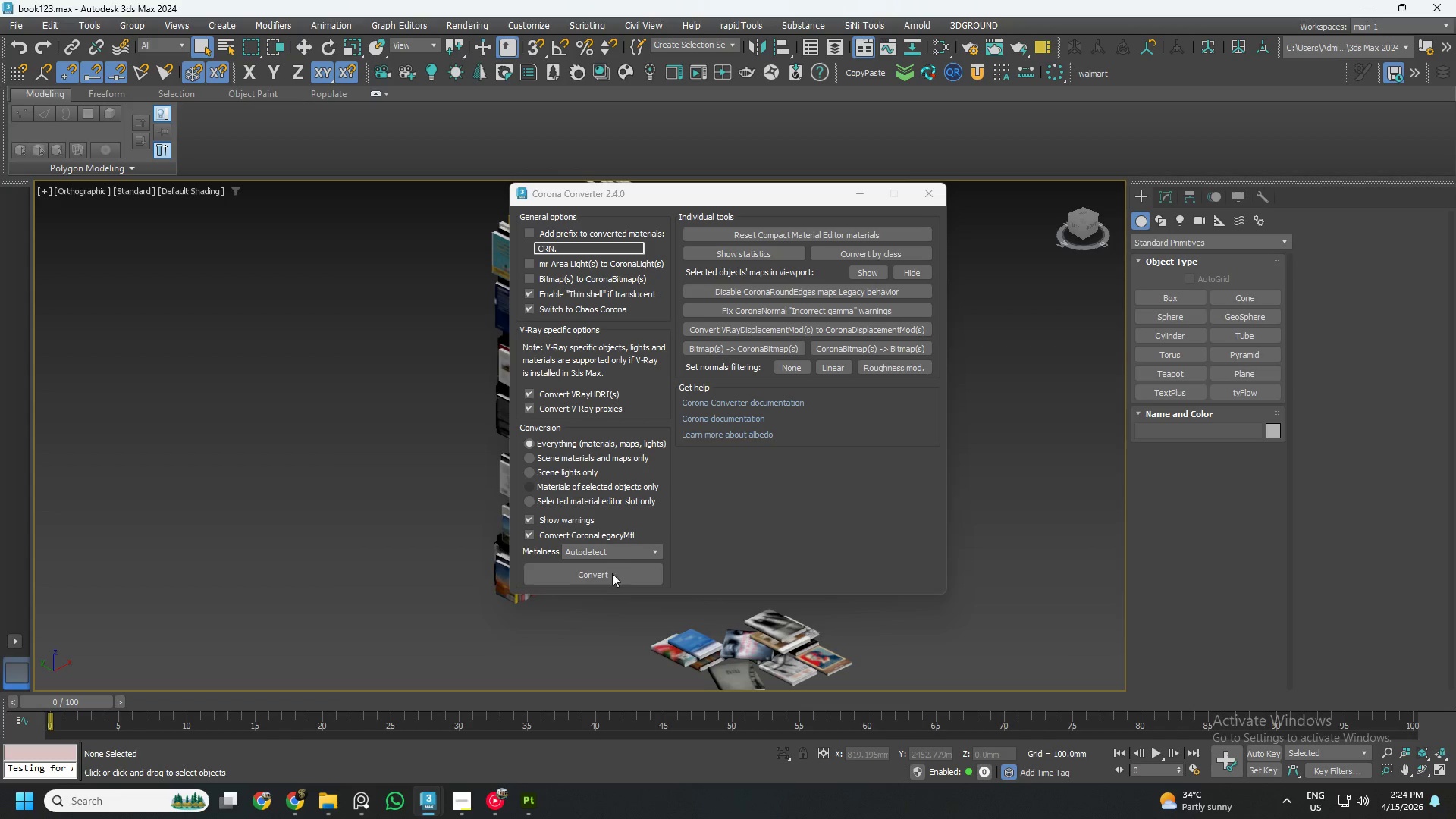 
left_click([609, 576])
 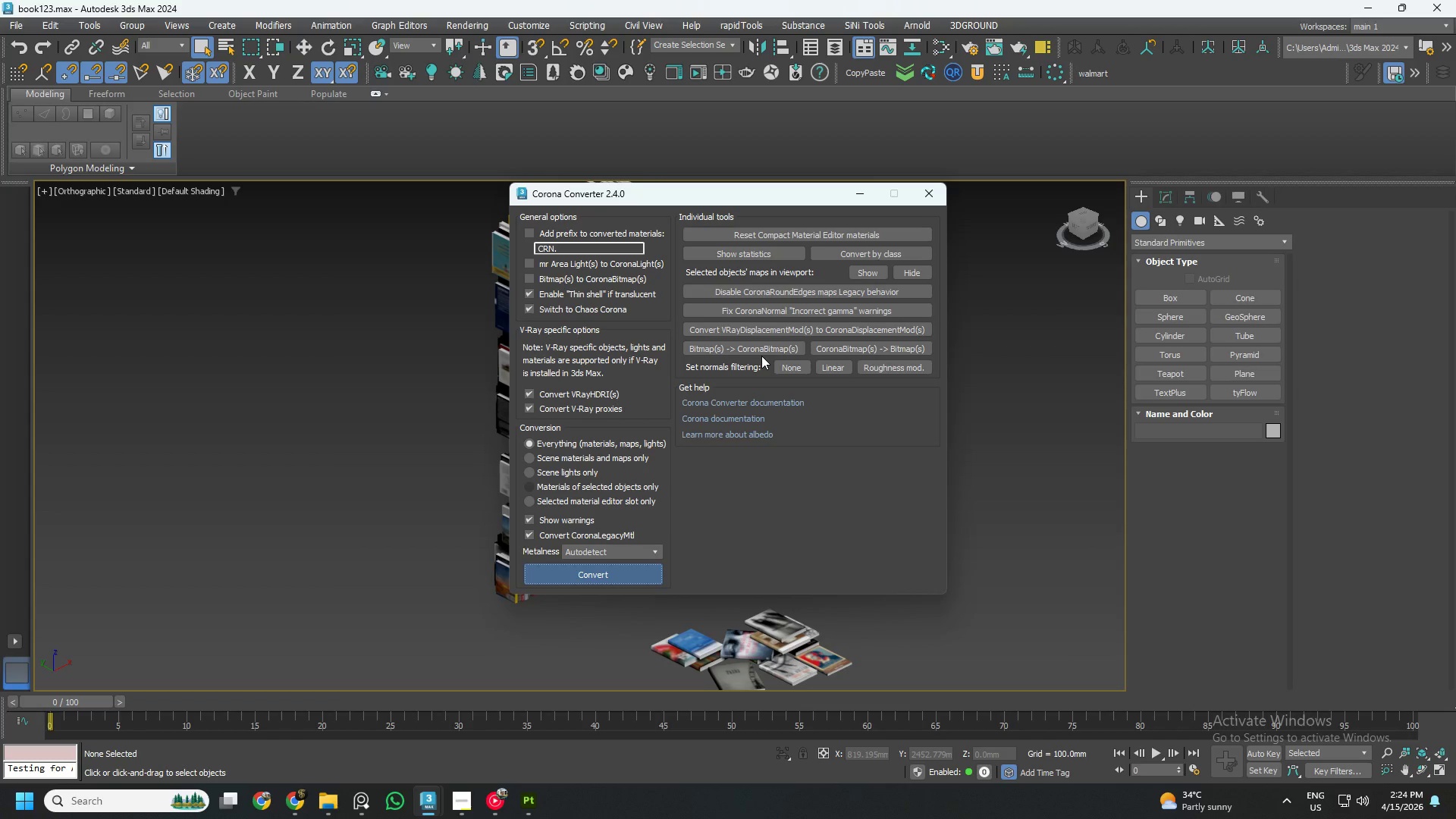 
wait(18.92)
 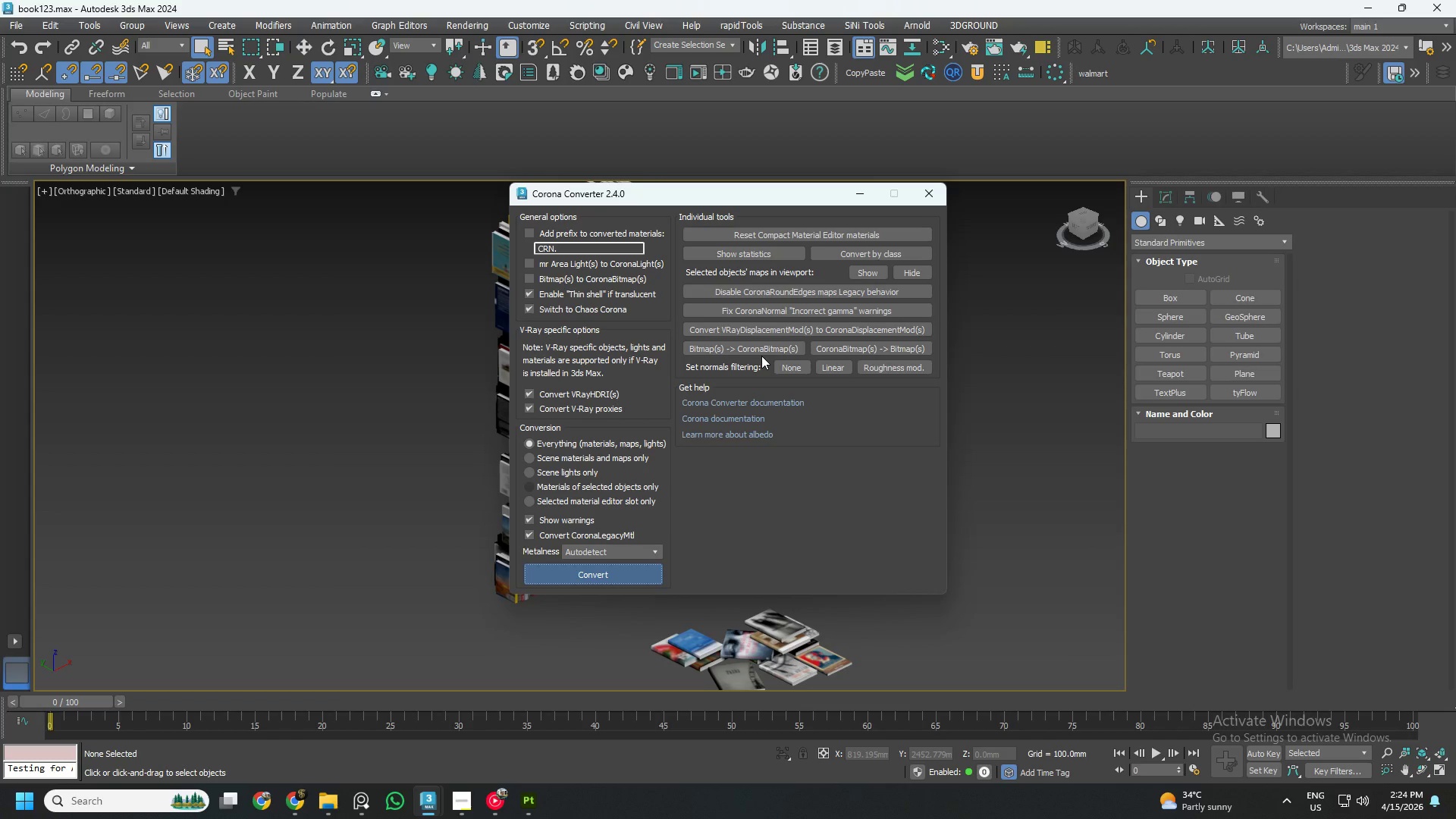 
left_click_drag(start_coordinate=[732, 195], to_coordinate=[886, 197])
 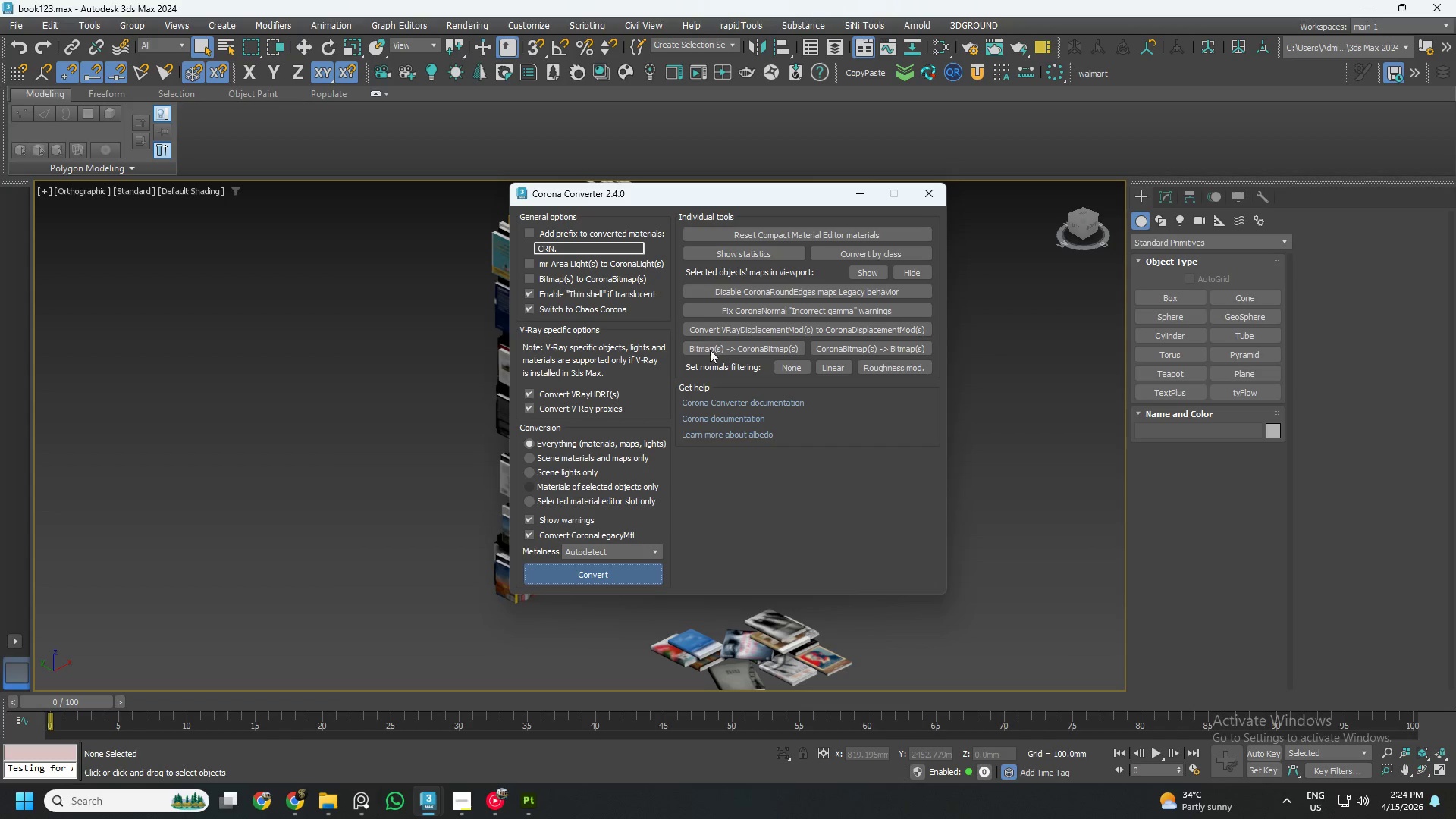 
scroll: coordinate [607, 403], scroll_direction: down, amount: 3.0
 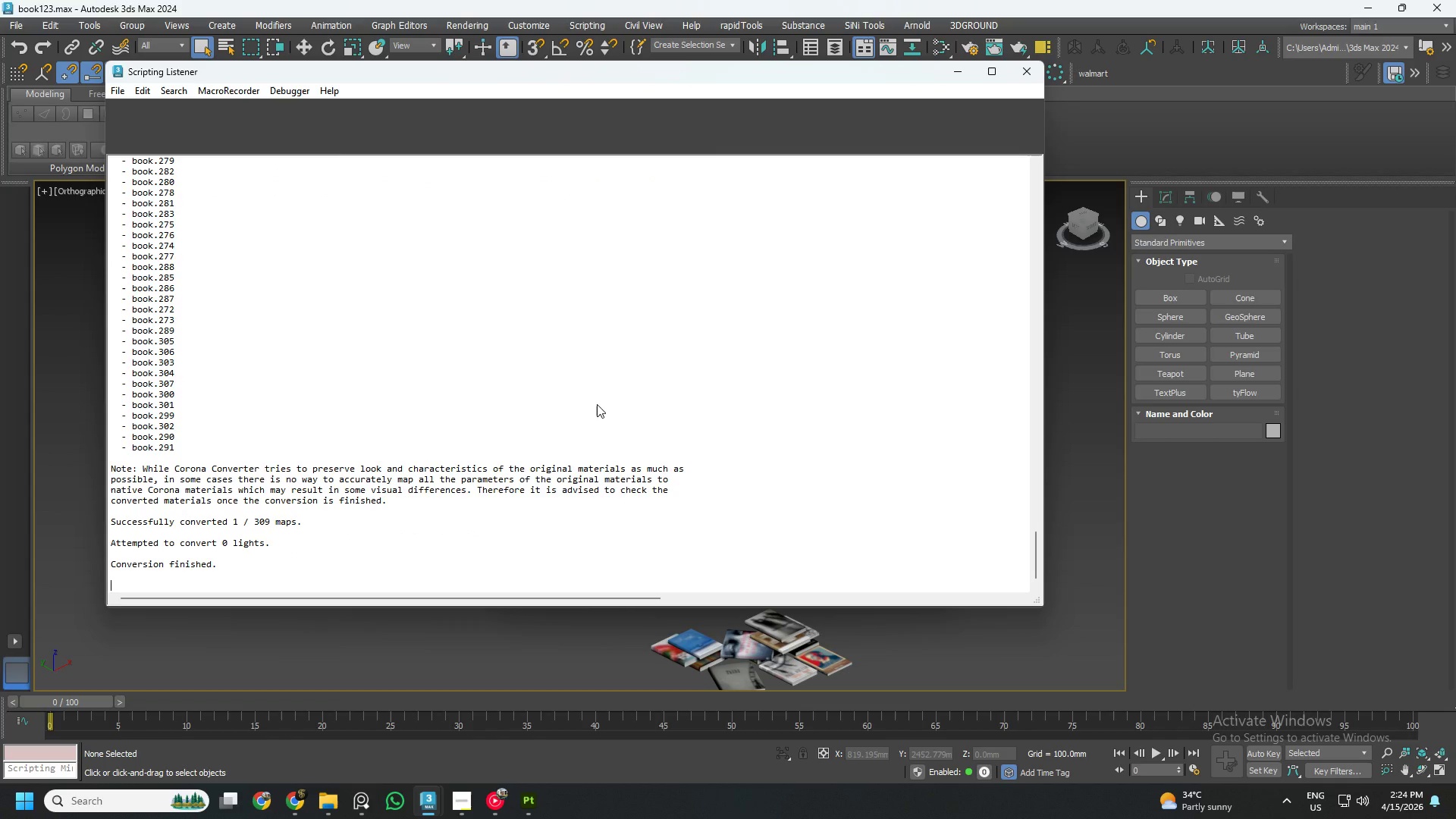 
wait(11.79)
 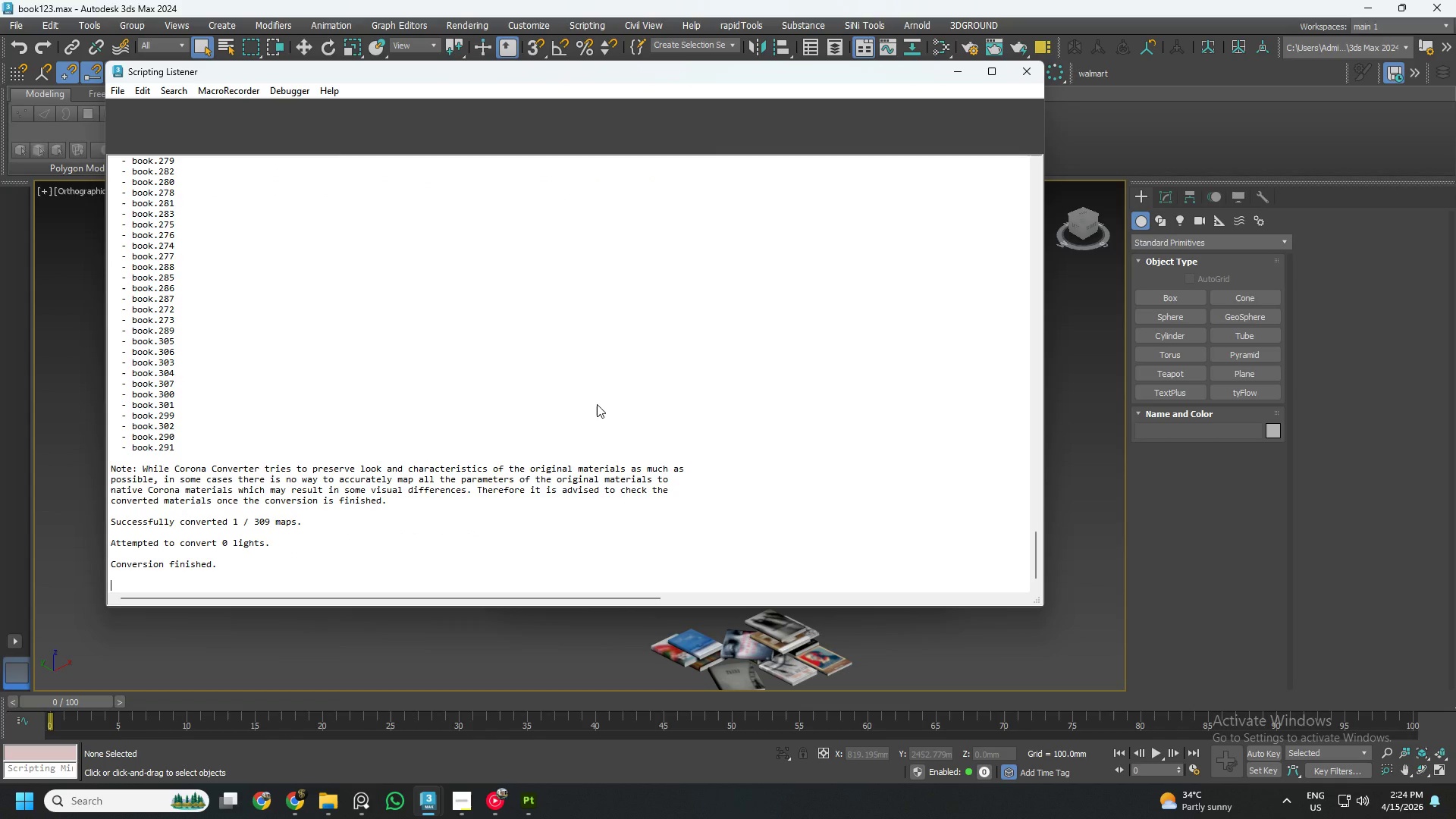 
left_click([1026, 69])
 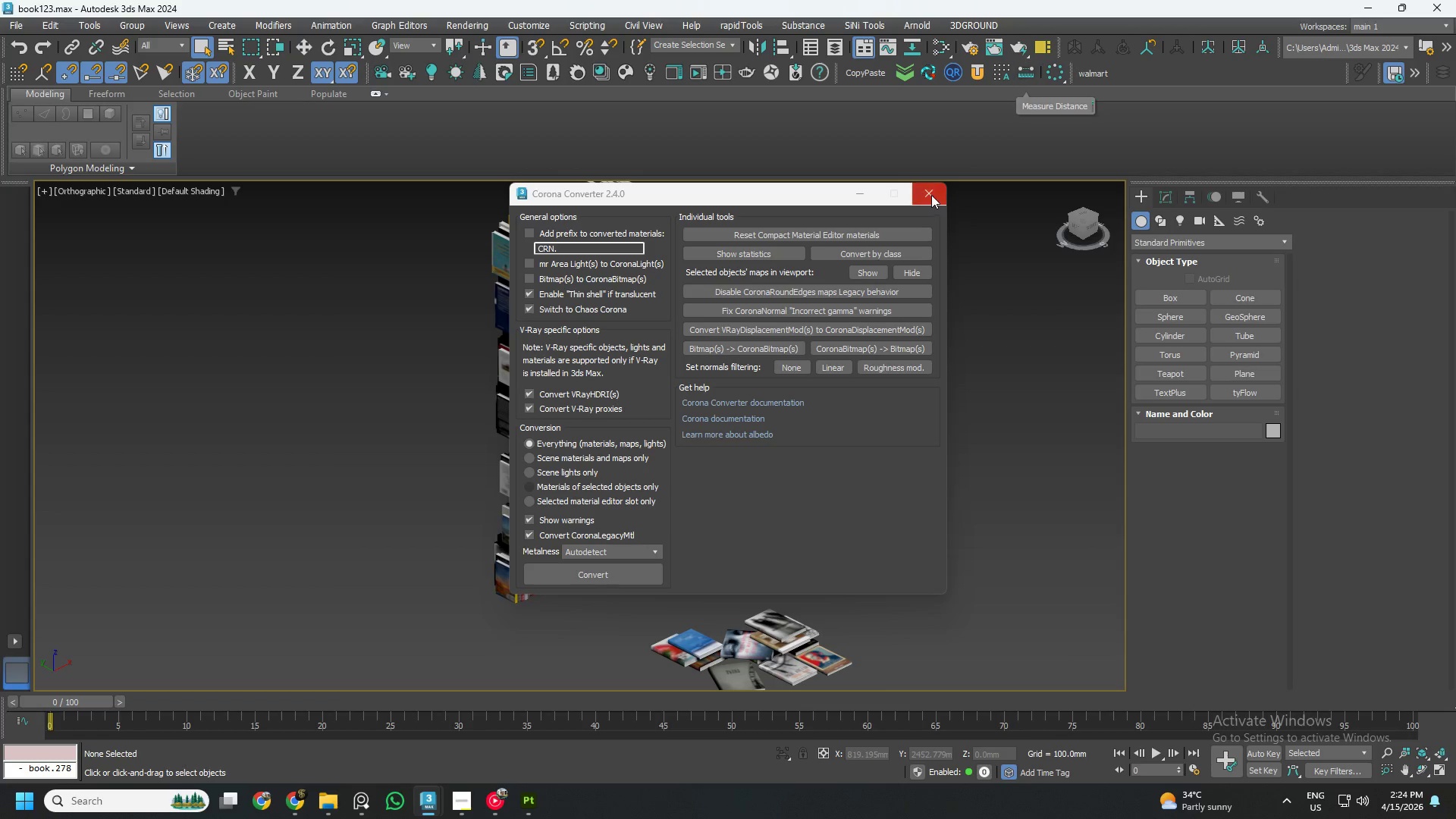 
left_click([931, 194])
 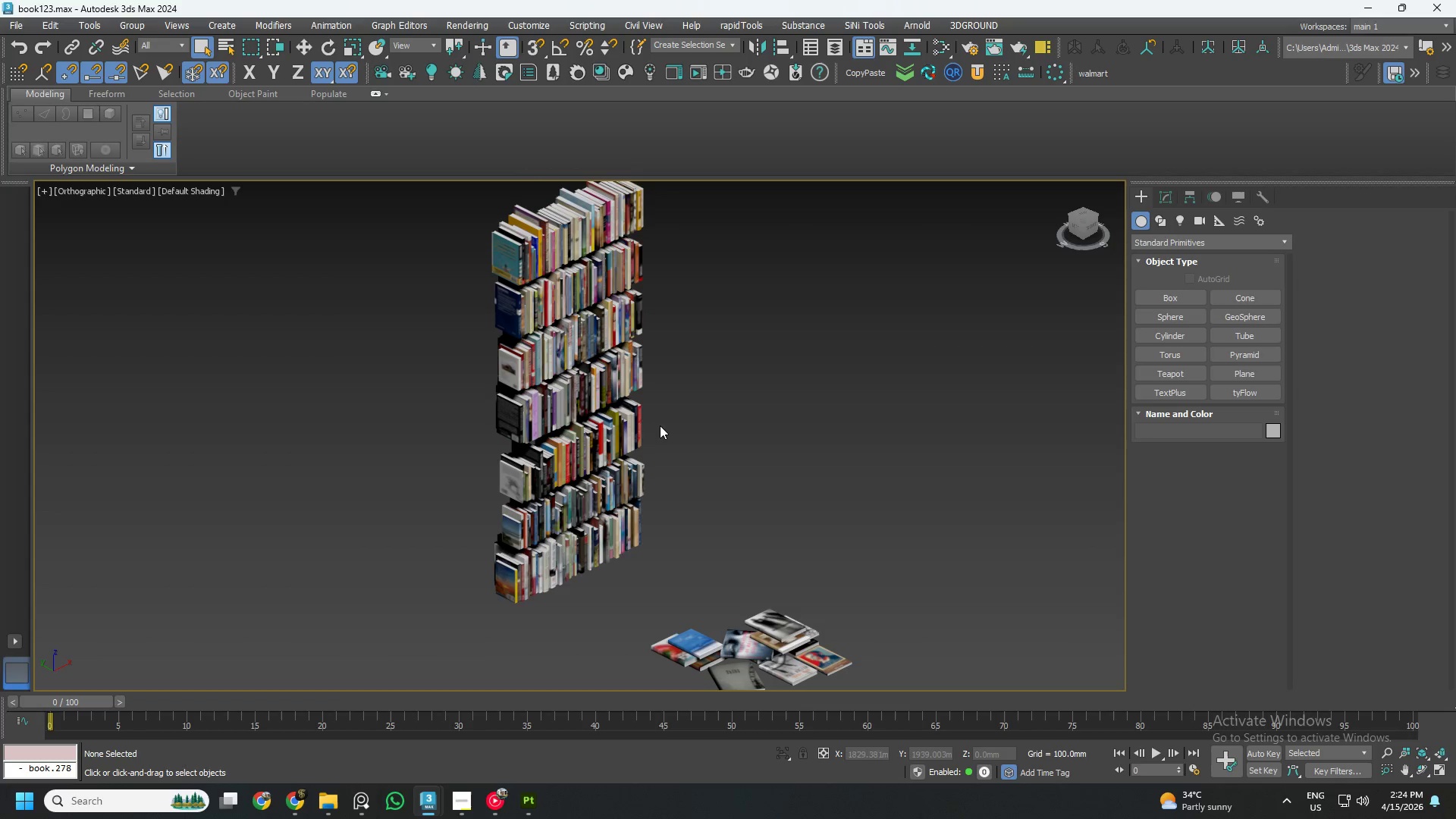 
scroll: coordinate [624, 420], scroll_direction: up, amount: 4.0
 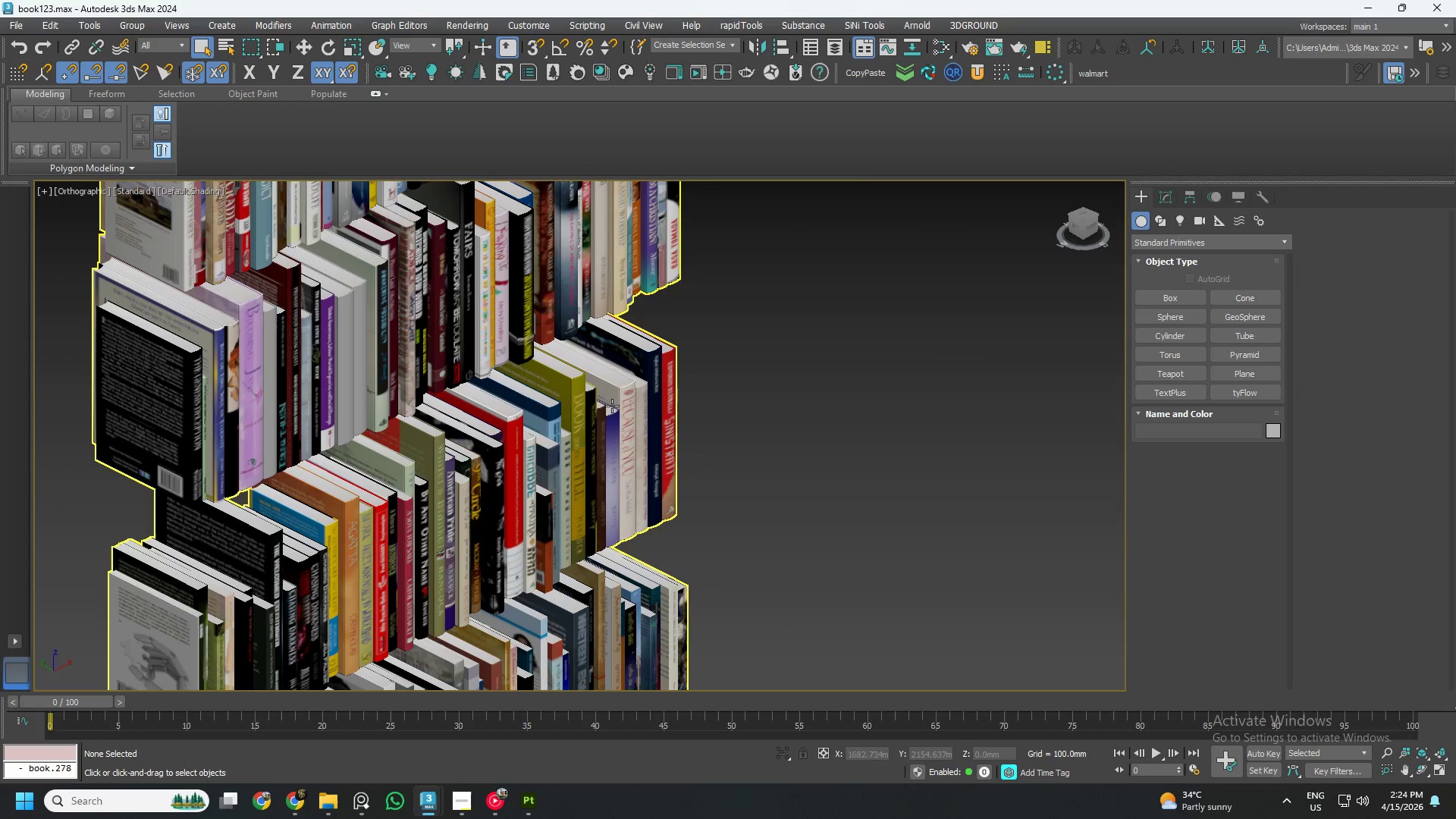 
left_click([612, 406])
 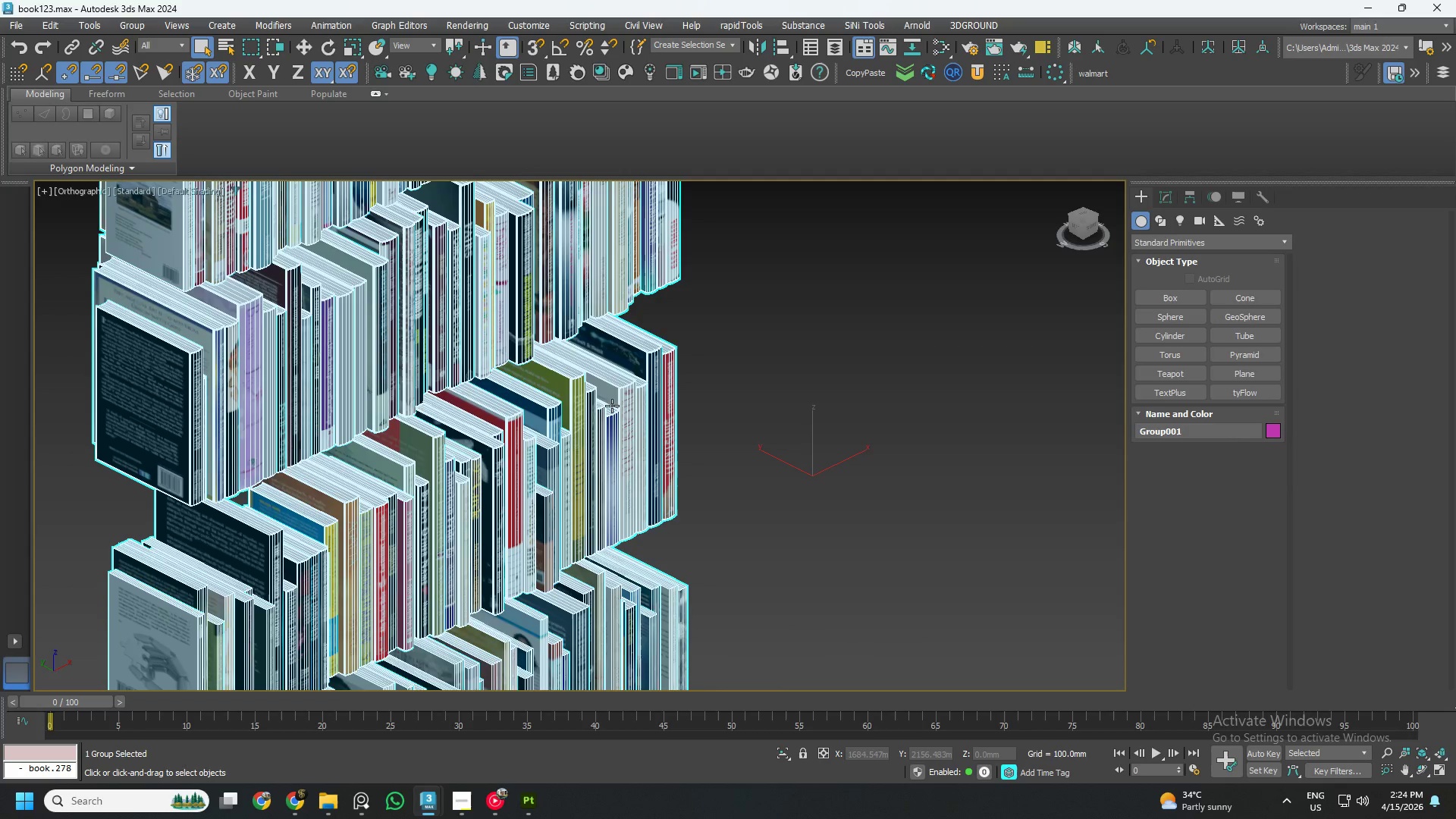 
hold_key(key=AltLeft, duration=0.78)
 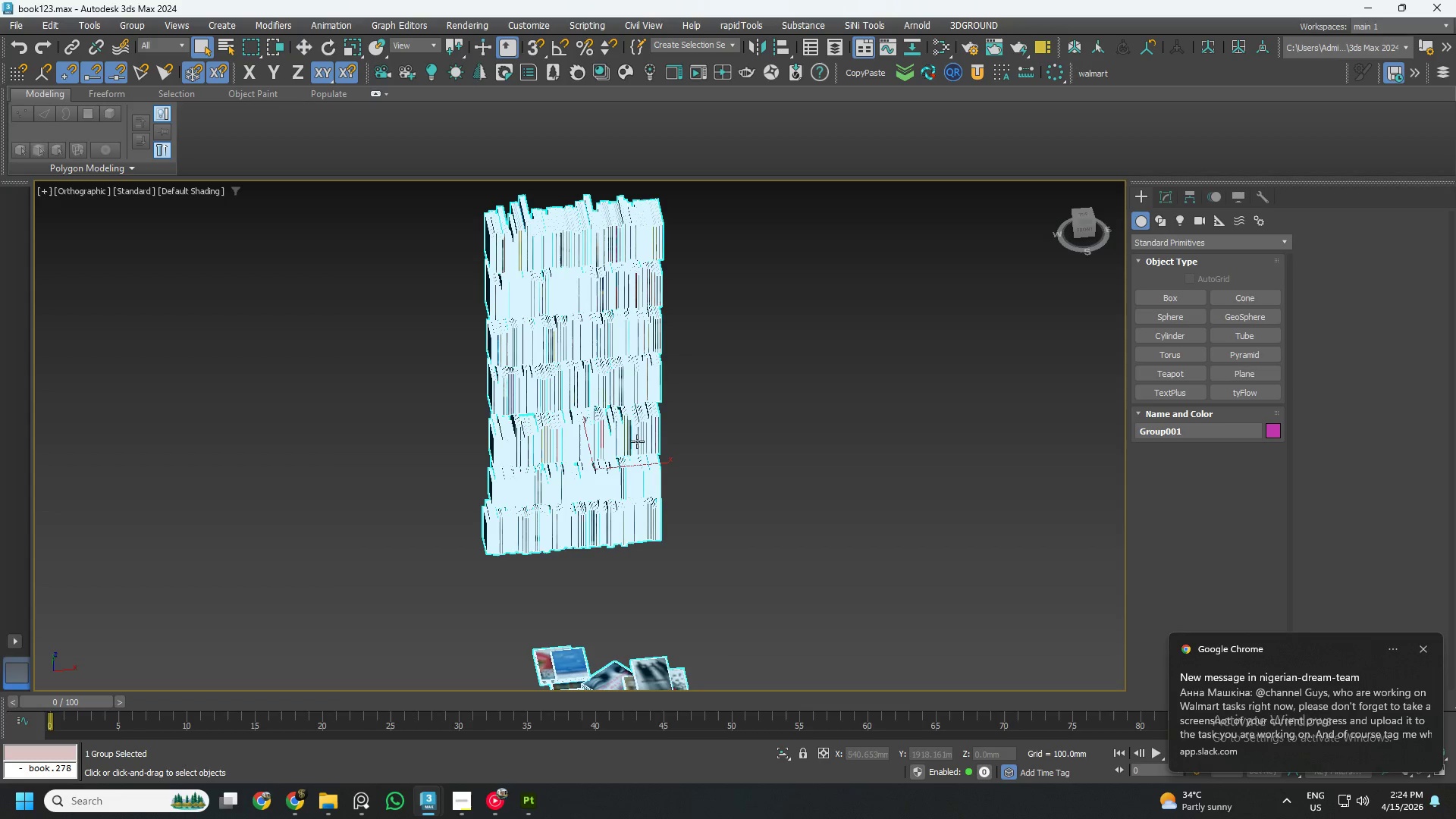 
scroll: coordinate [640, 412], scroll_direction: down, amount: 4.0
 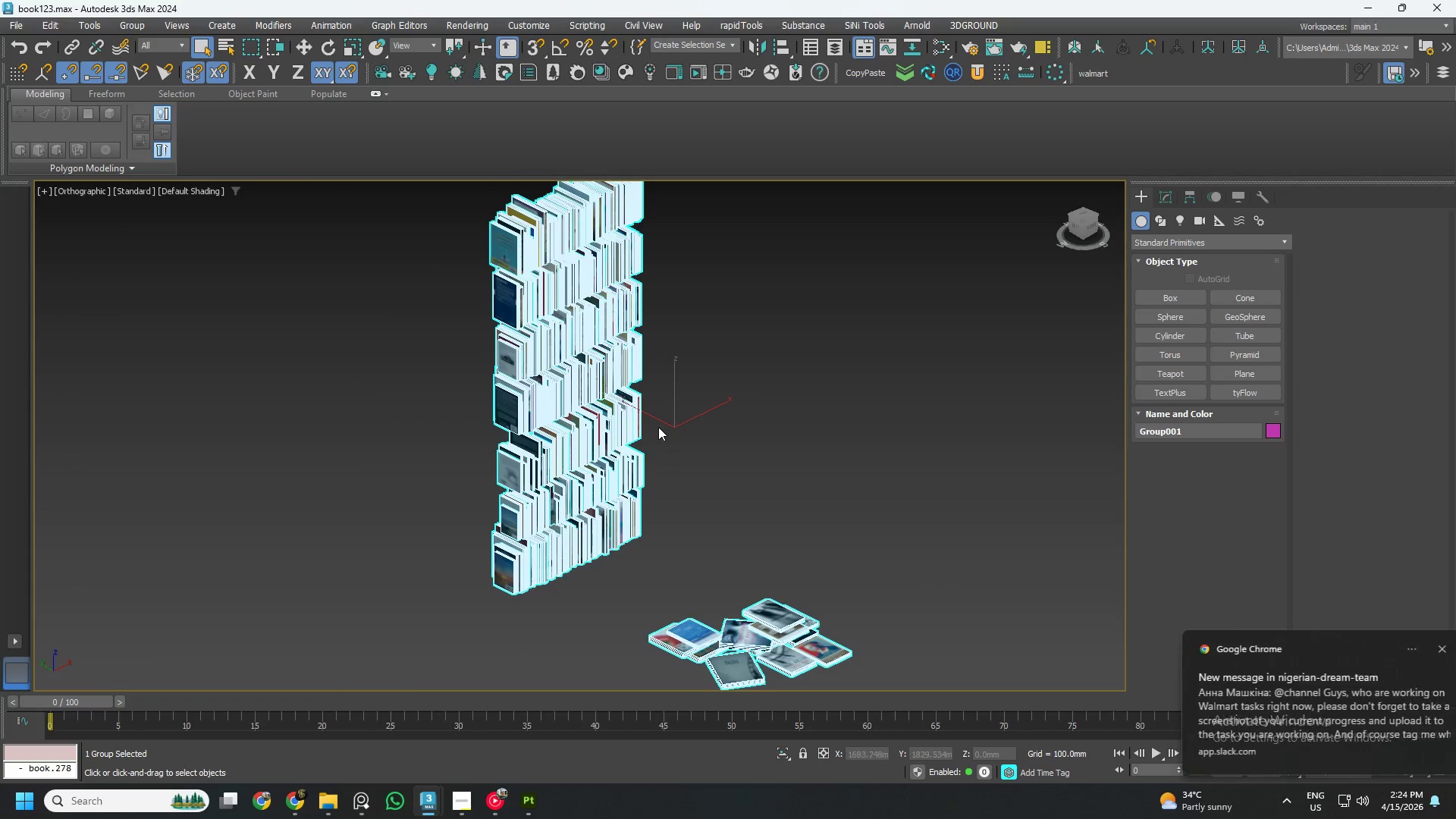 
wait(5.86)
 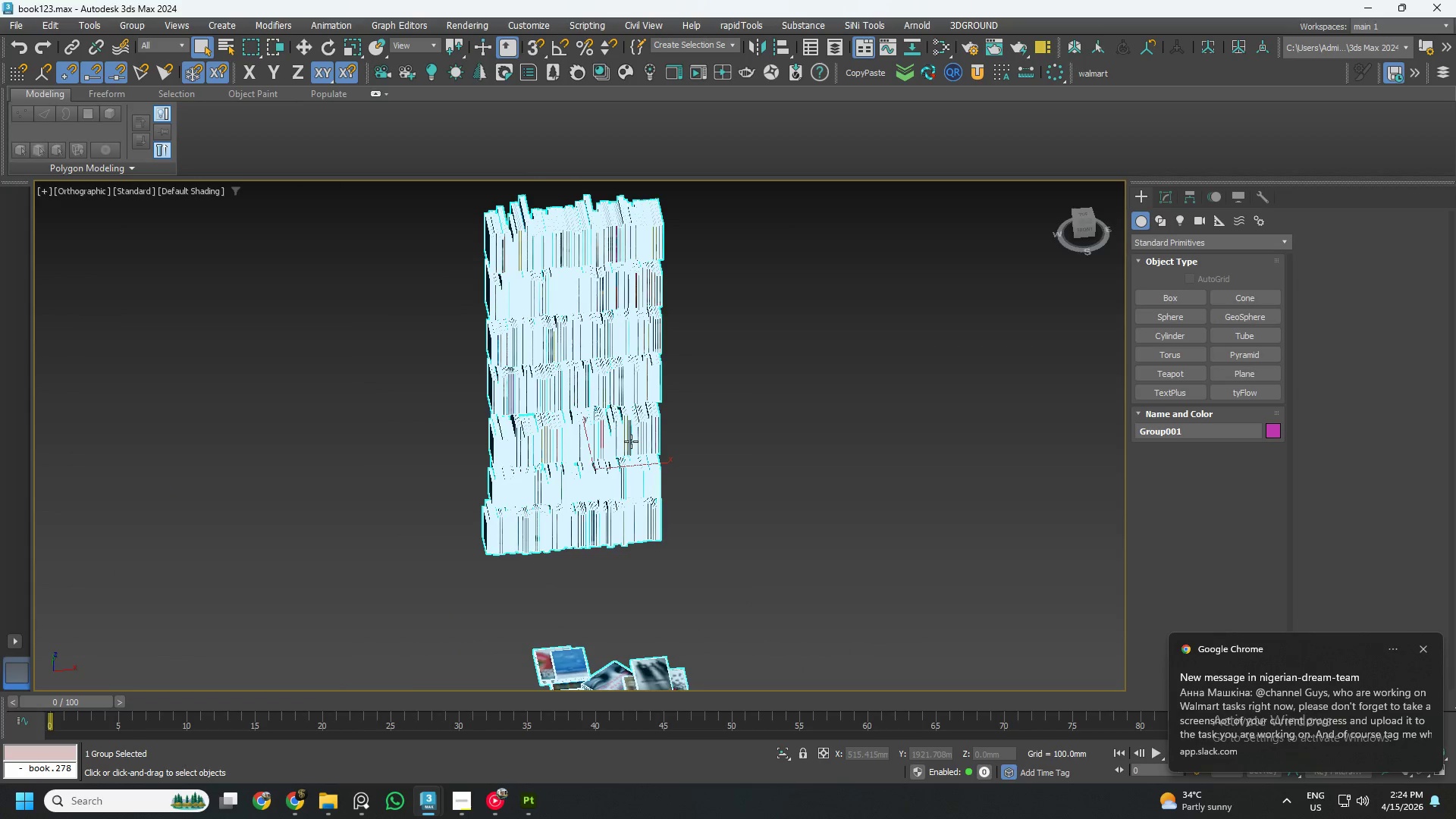 
hold_key(key=AltLeft, duration=0.5)
 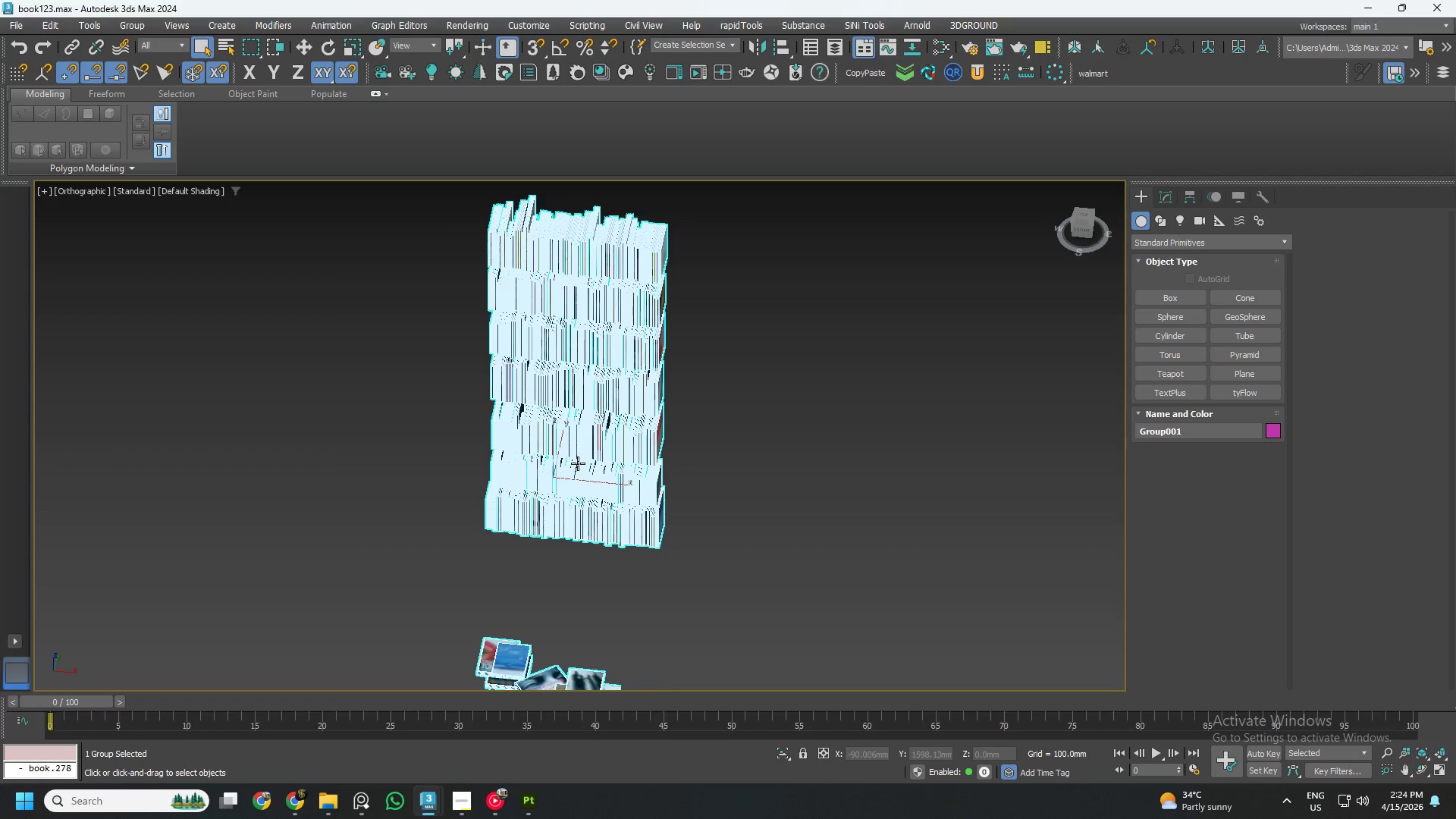 
key(F3)
 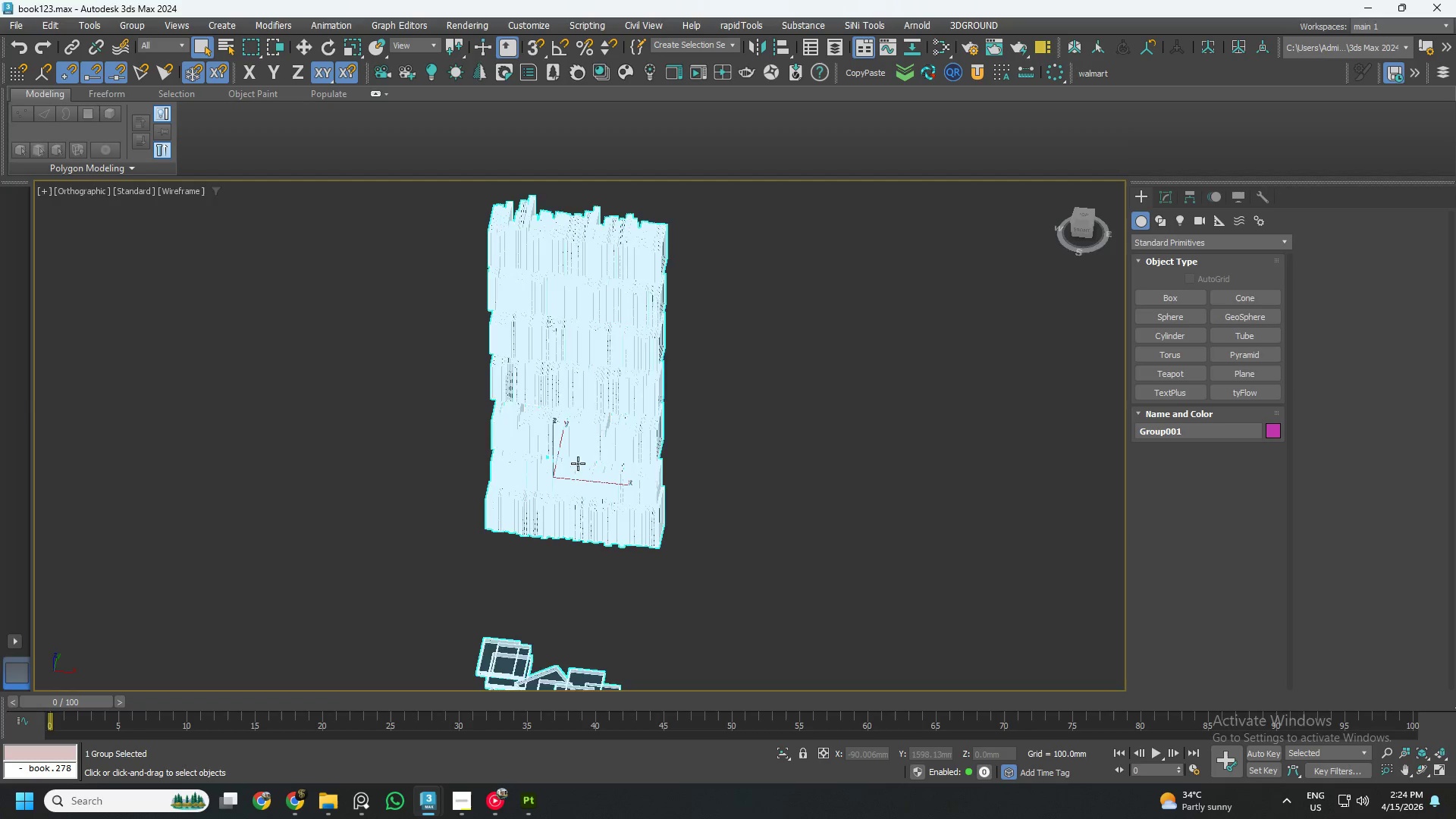 
key(F3)
 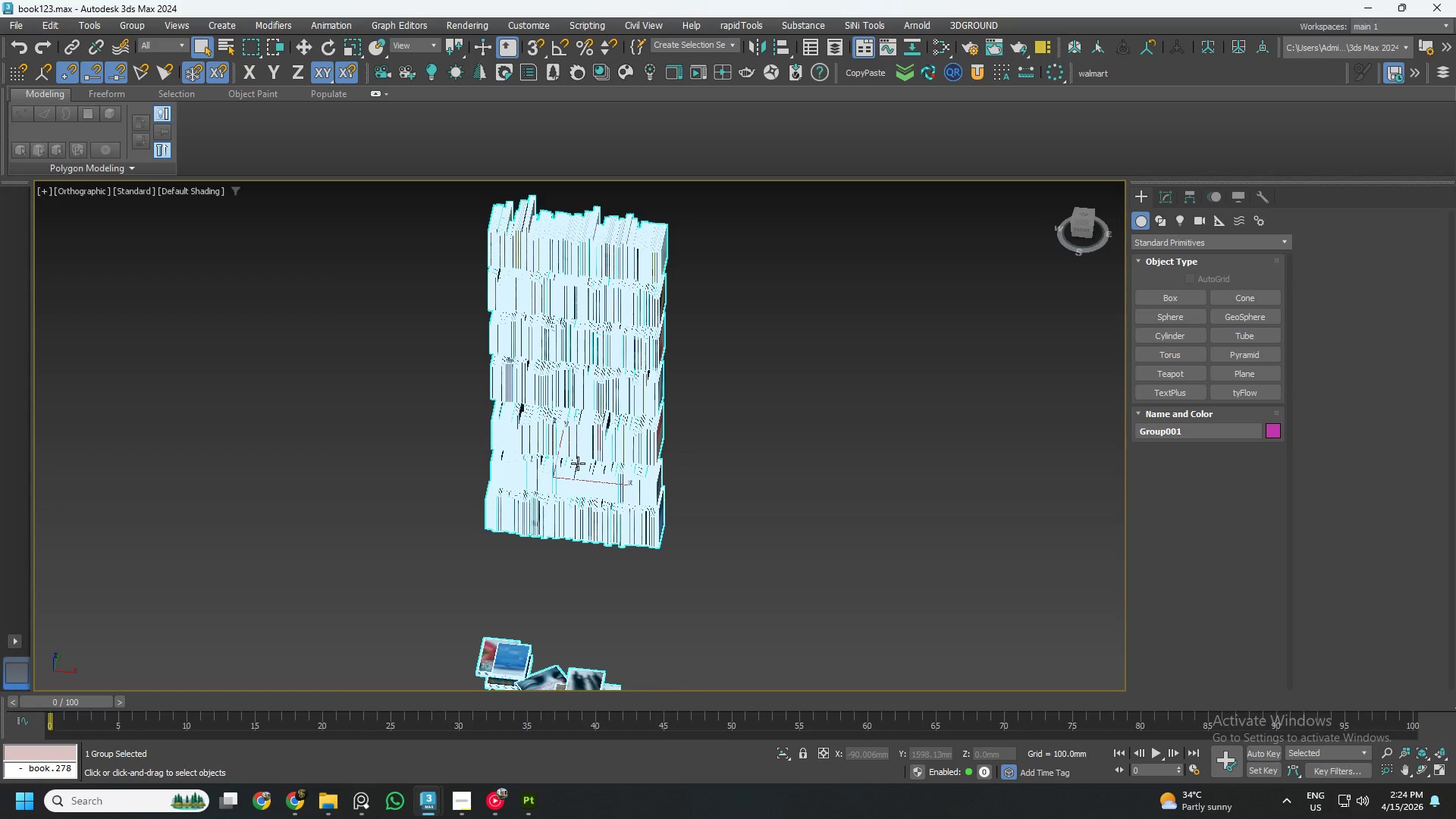 
key(F4)
 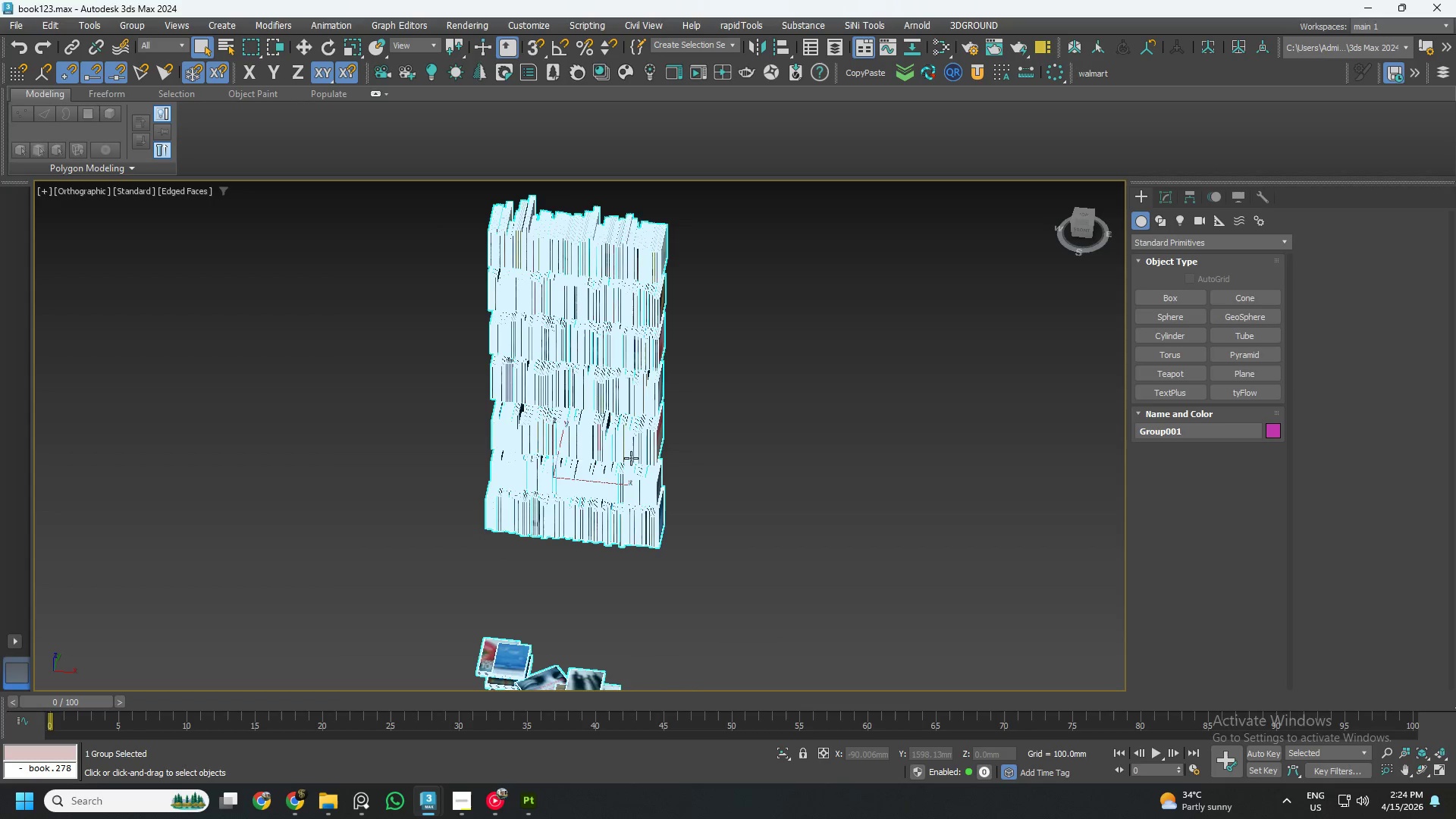 
scroll: coordinate [664, 463], scroll_direction: up, amount: 1.0
 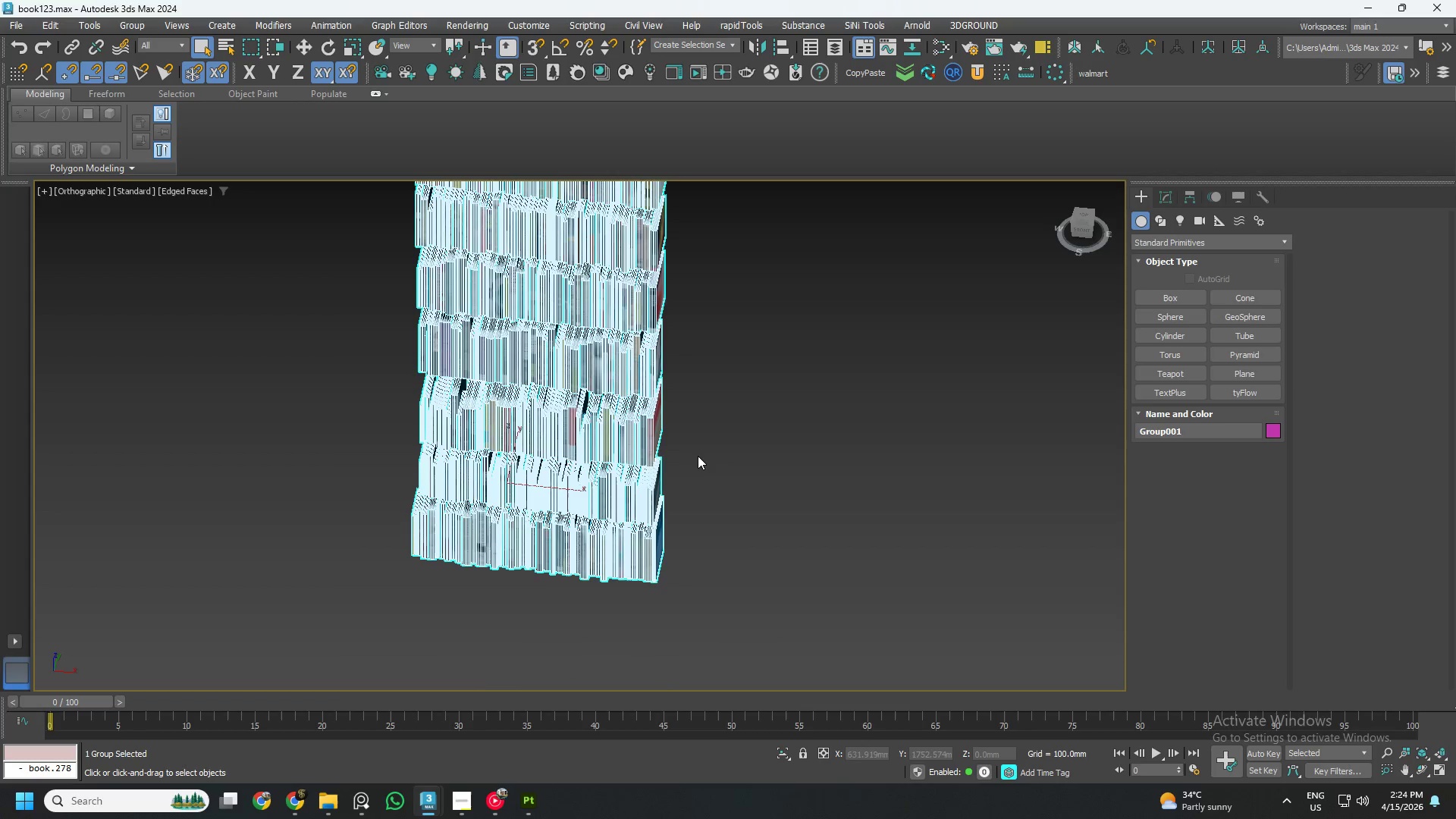 
left_click([679, 423])
 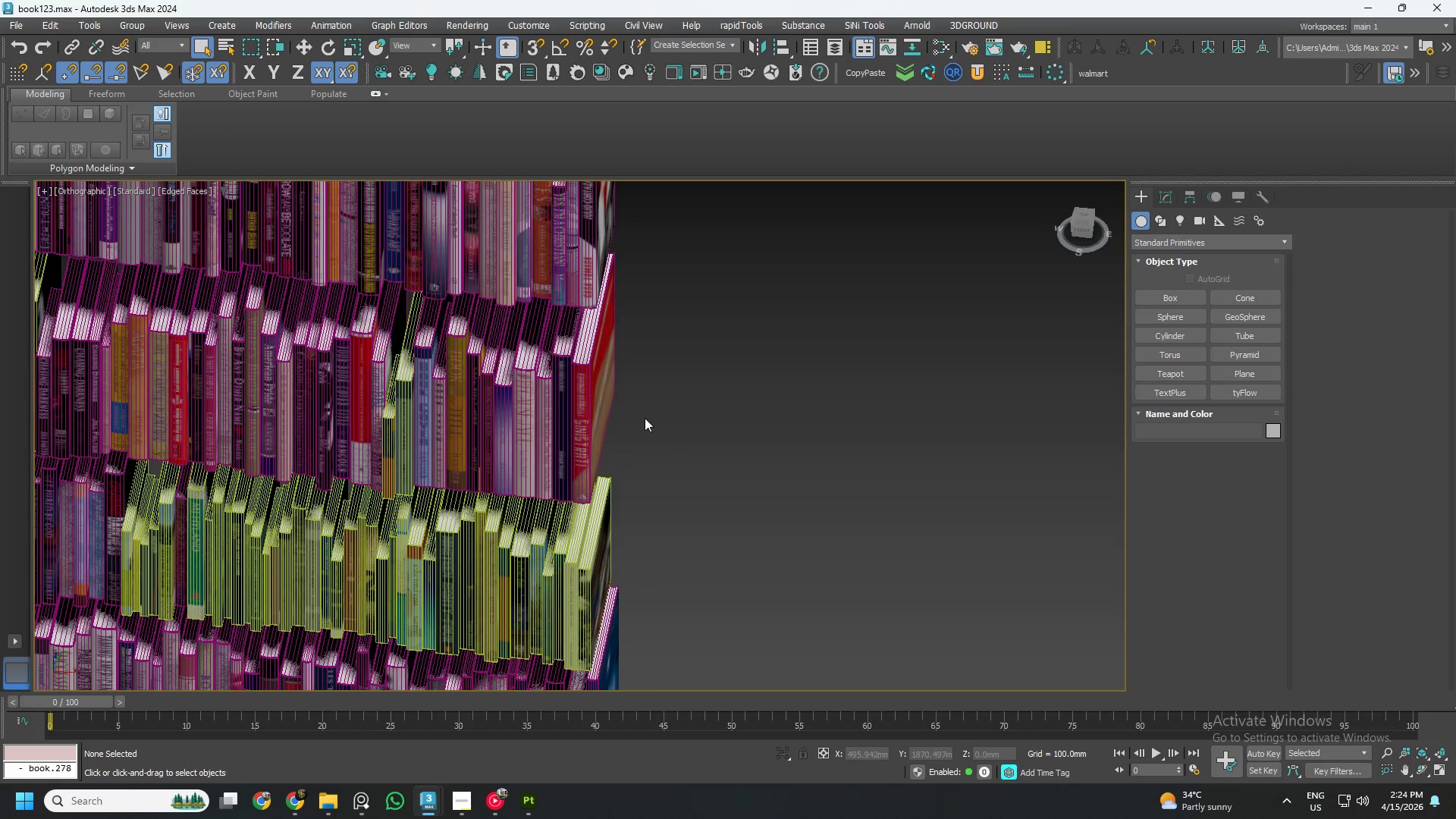 
scroll: coordinate [687, 447], scroll_direction: up, amount: 3.0
 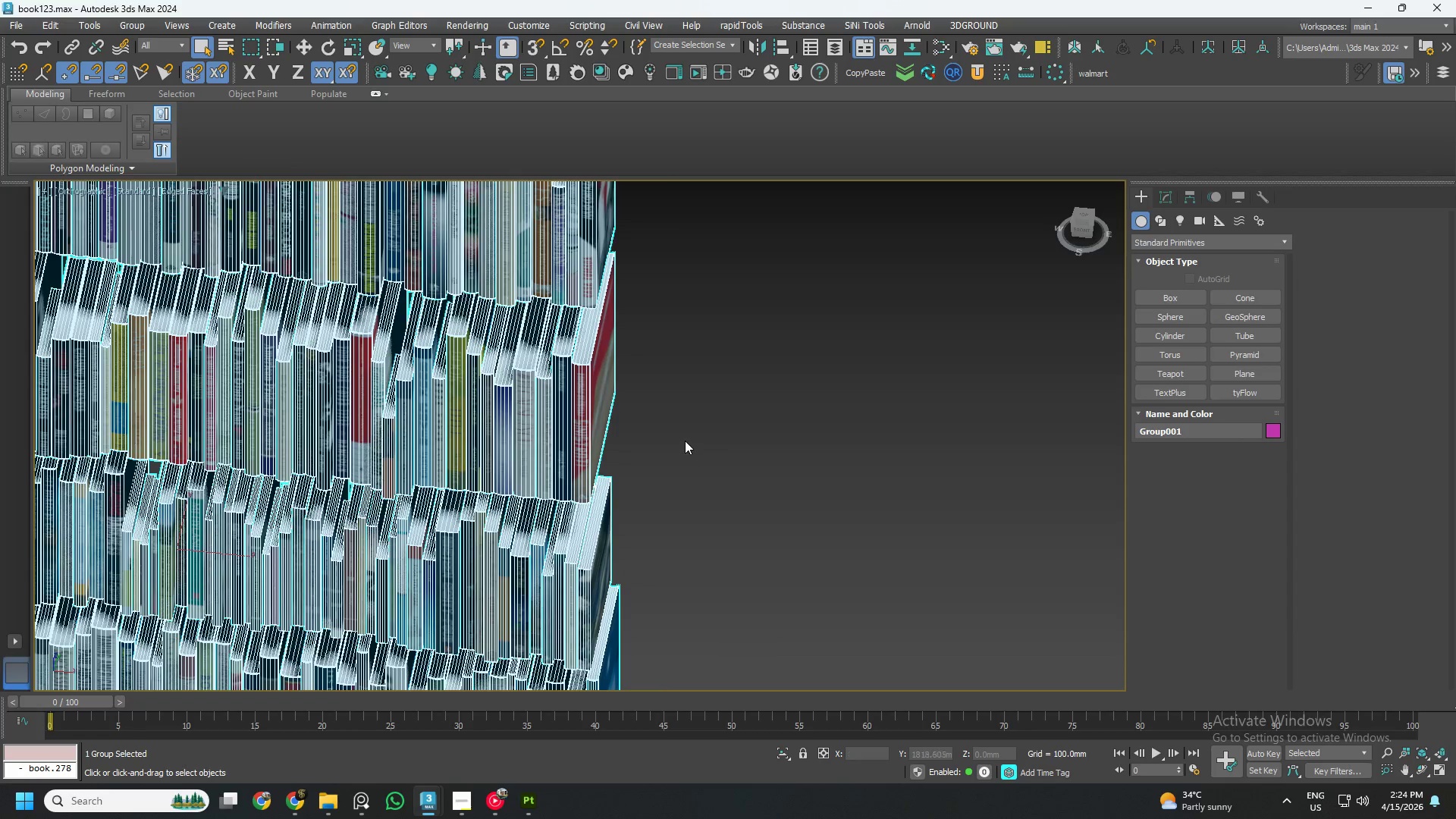 
scroll: coordinate [645, 418], scroll_direction: down, amount: 2.0
 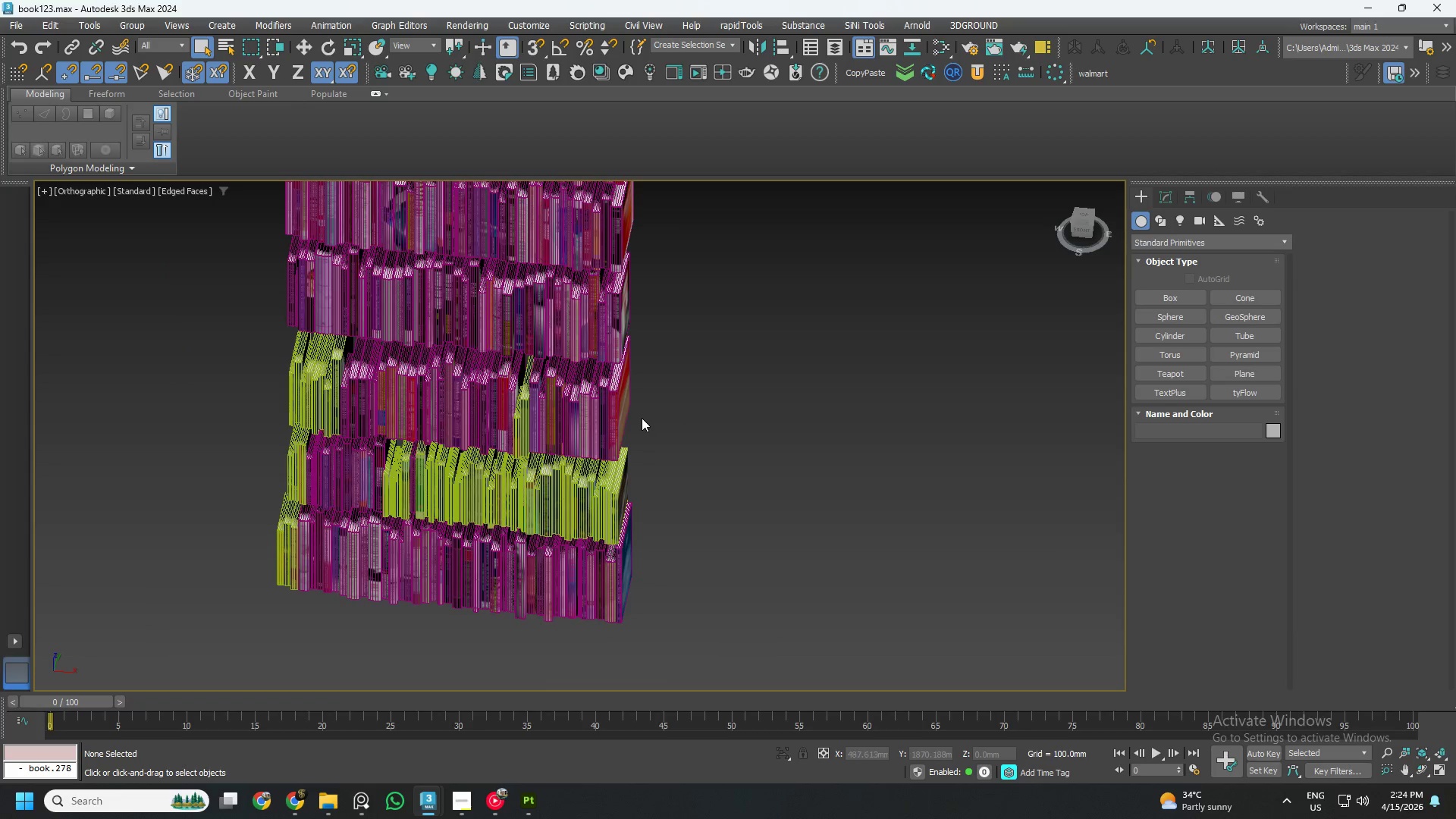 
key(F4)
 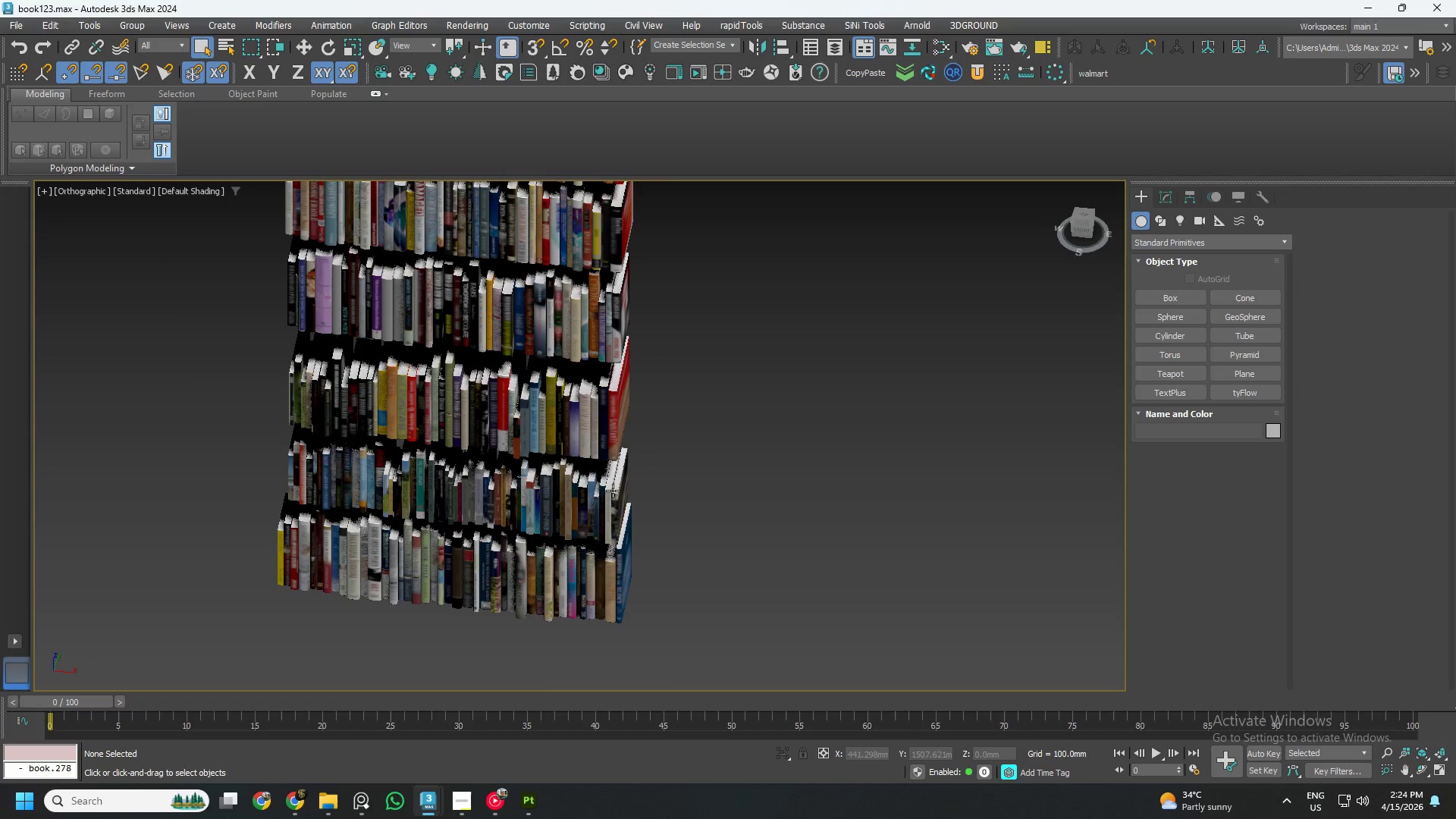 
hold_key(key=AltLeft, duration=1.26)
scroll: coordinate [548, 424], scroll_direction: down, amount: 1.0
 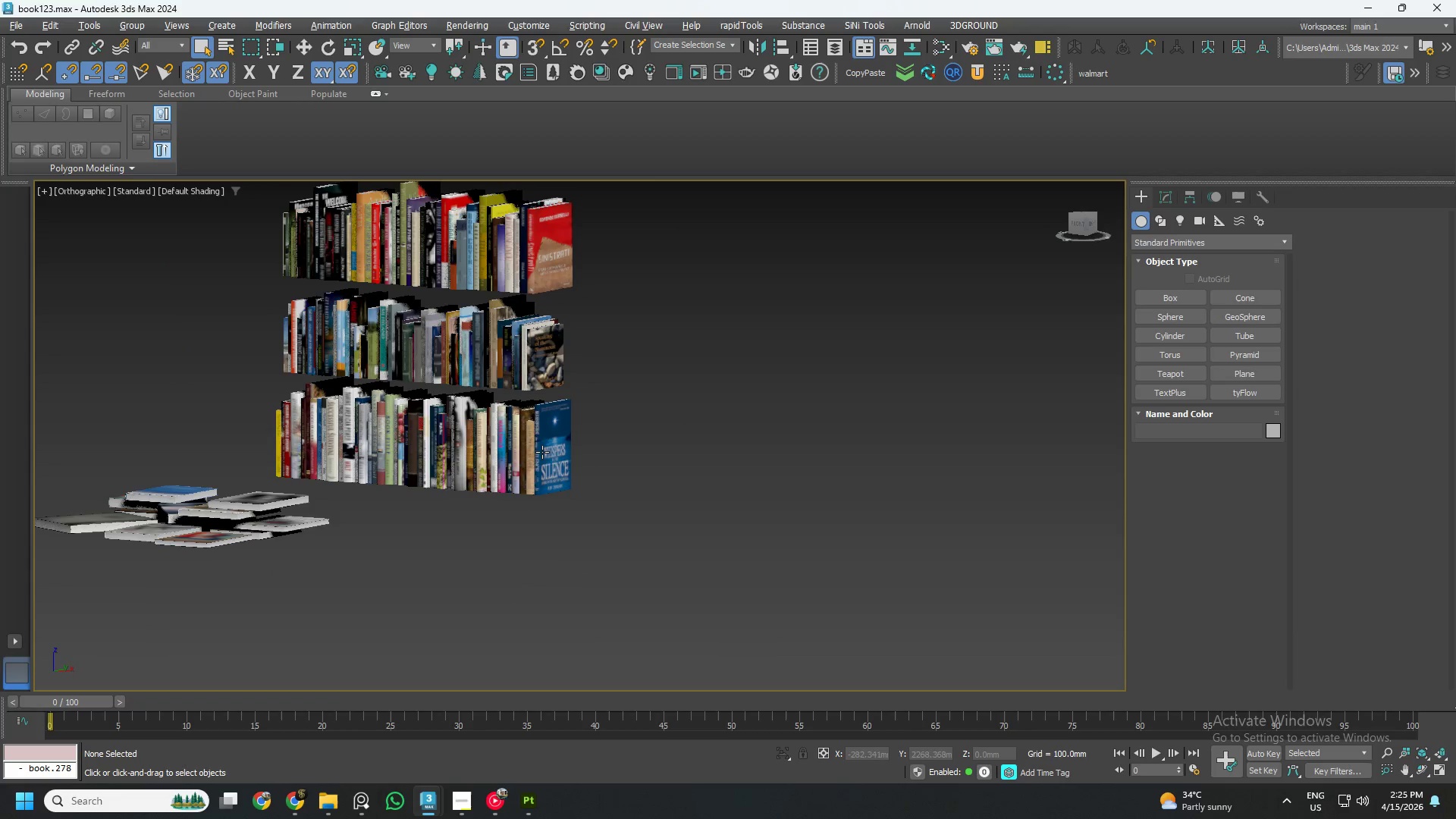 
scroll: coordinate [558, 470], scroll_direction: up, amount: 5.0
 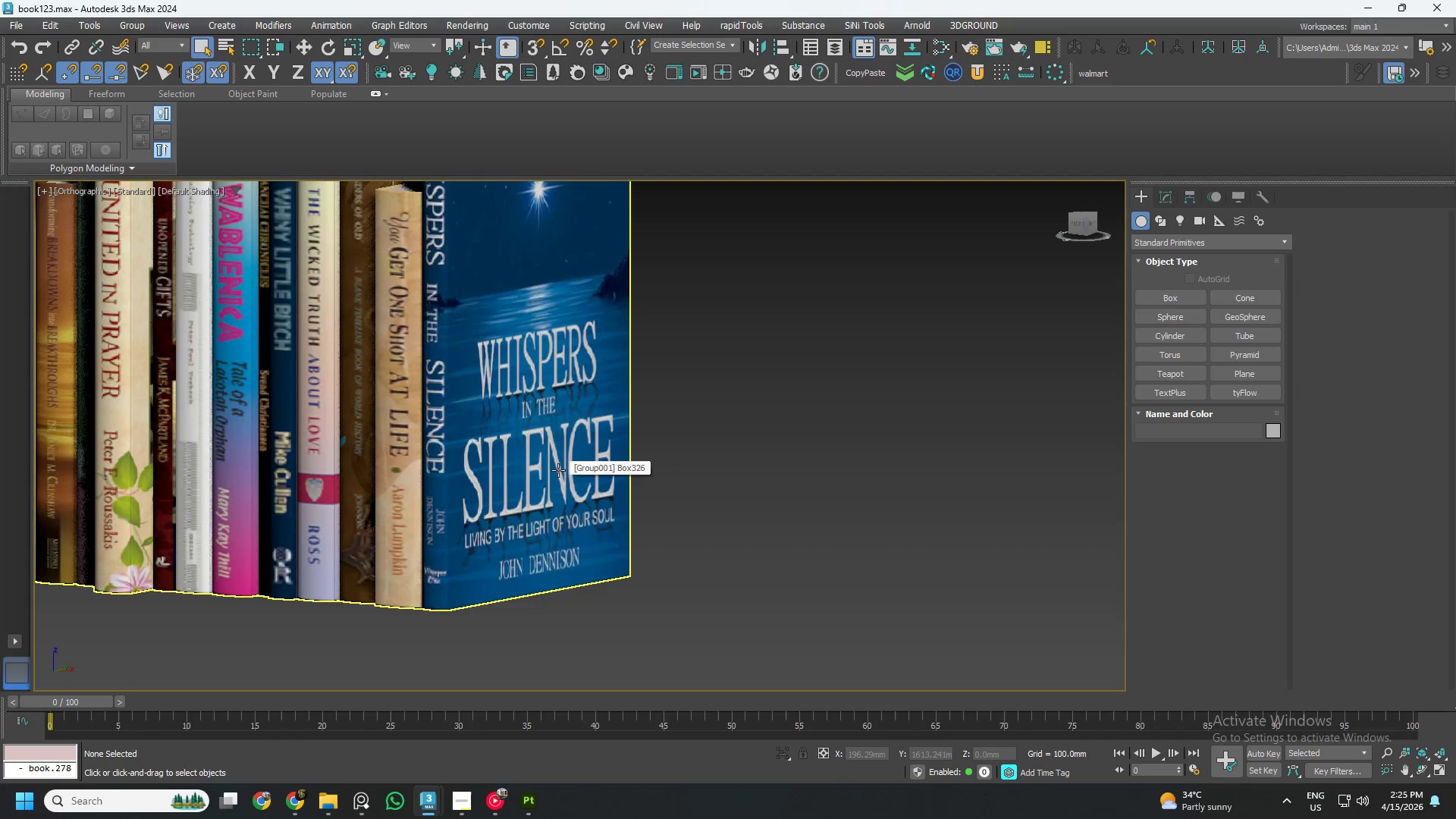 
scroll: coordinate [558, 470], scroll_direction: down, amount: 5.0
 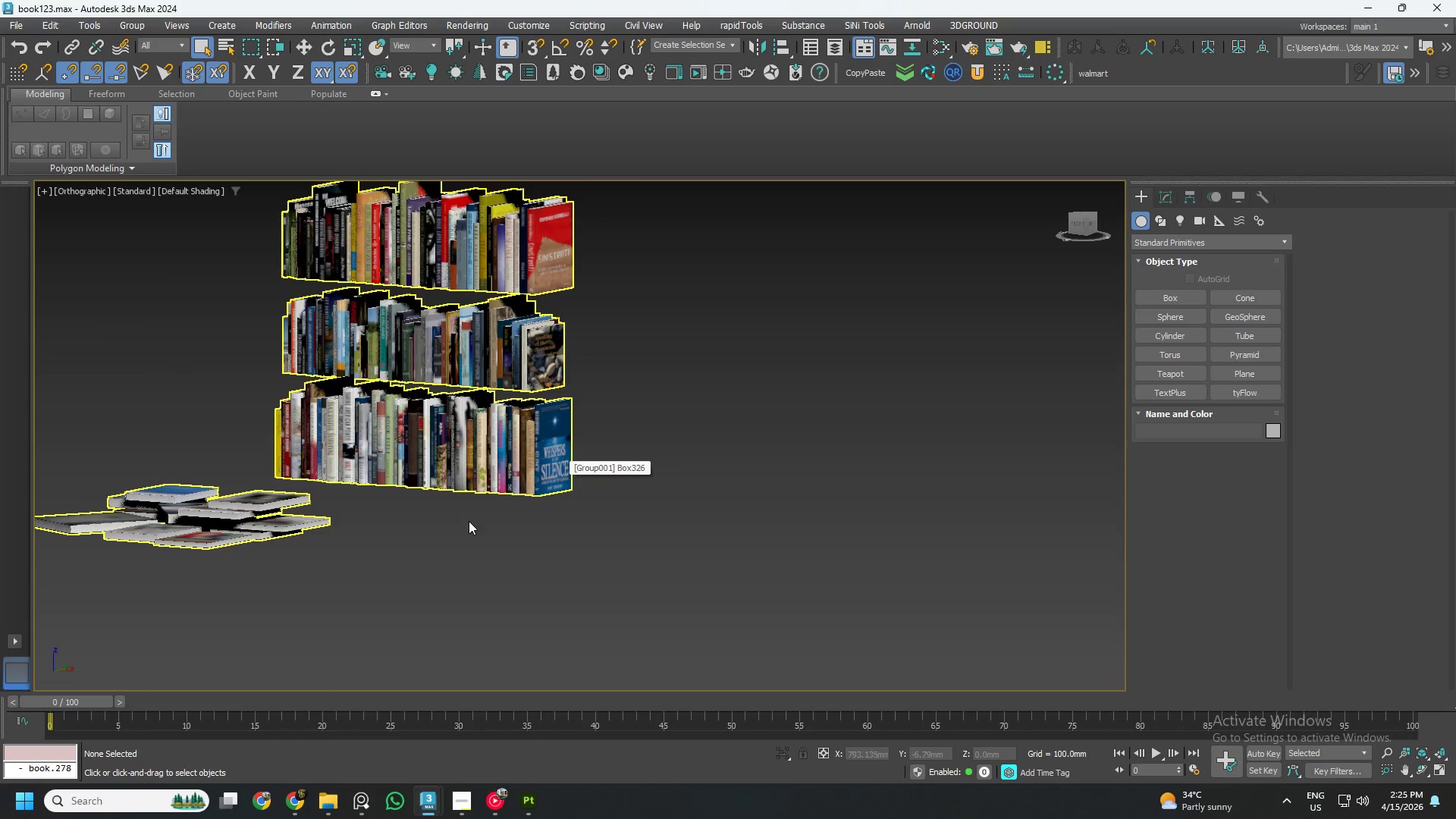 
hold_key(key=AltLeft, duration=0.5)
 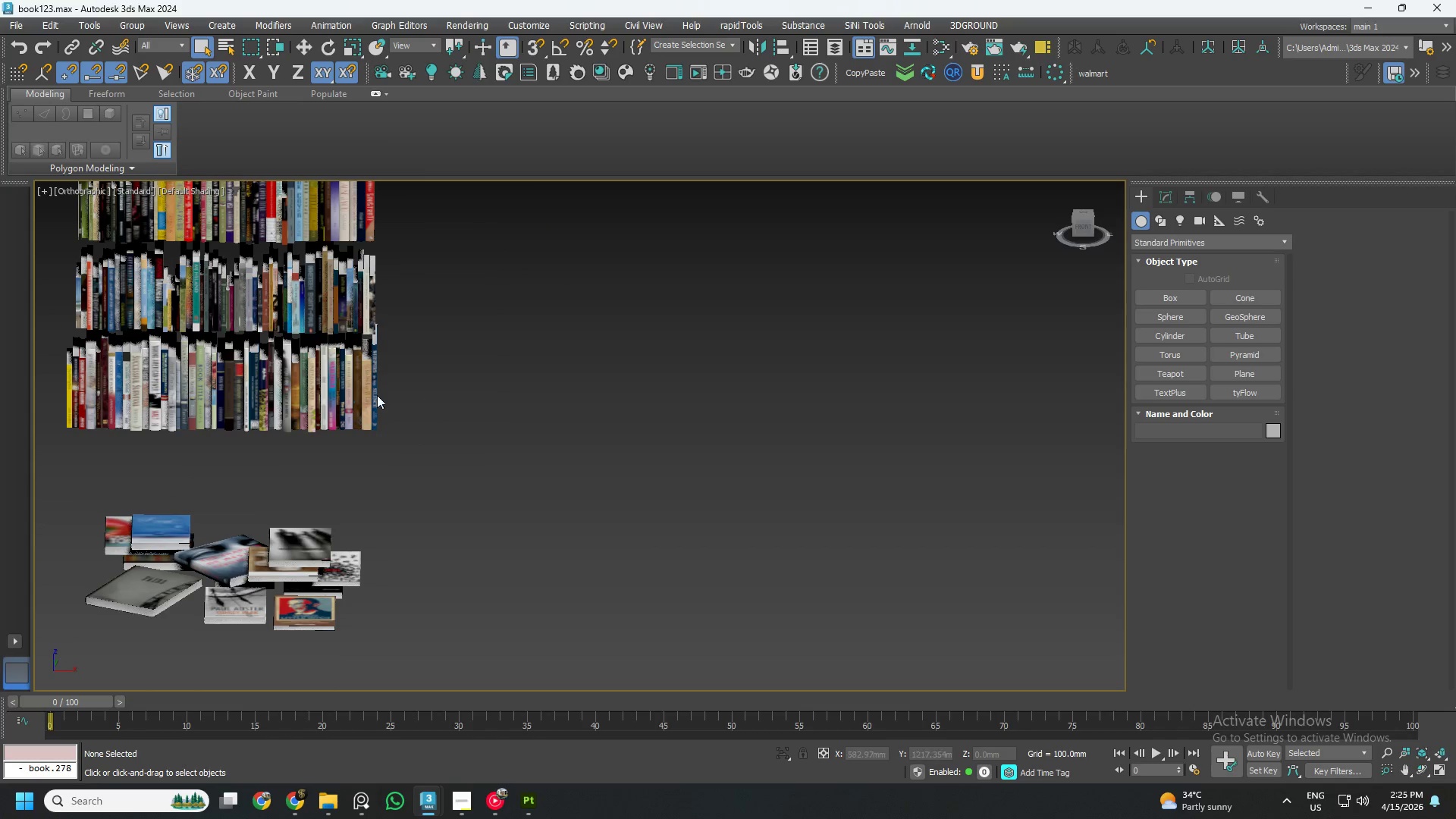 
left_click([339, 386])
 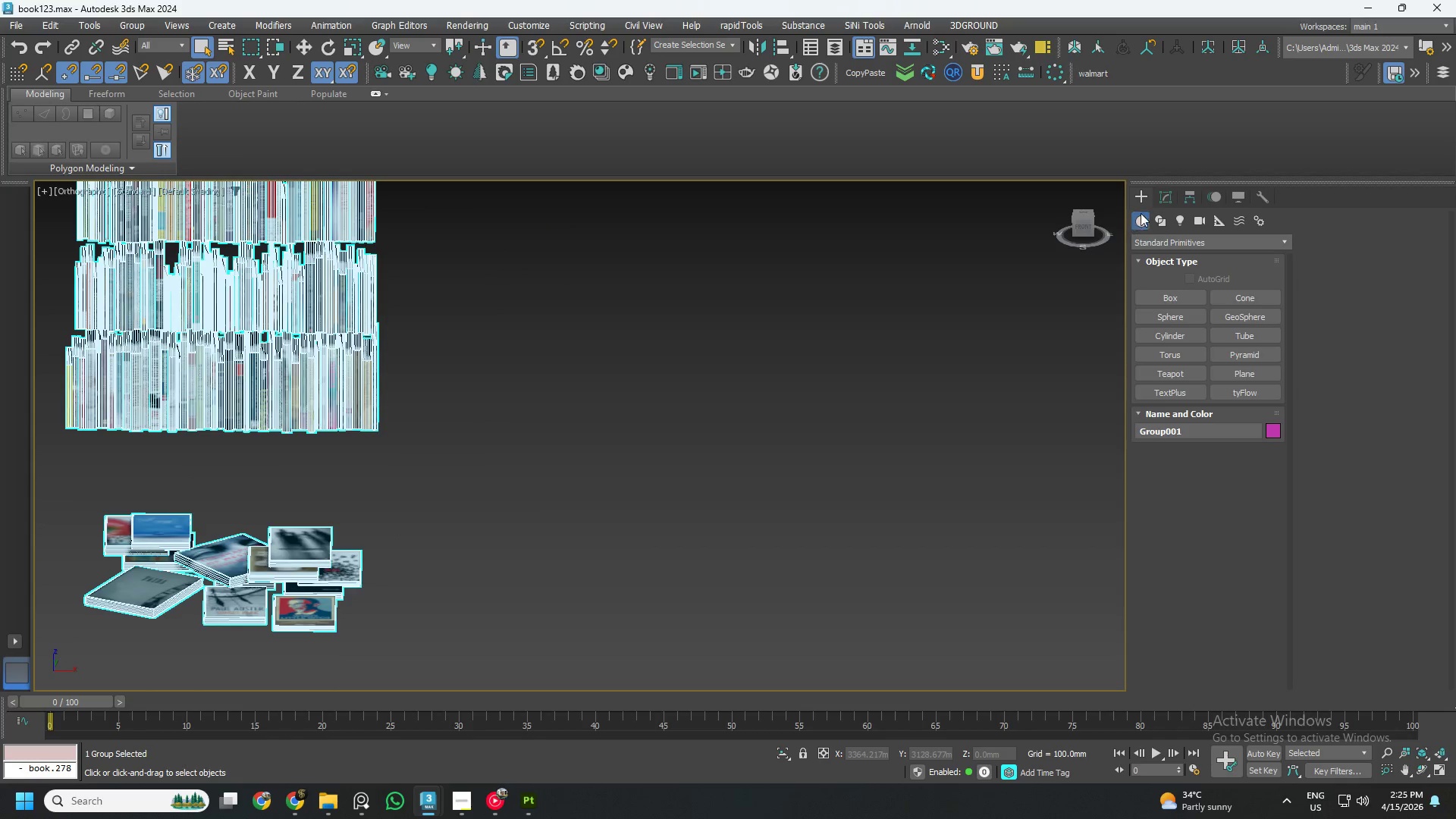 
left_click([1172, 202])
 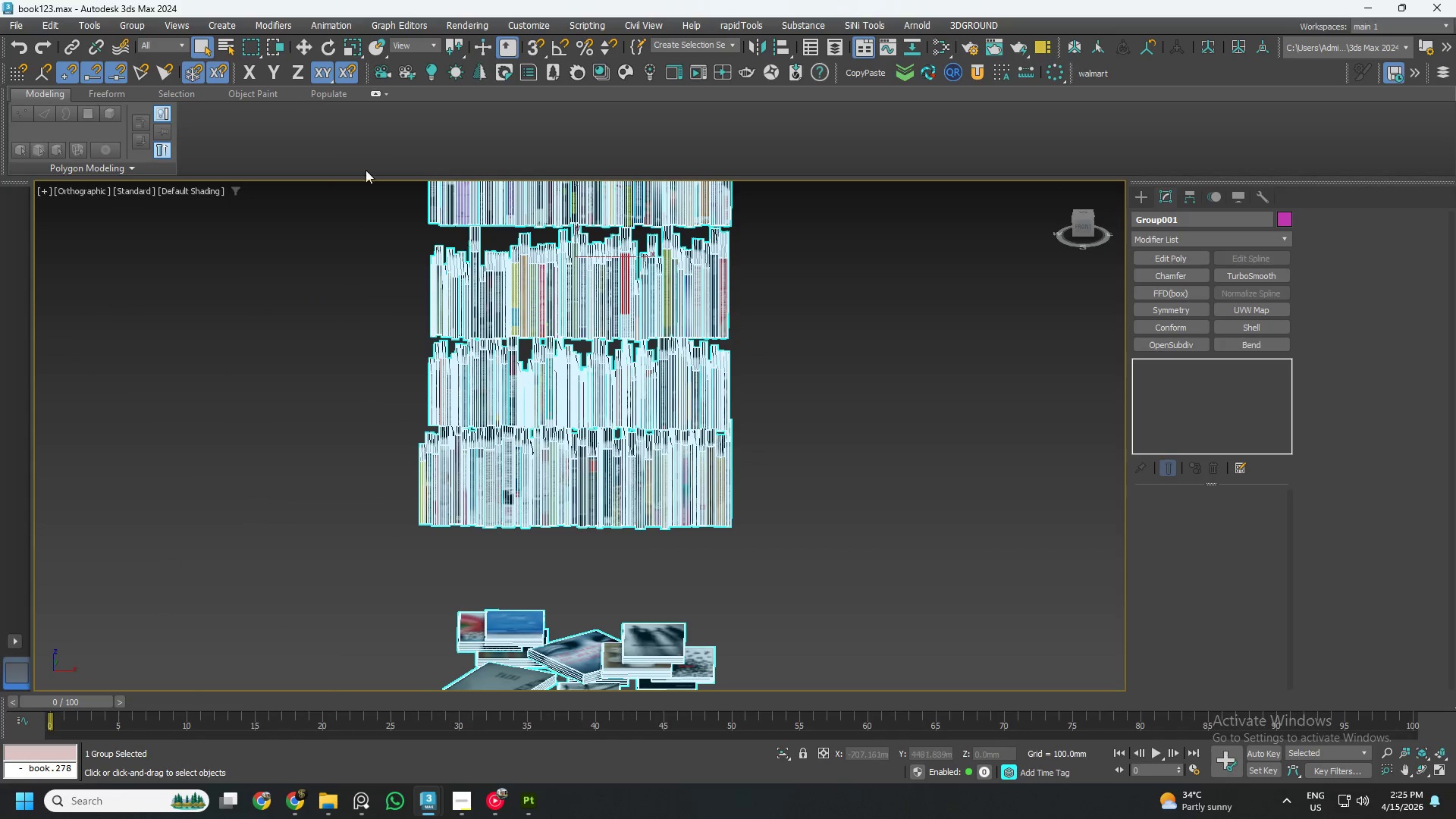 
left_click([139, 23])
 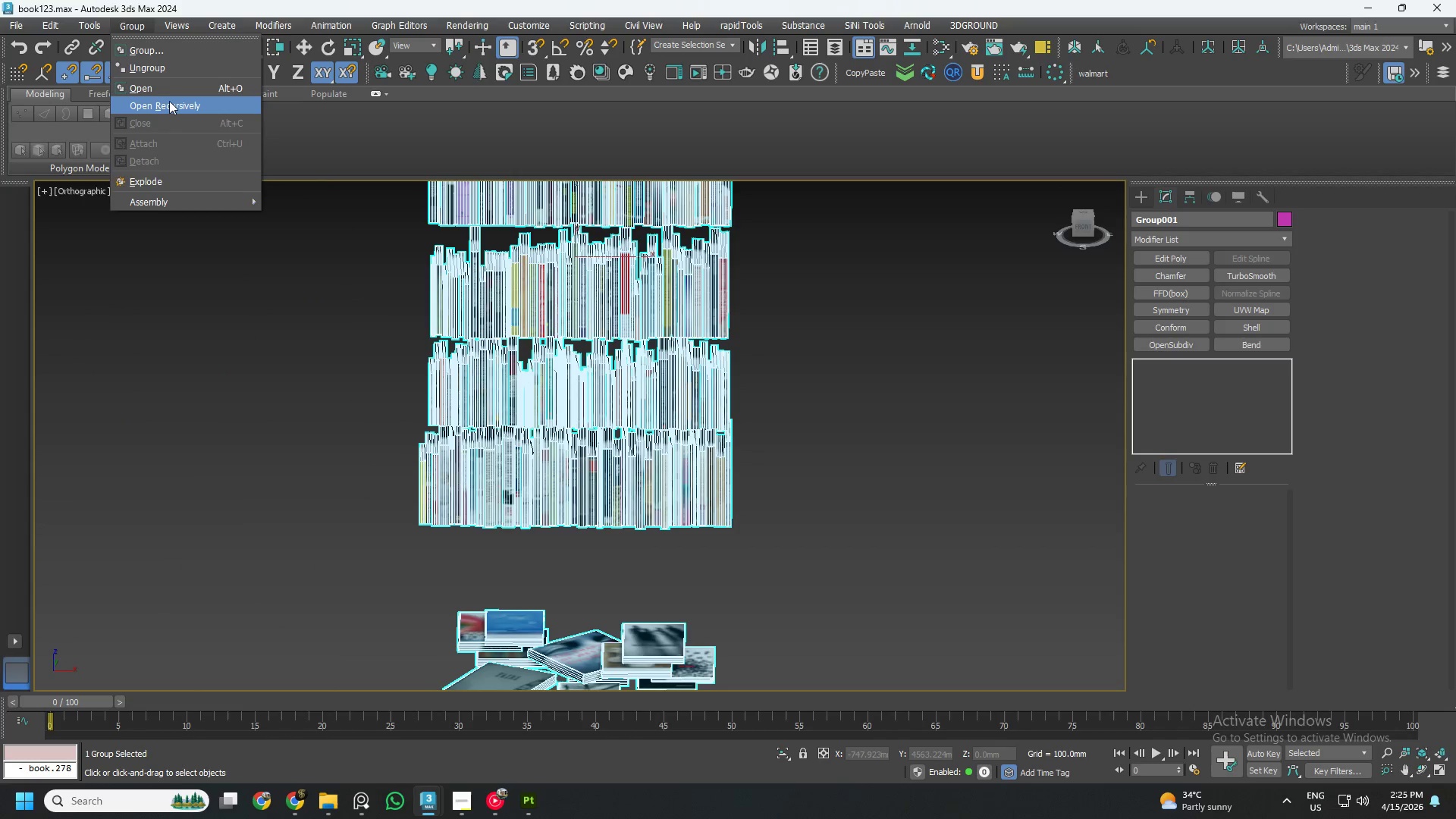 
left_click([168, 92])
 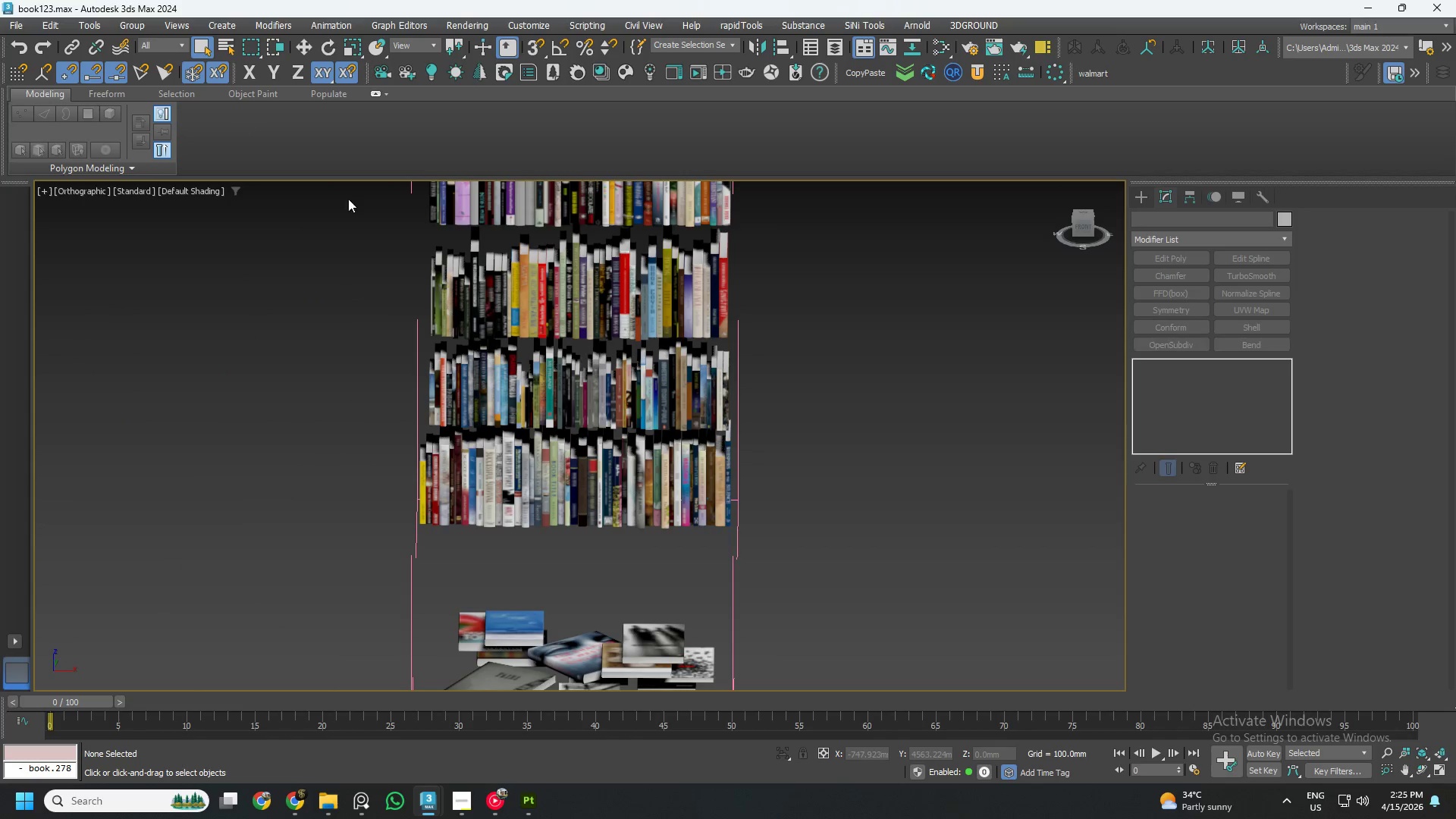 
hold_key(key=AltLeft, duration=0.62)
 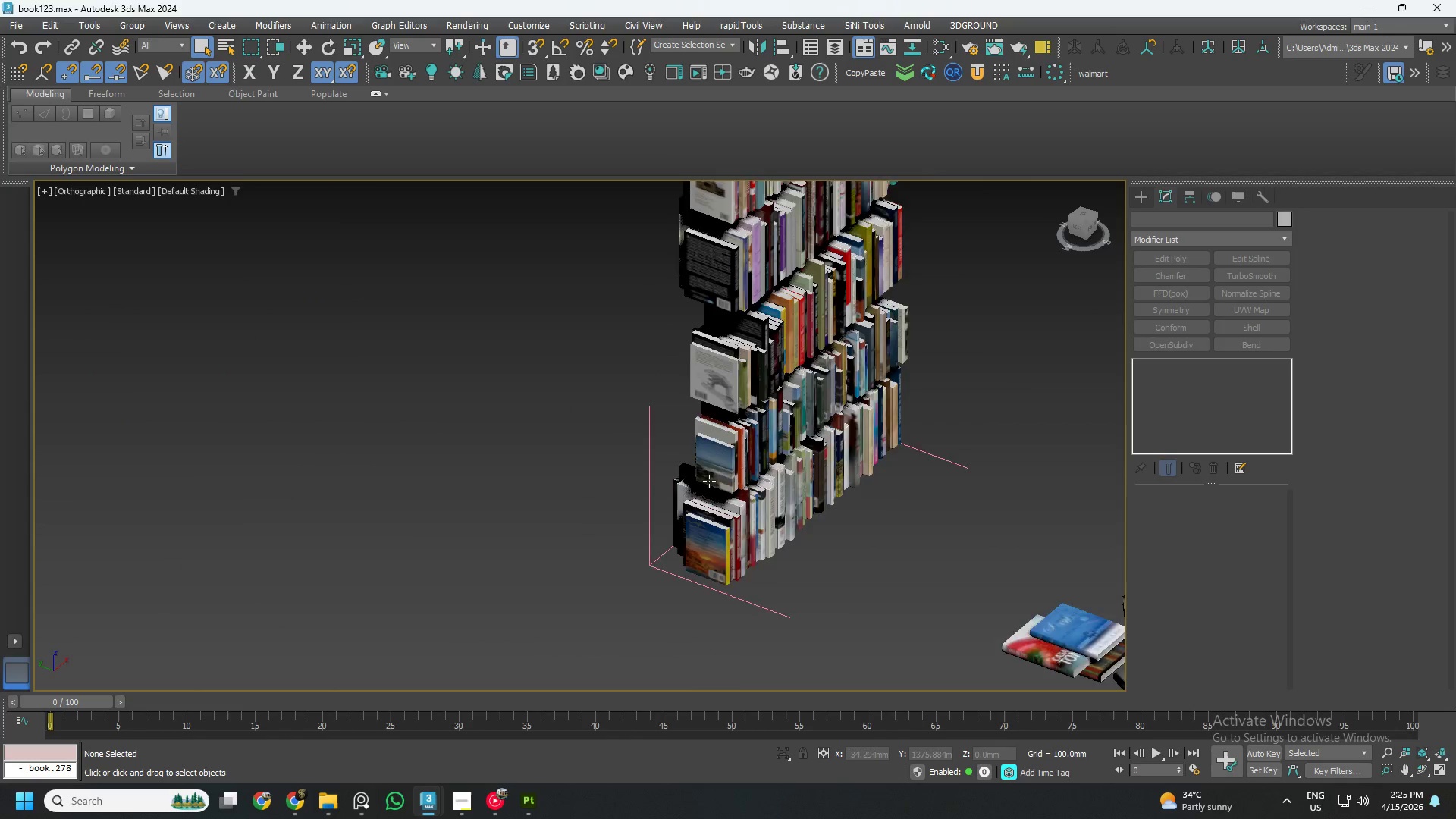 
left_click([737, 453])
 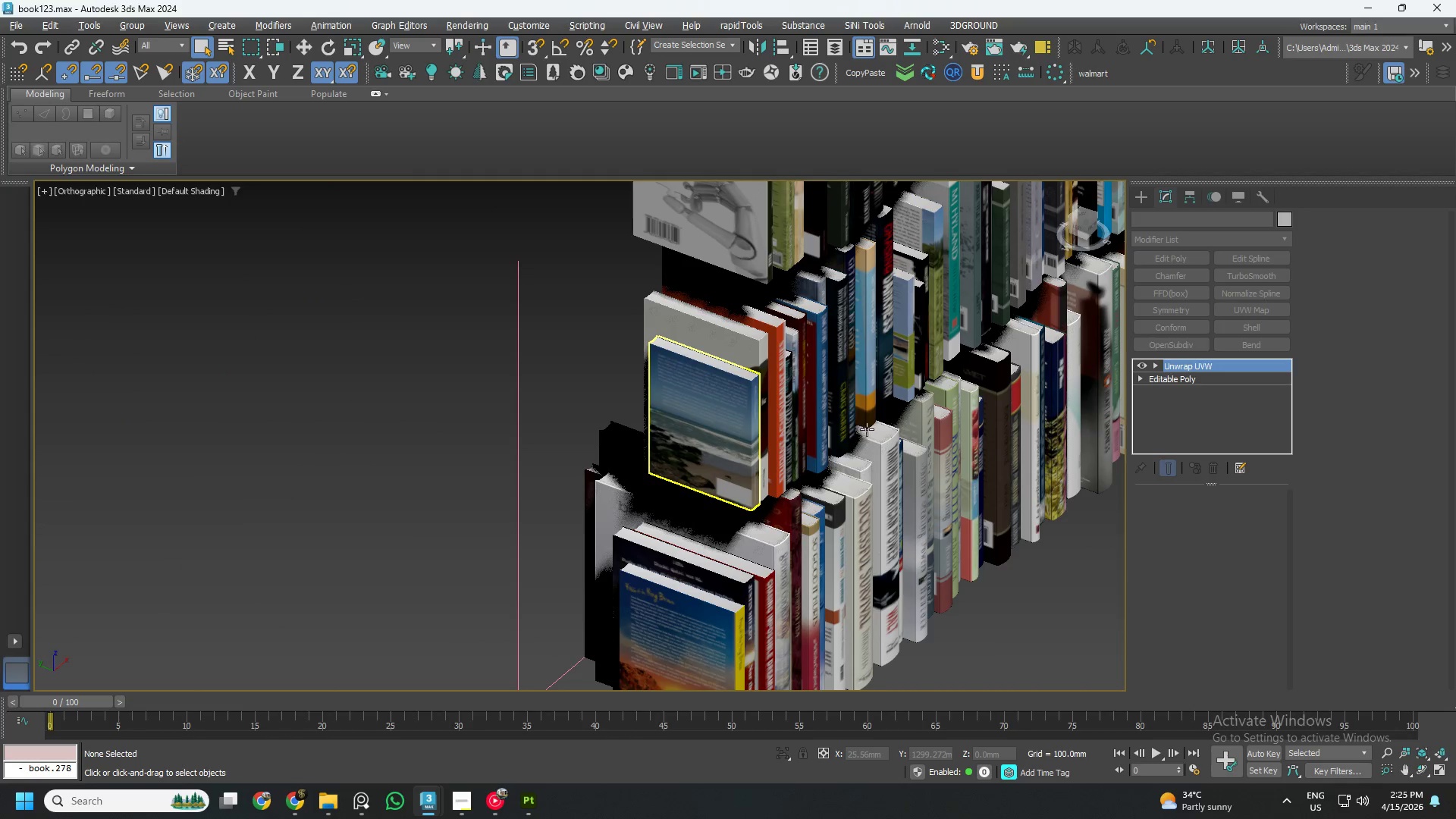 
scroll: coordinate [733, 488], scroll_direction: up, amount: 3.0
 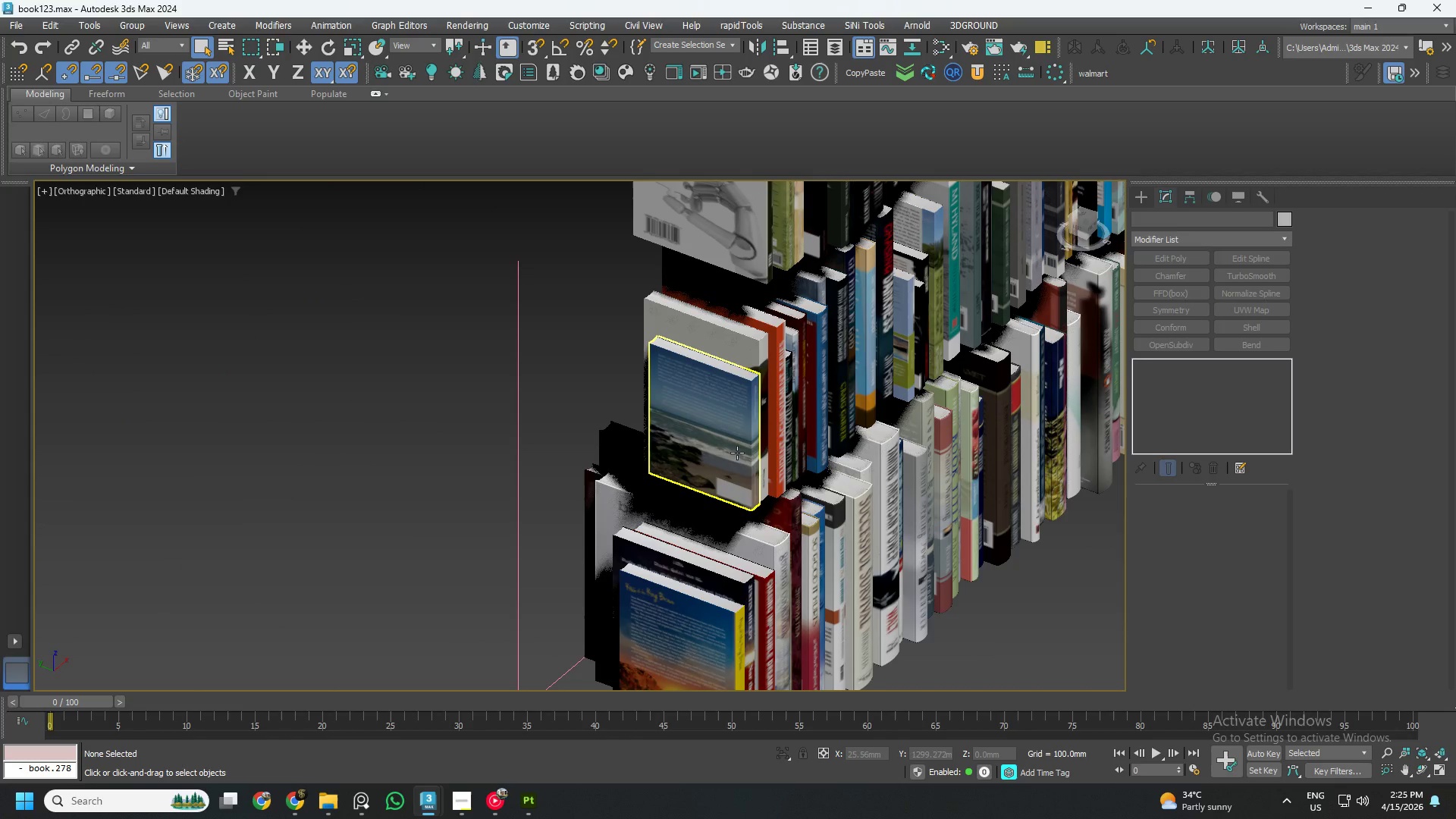 
hold_key(key=AltLeft, duration=1.2)
 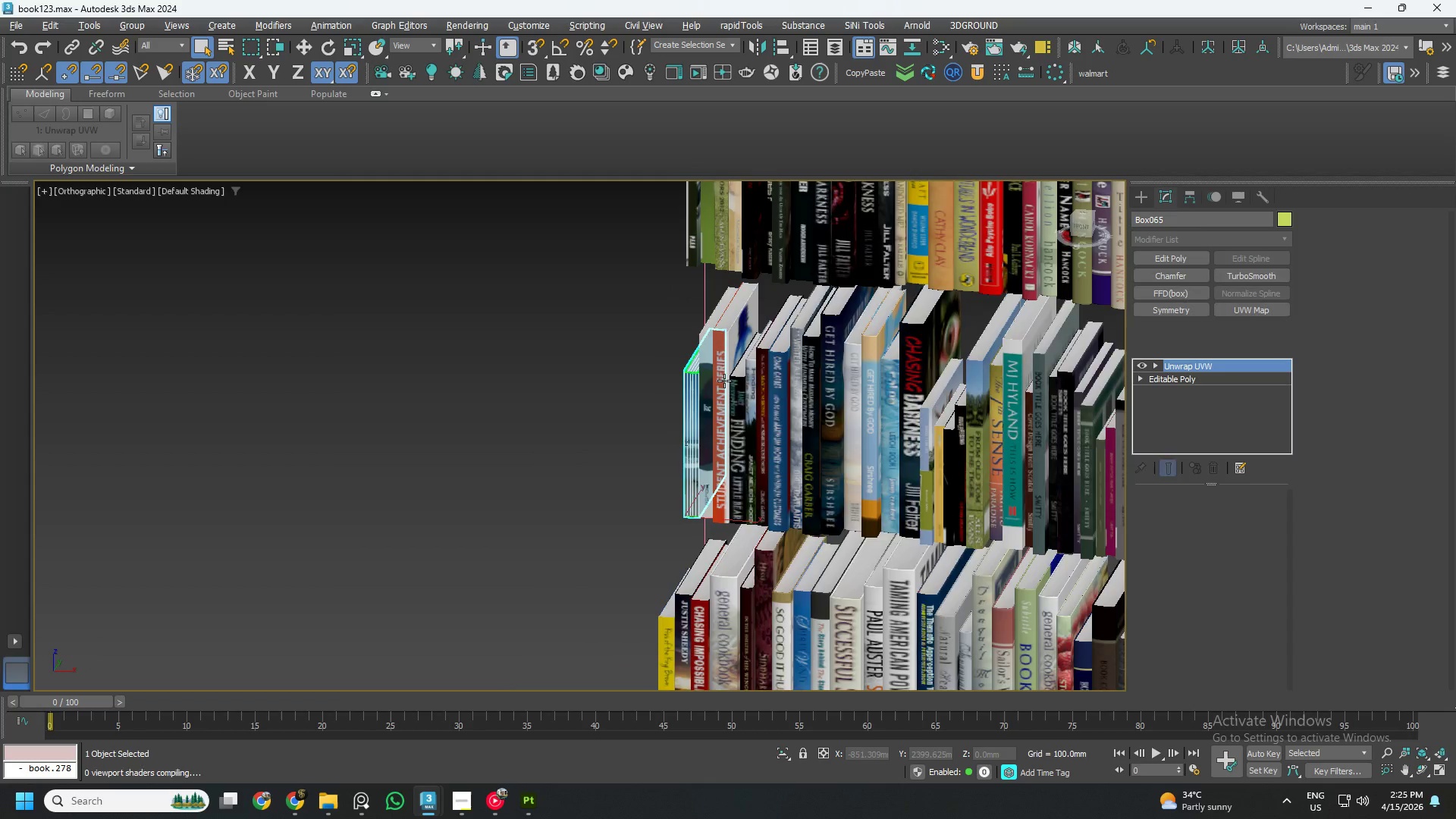 
scroll: coordinate [724, 381], scroll_direction: down, amount: 3.0
 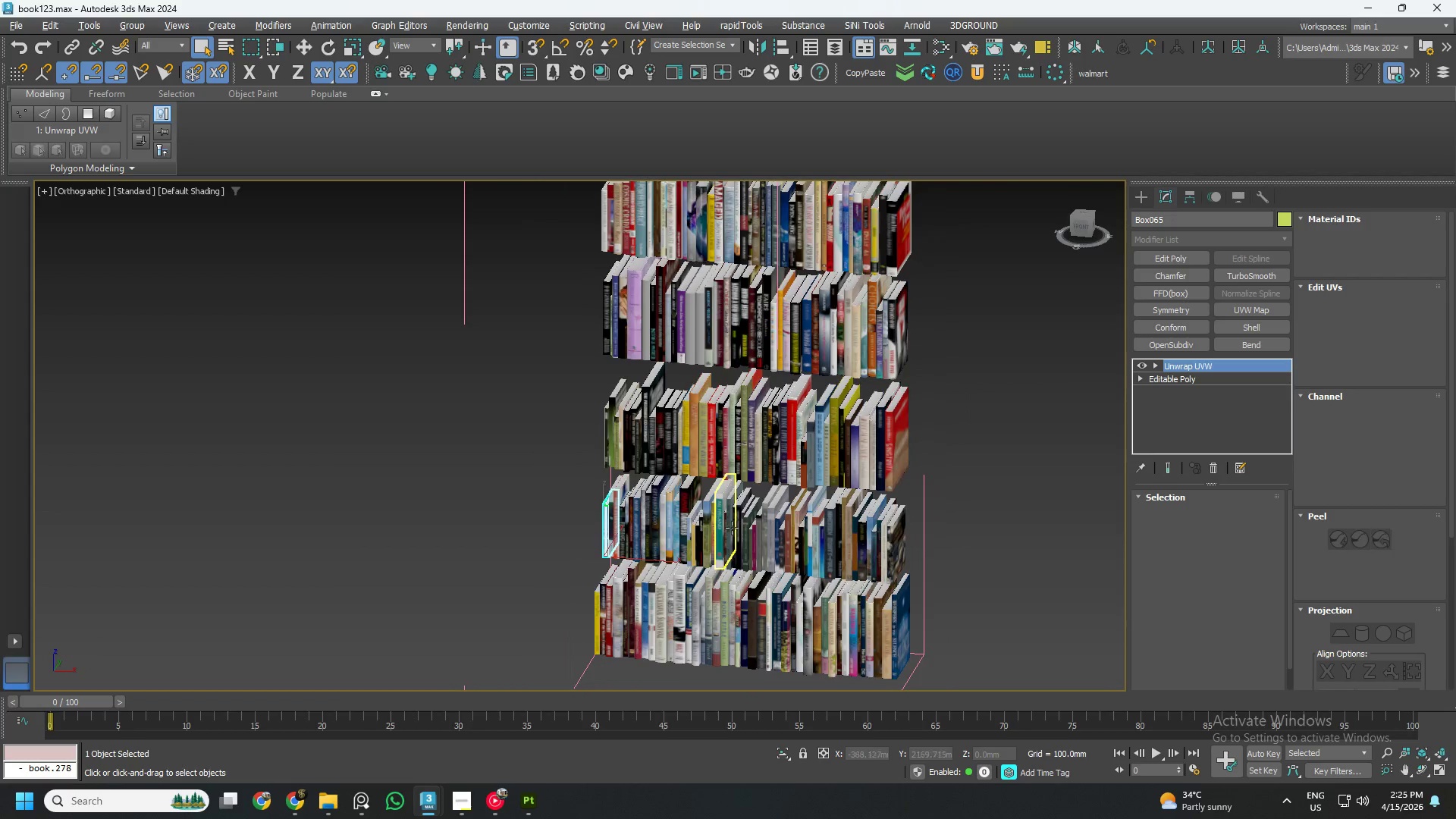 
hold_key(key=AltLeft, duration=1.42)
 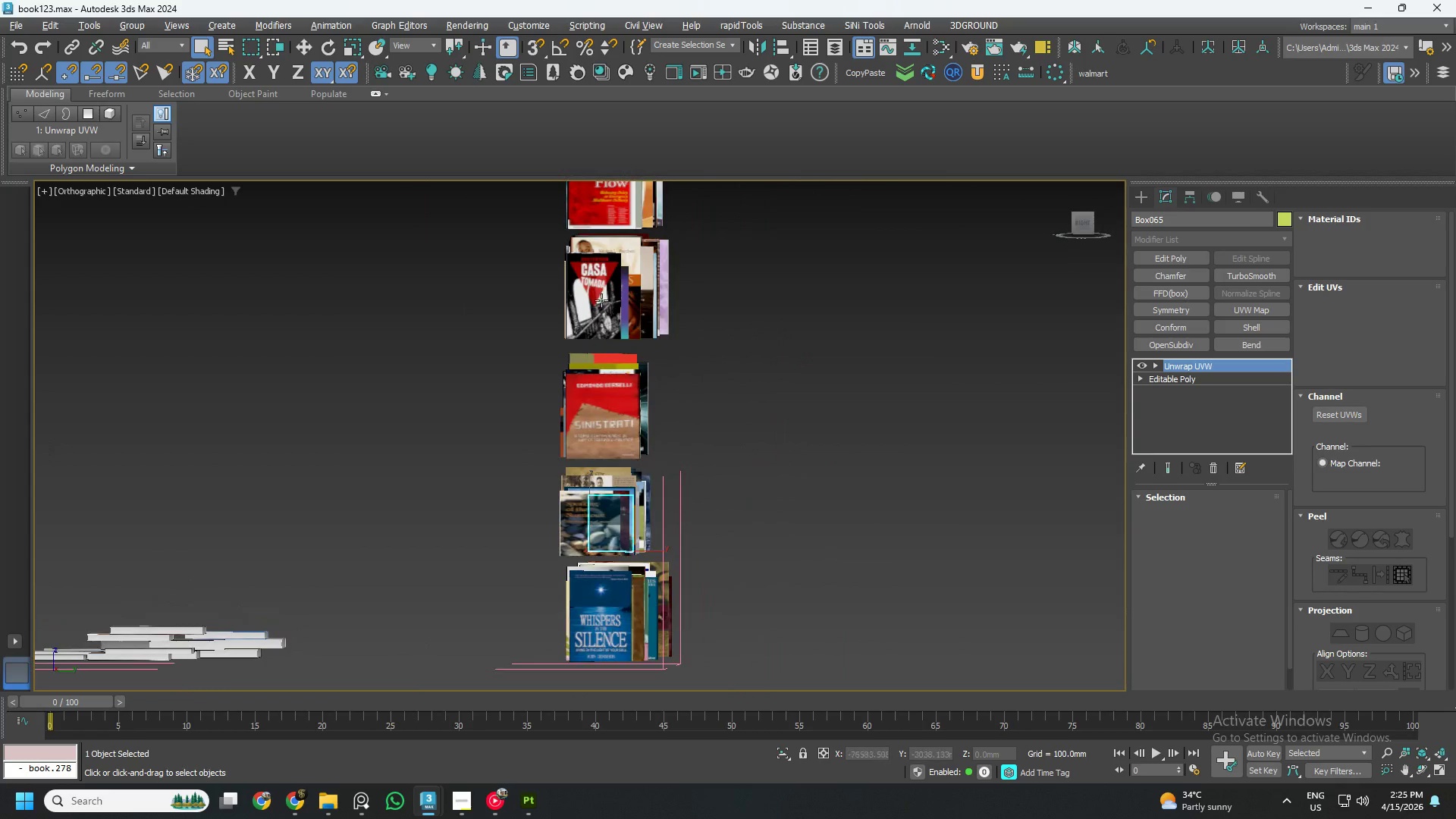 
hold_key(key=AltLeft, duration=1.2)
 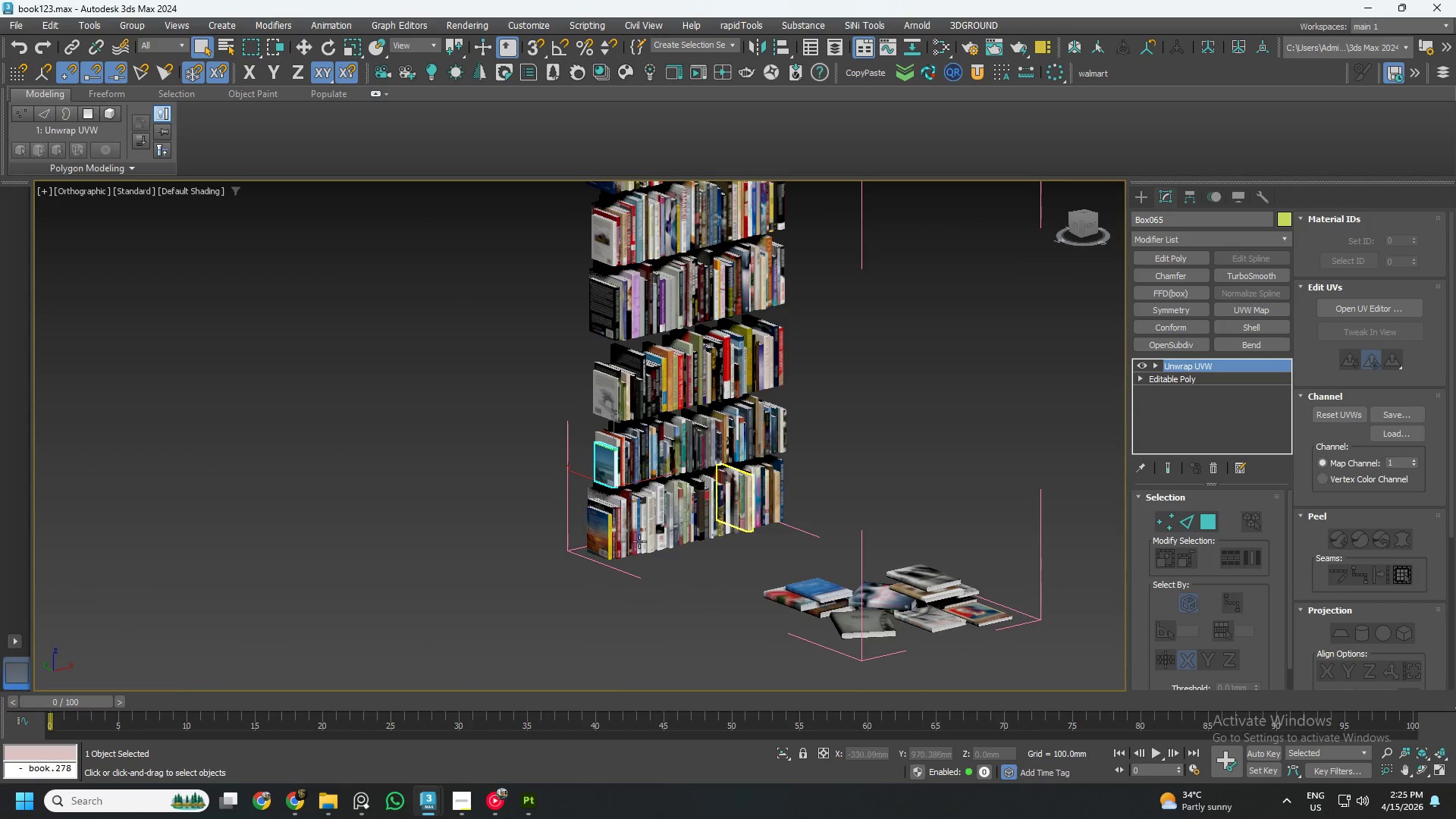 
scroll: coordinate [598, 309], scroll_direction: down, amount: 1.0
 